 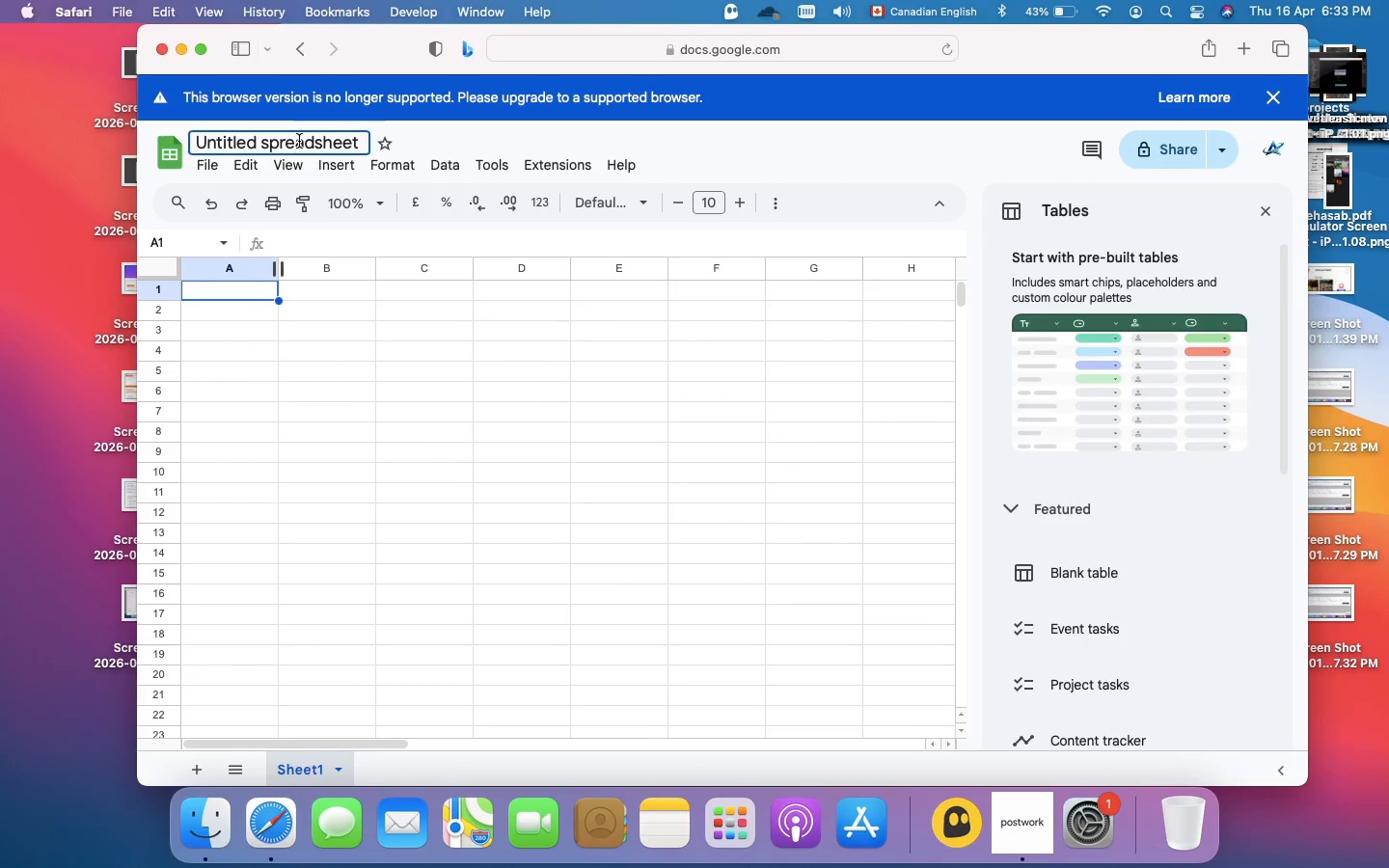 
key(Meta+A)
 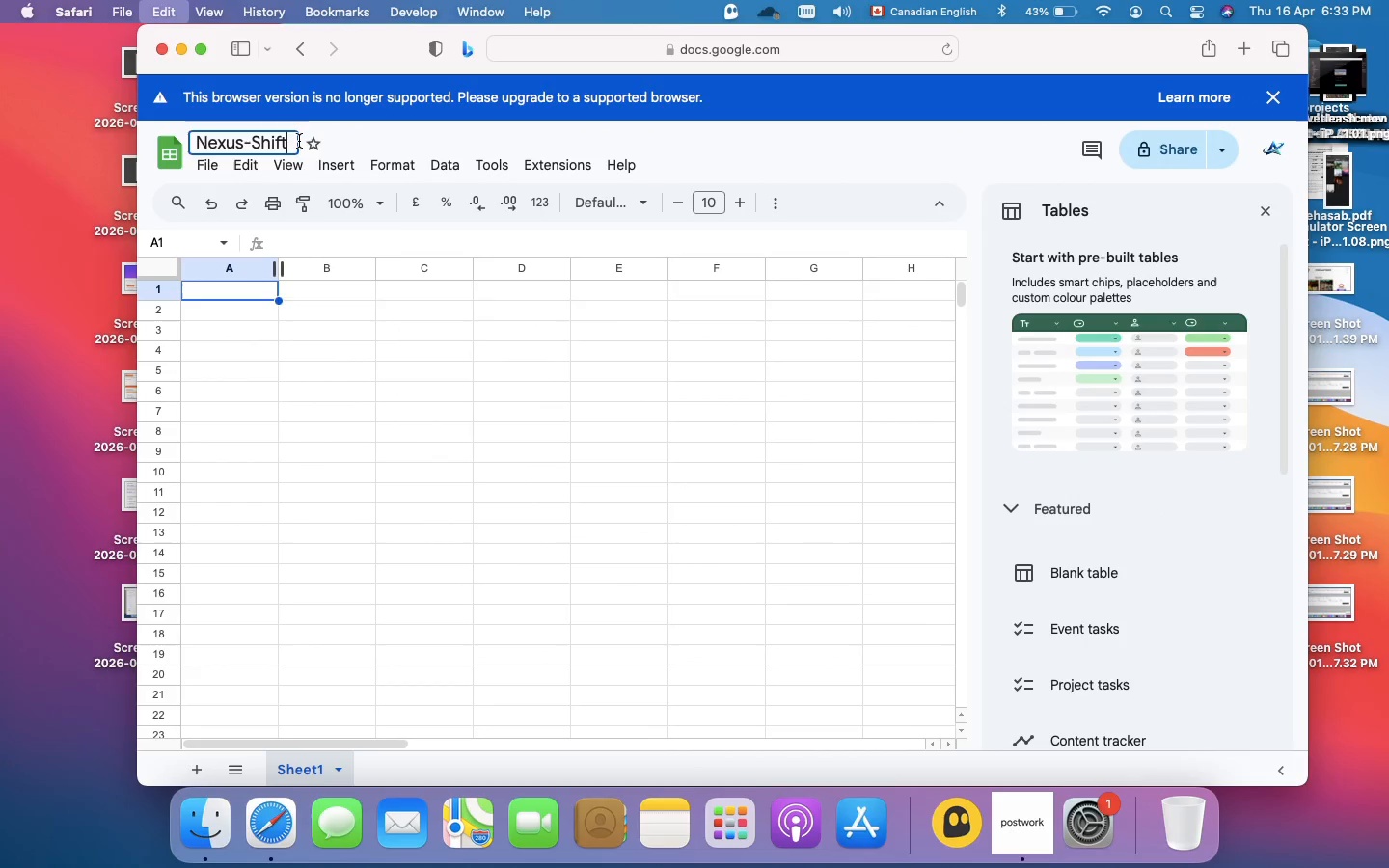 
key(Meta+V)
 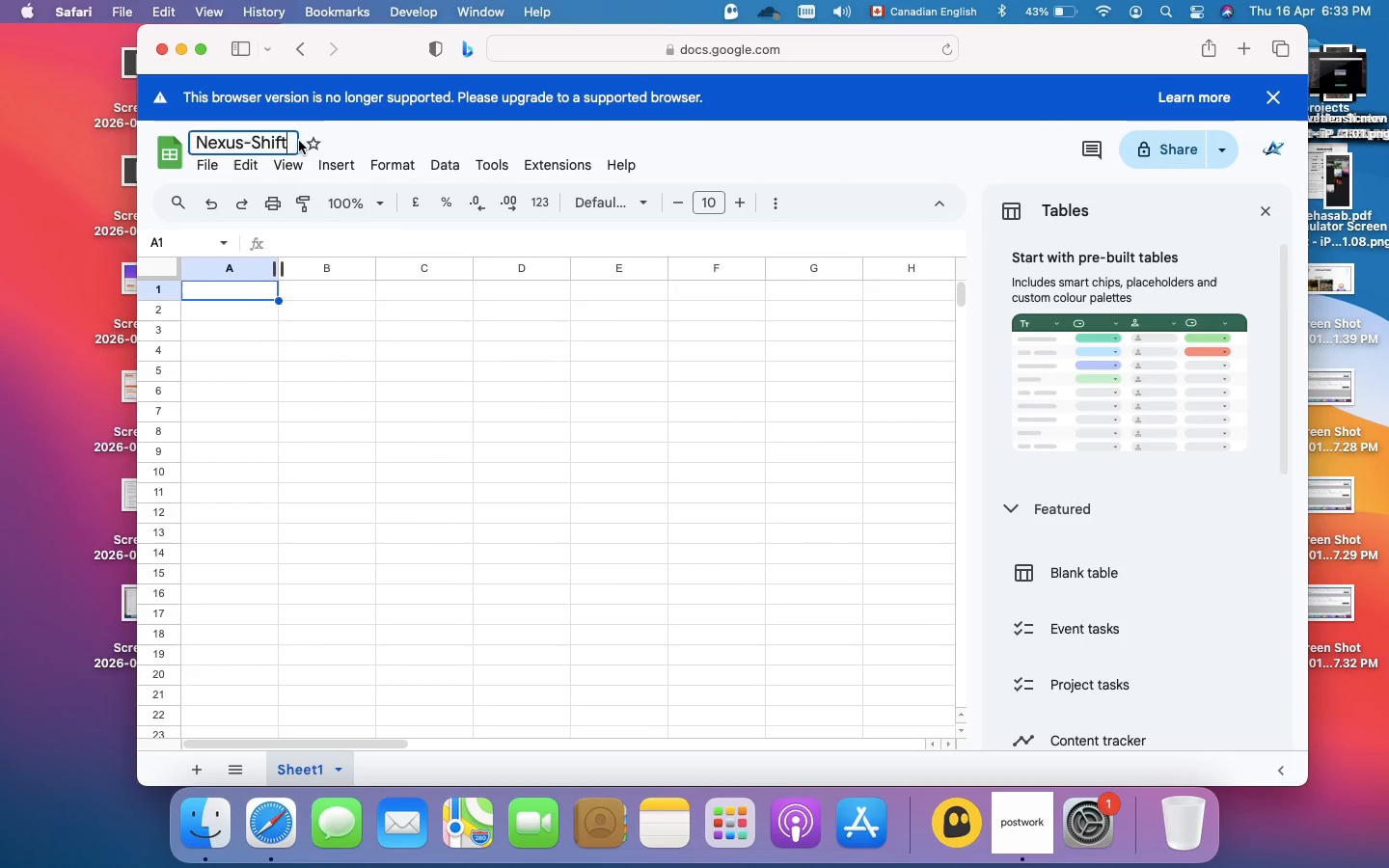 
key(Enter)
 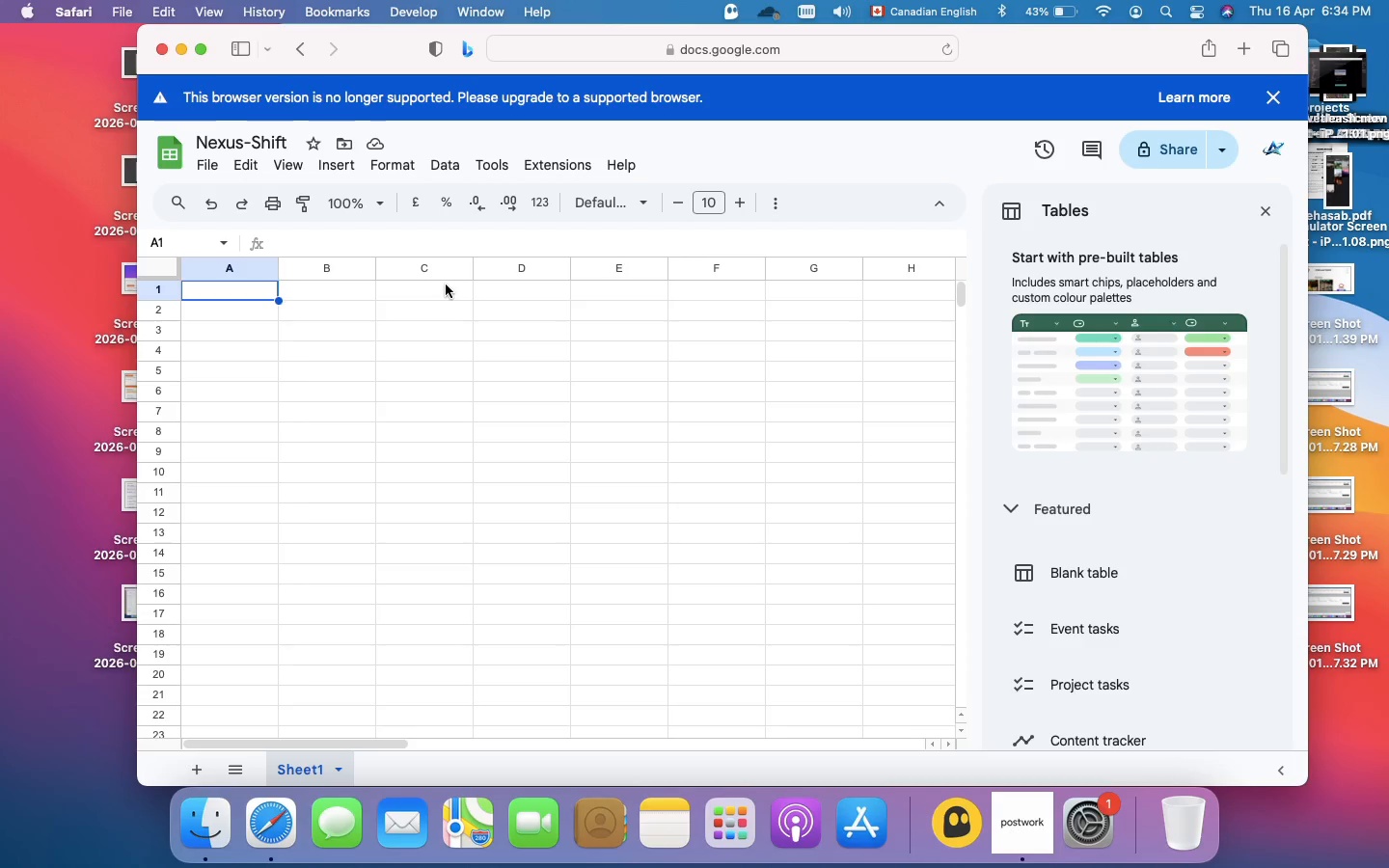 
wait(47.03)
 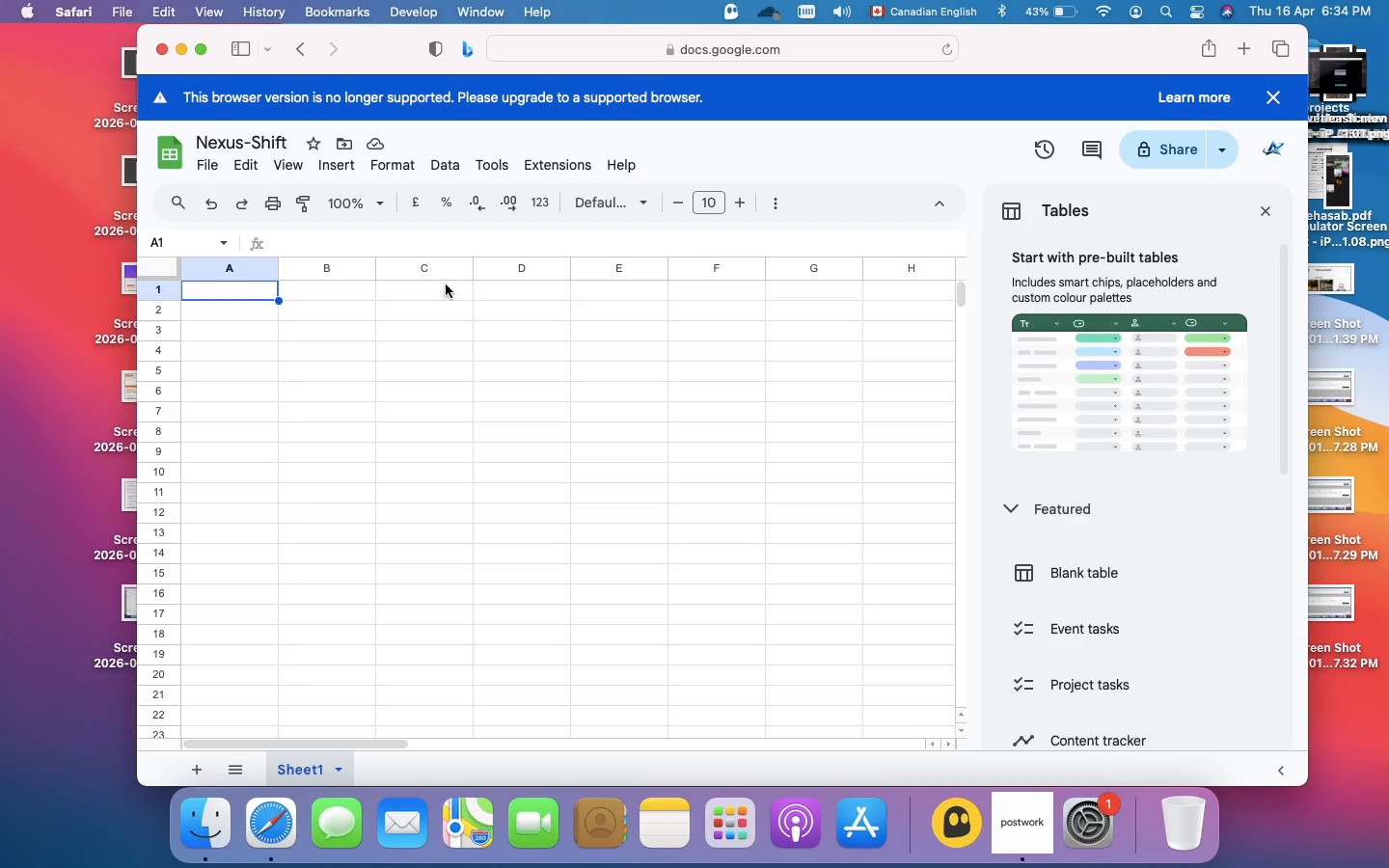 
key(Meta+A)
 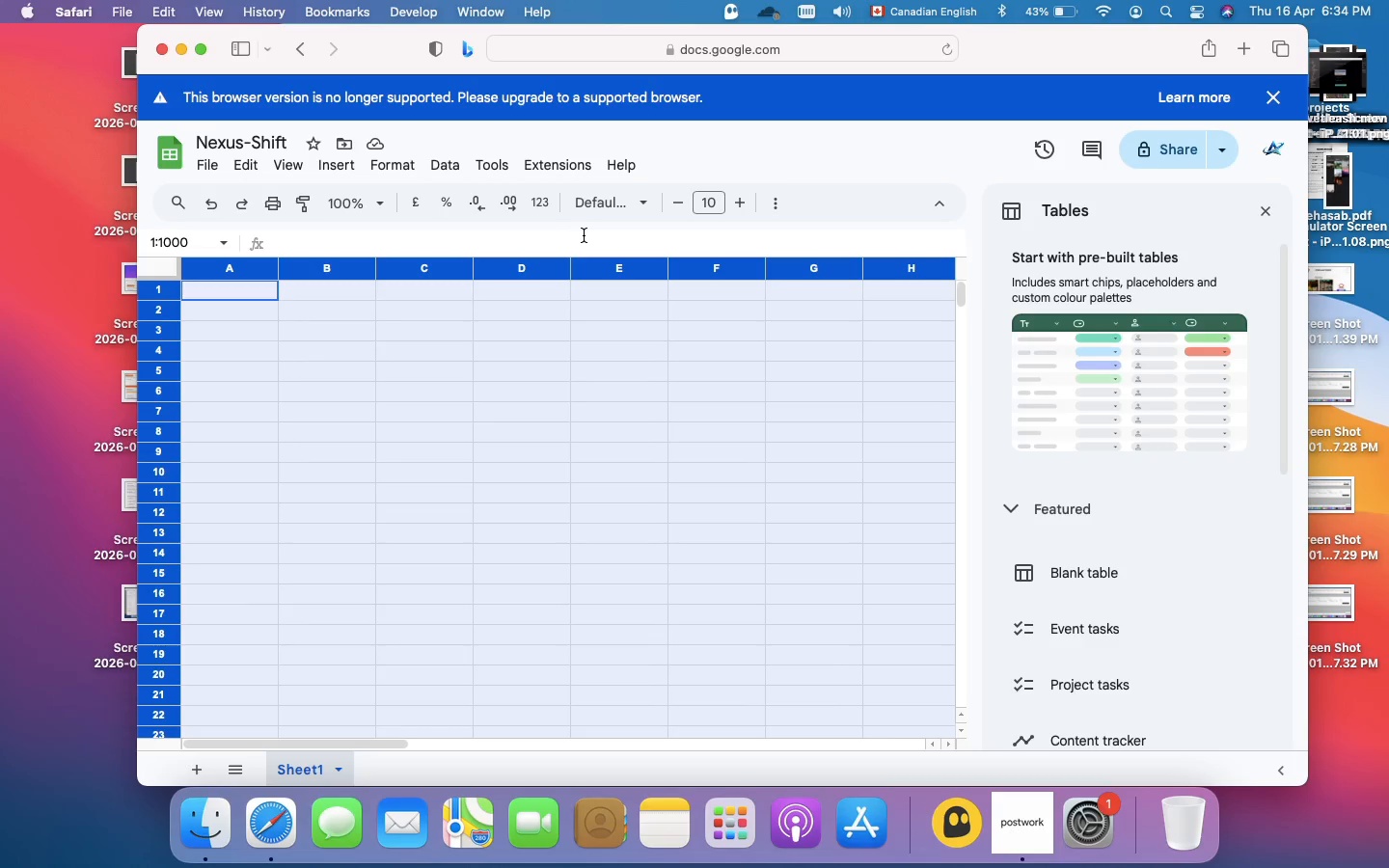 
wait(10.21)
 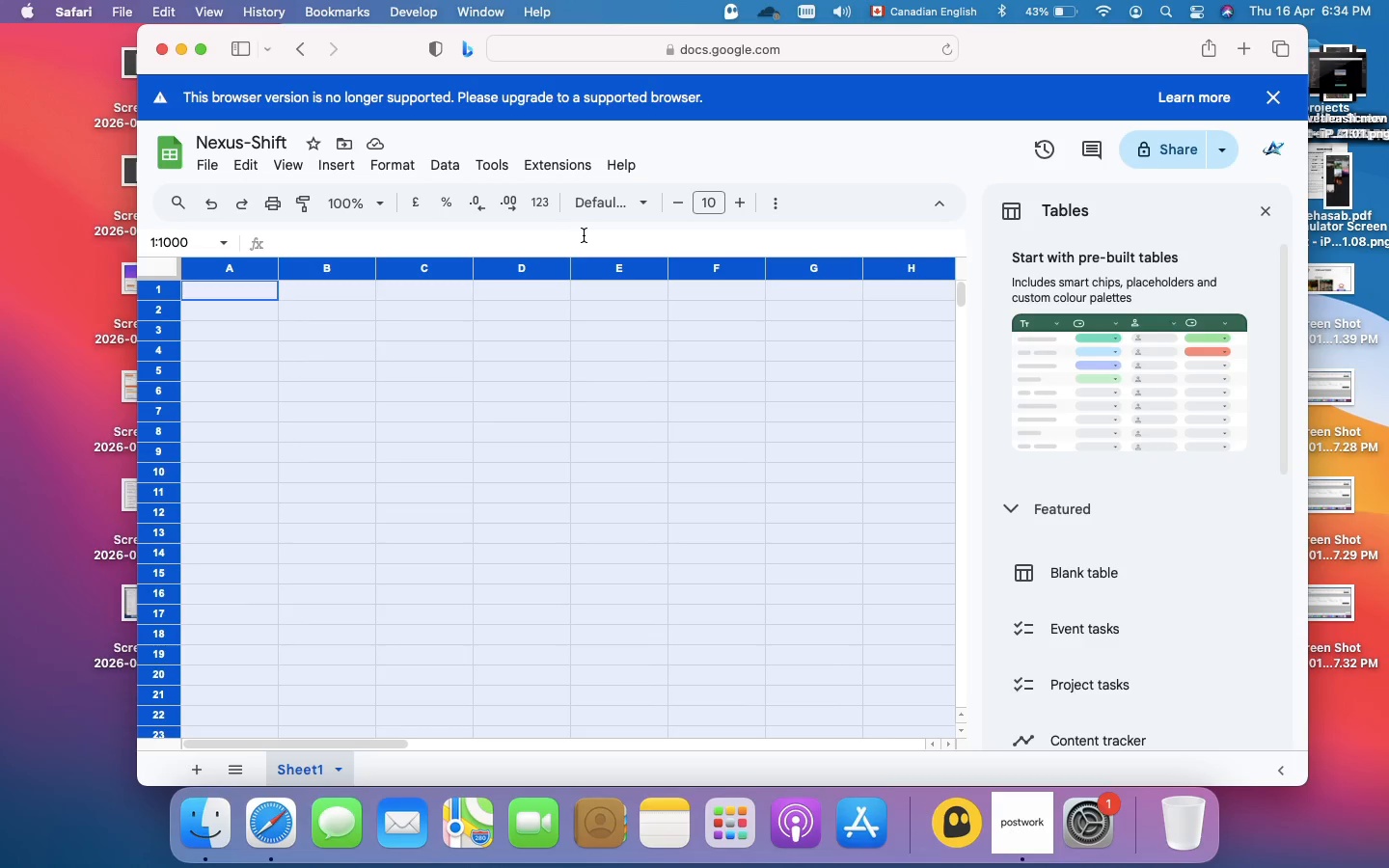 
mouse_move([663, 207])
 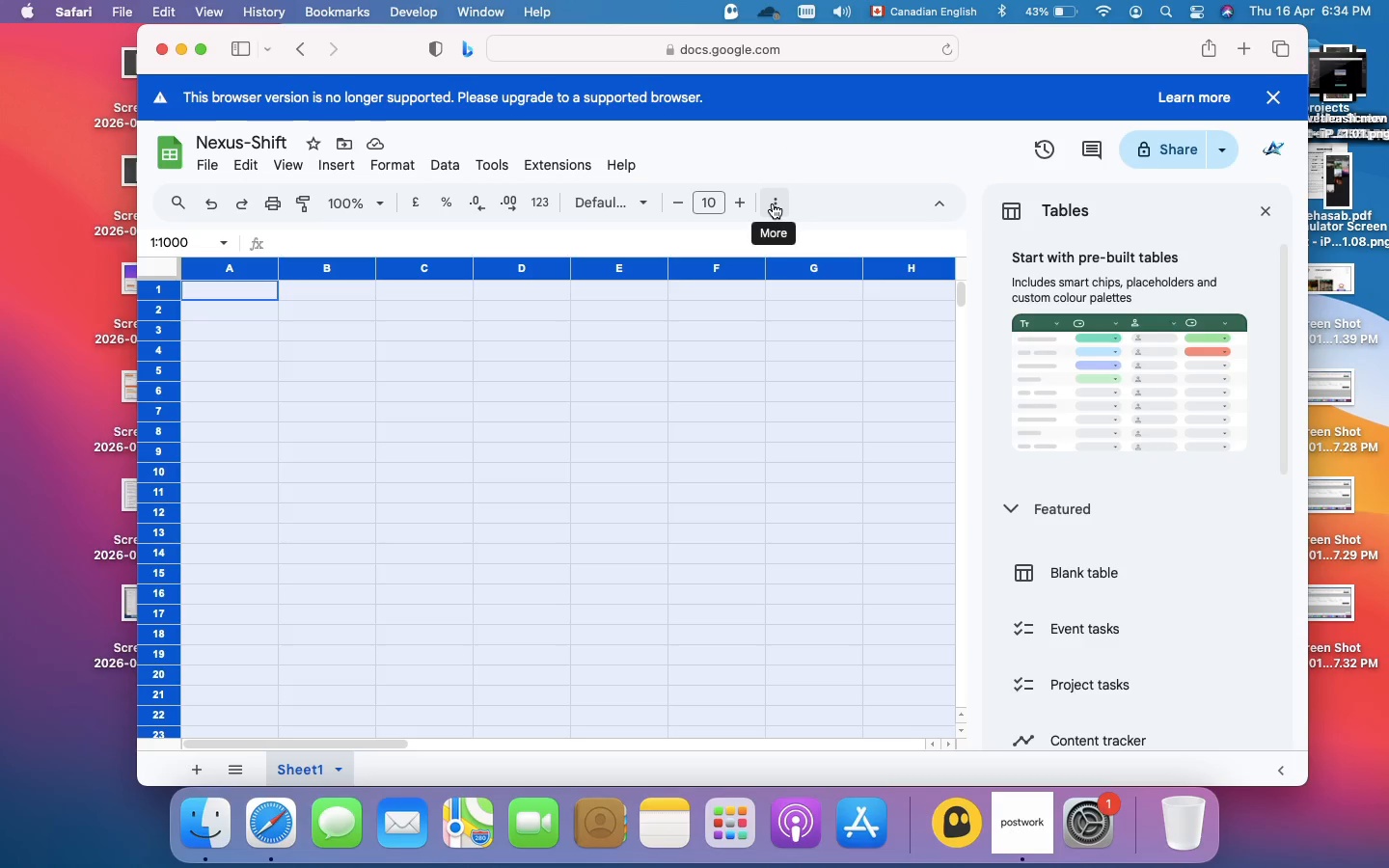 
left_click([772, 203])
 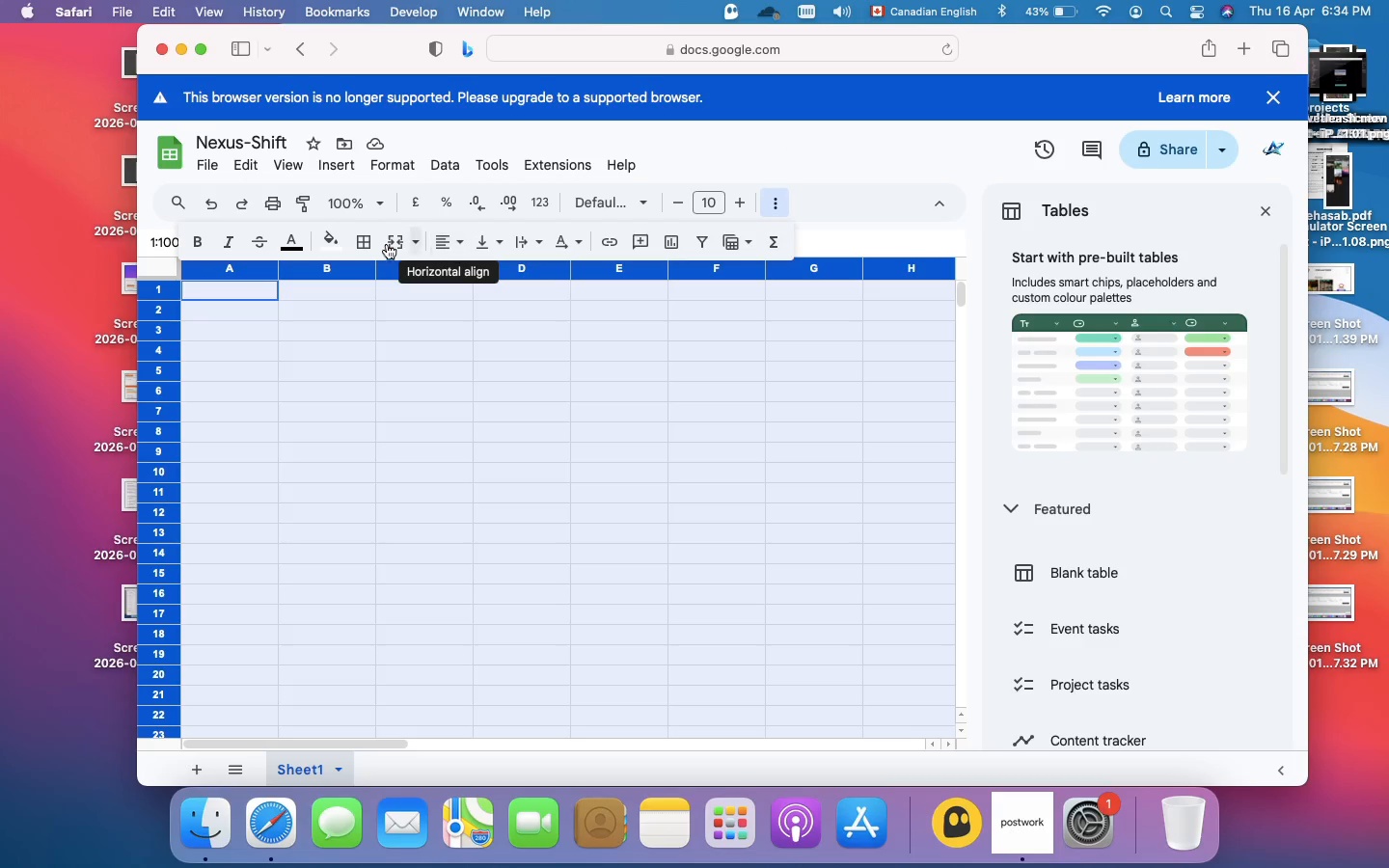 
left_click([331, 244])
 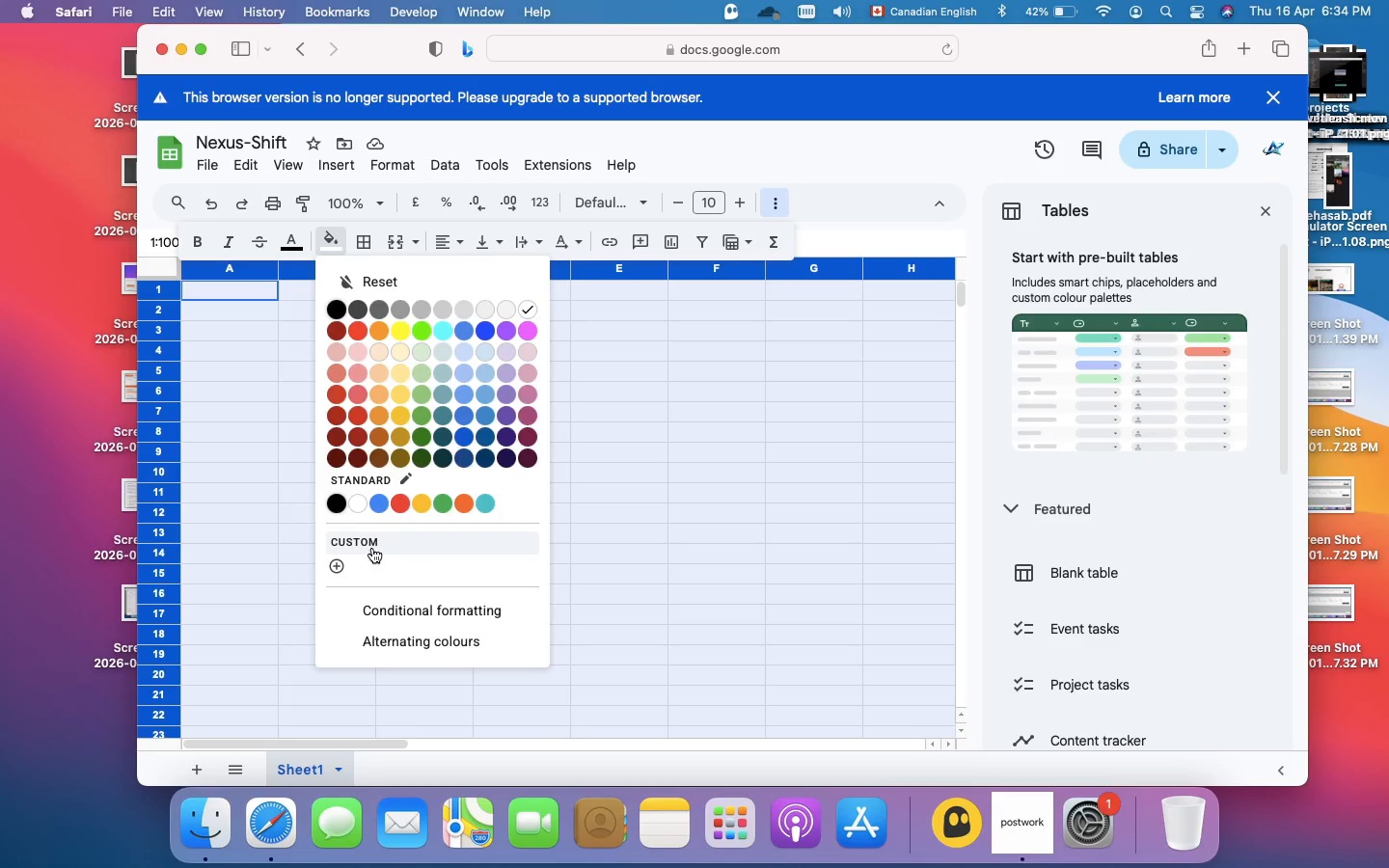 
left_click([342, 566])
 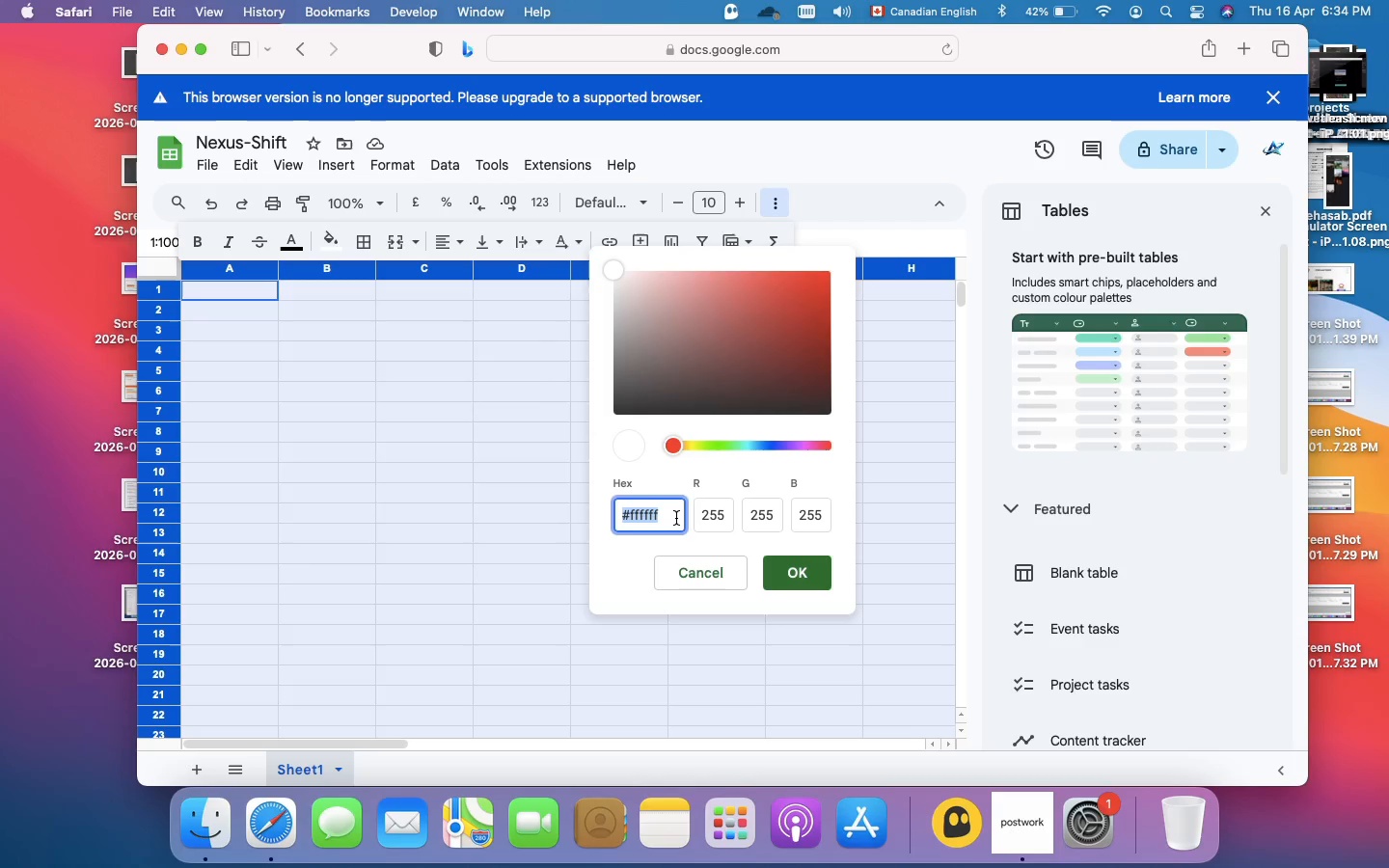 
type(#0b0e)
 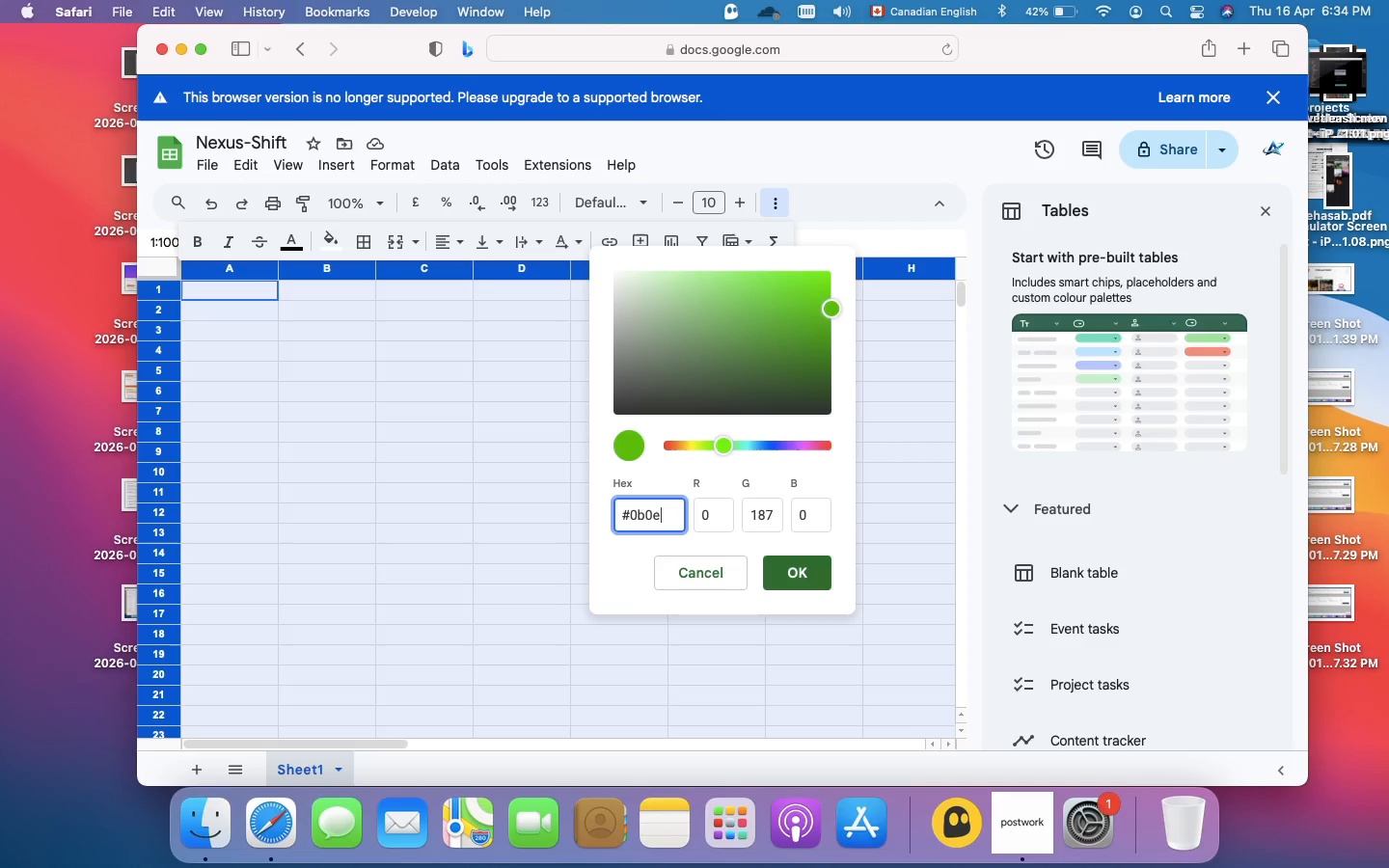 
type(14)
 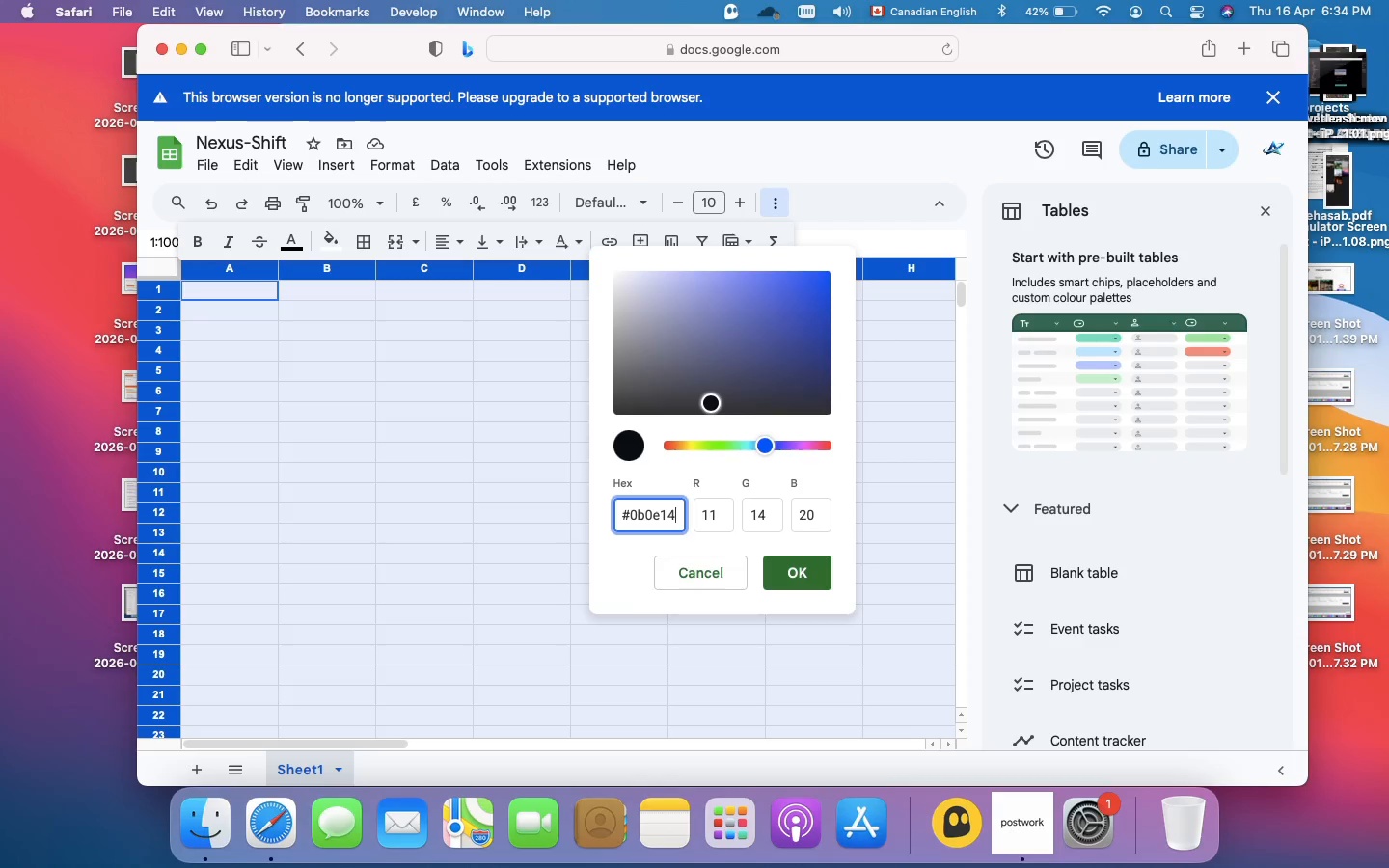 
key(Enter)
 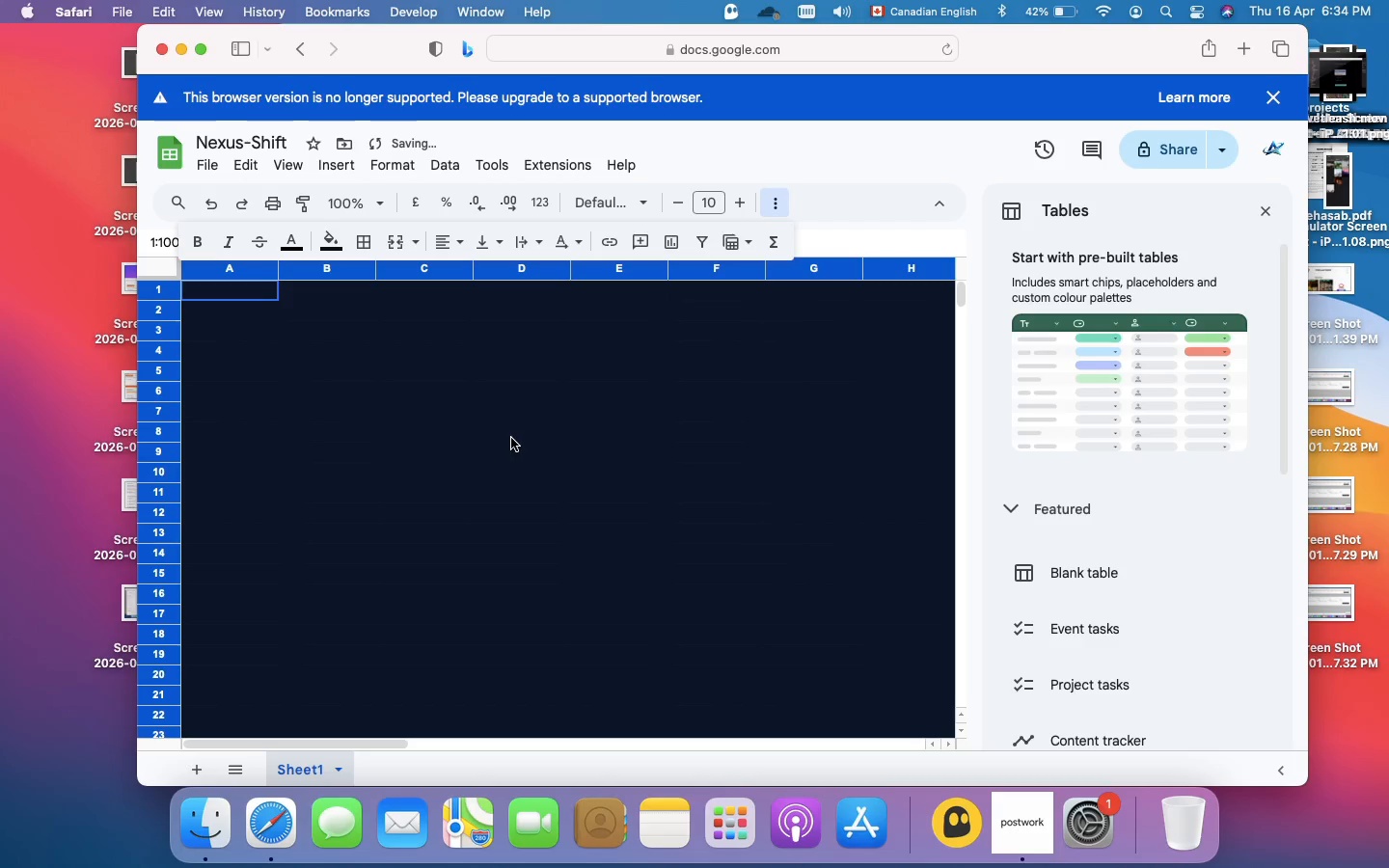 
left_click([511, 438])
 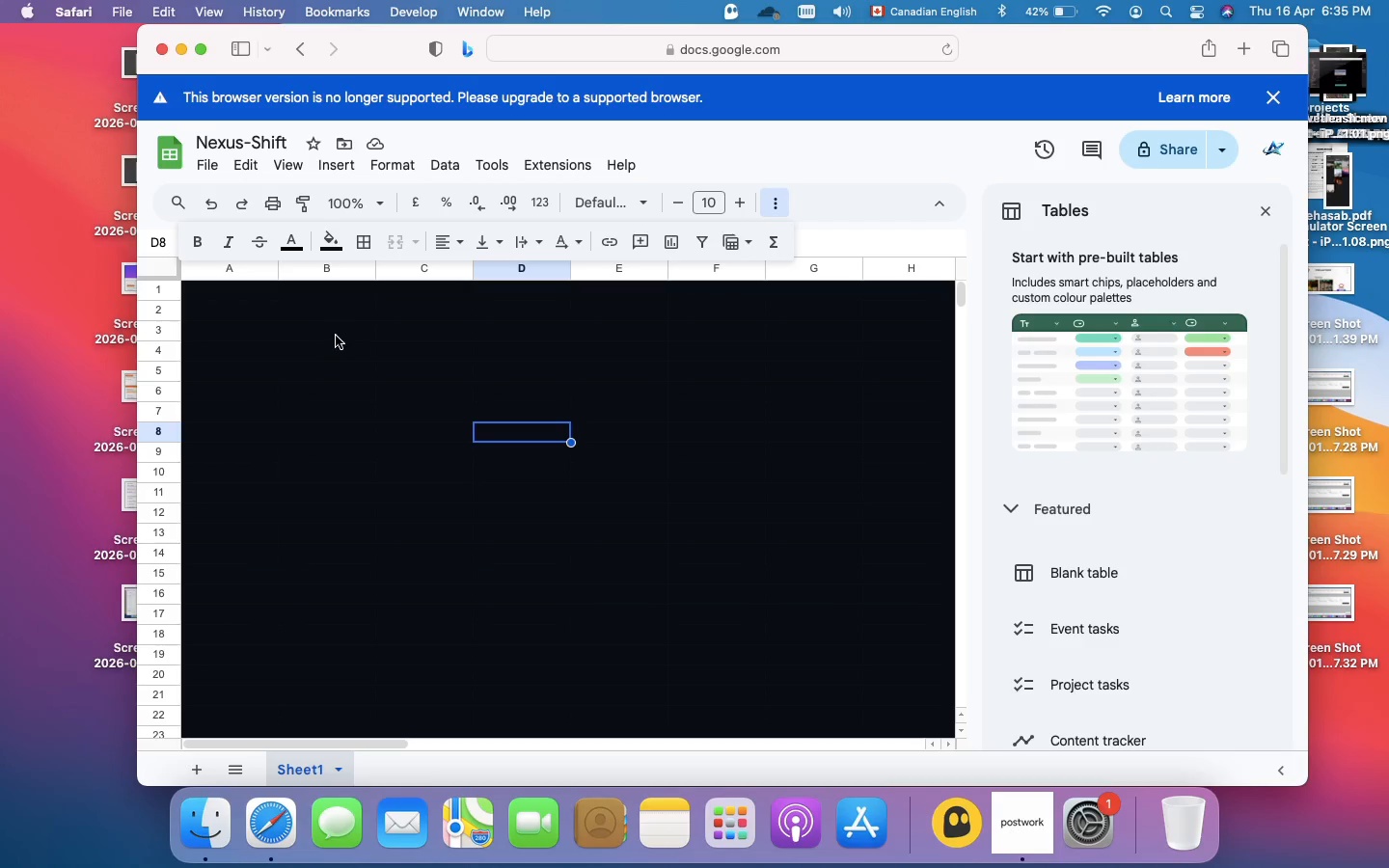 
wait(11.03)
 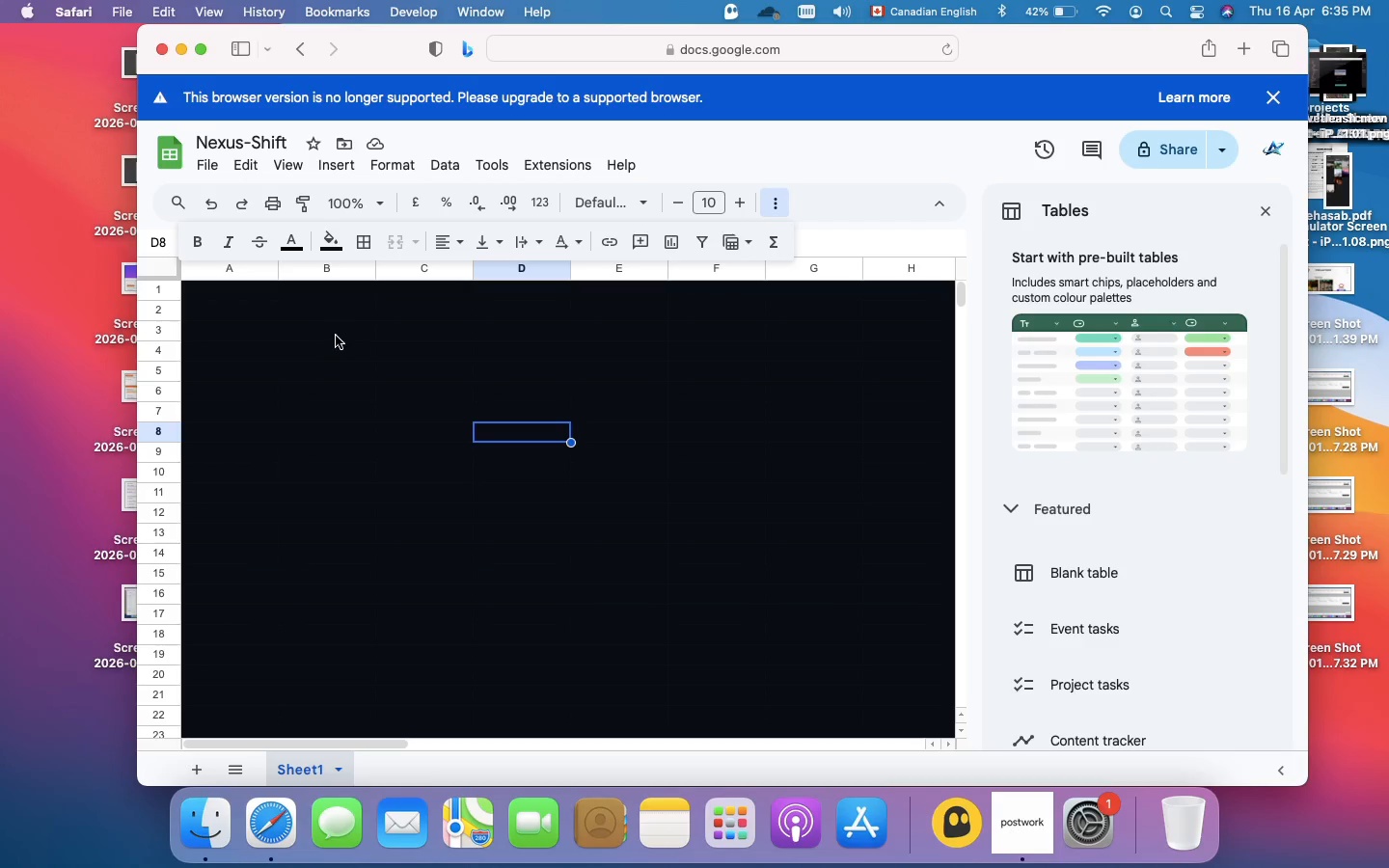 
left_click([1266, 100])
 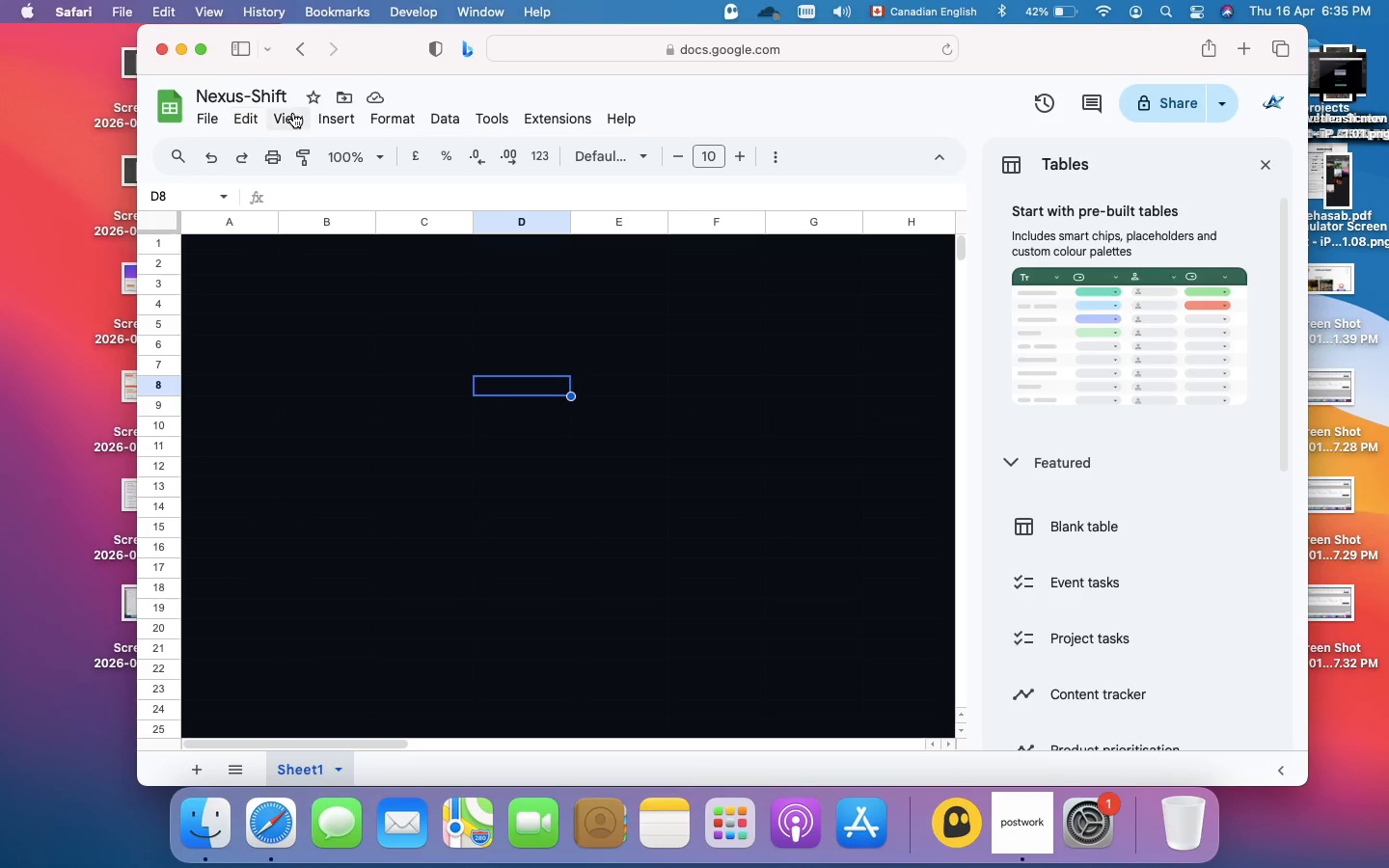 
left_click([293, 113])
 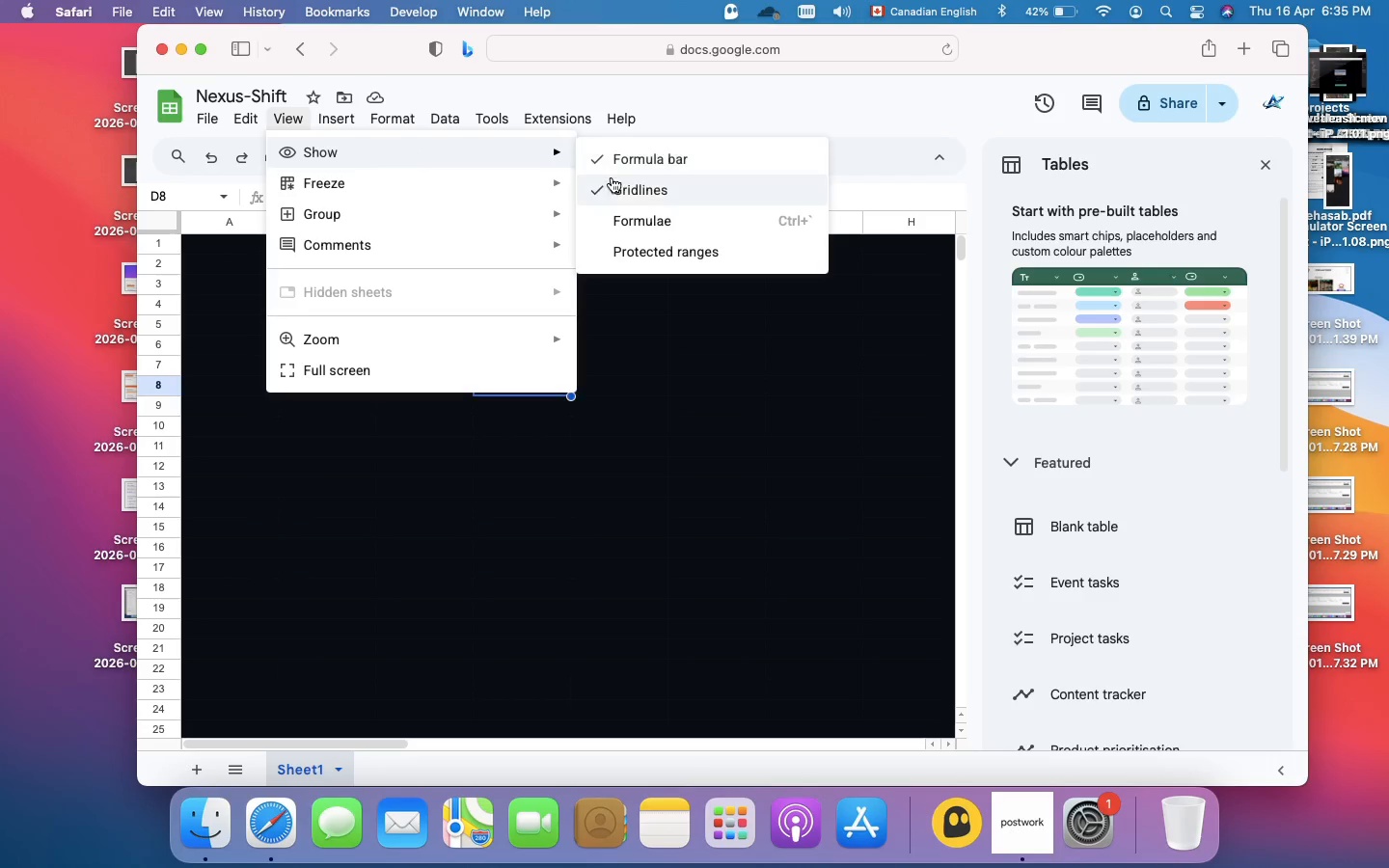 
left_click([615, 189])
 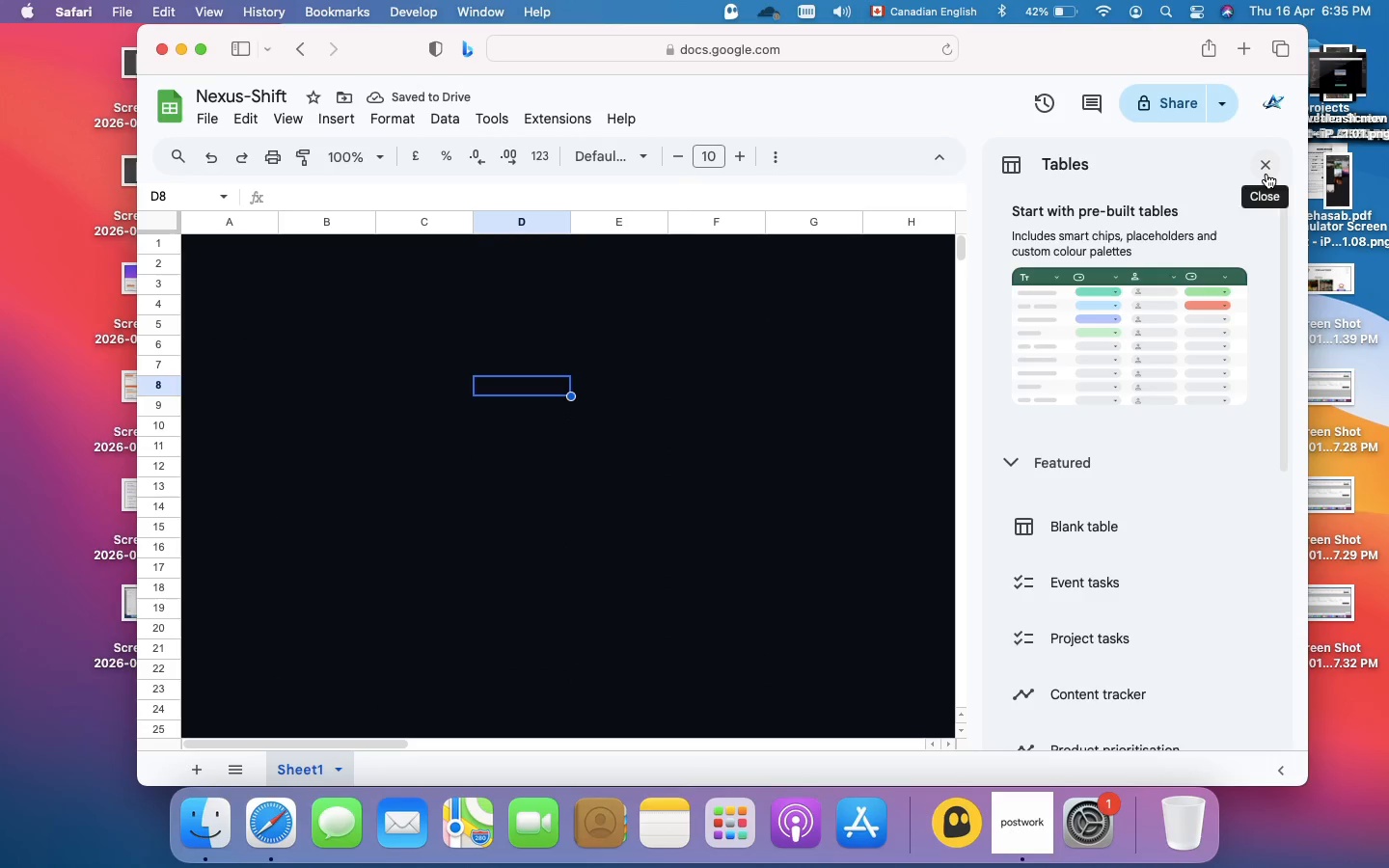 
left_click([1266, 174])
 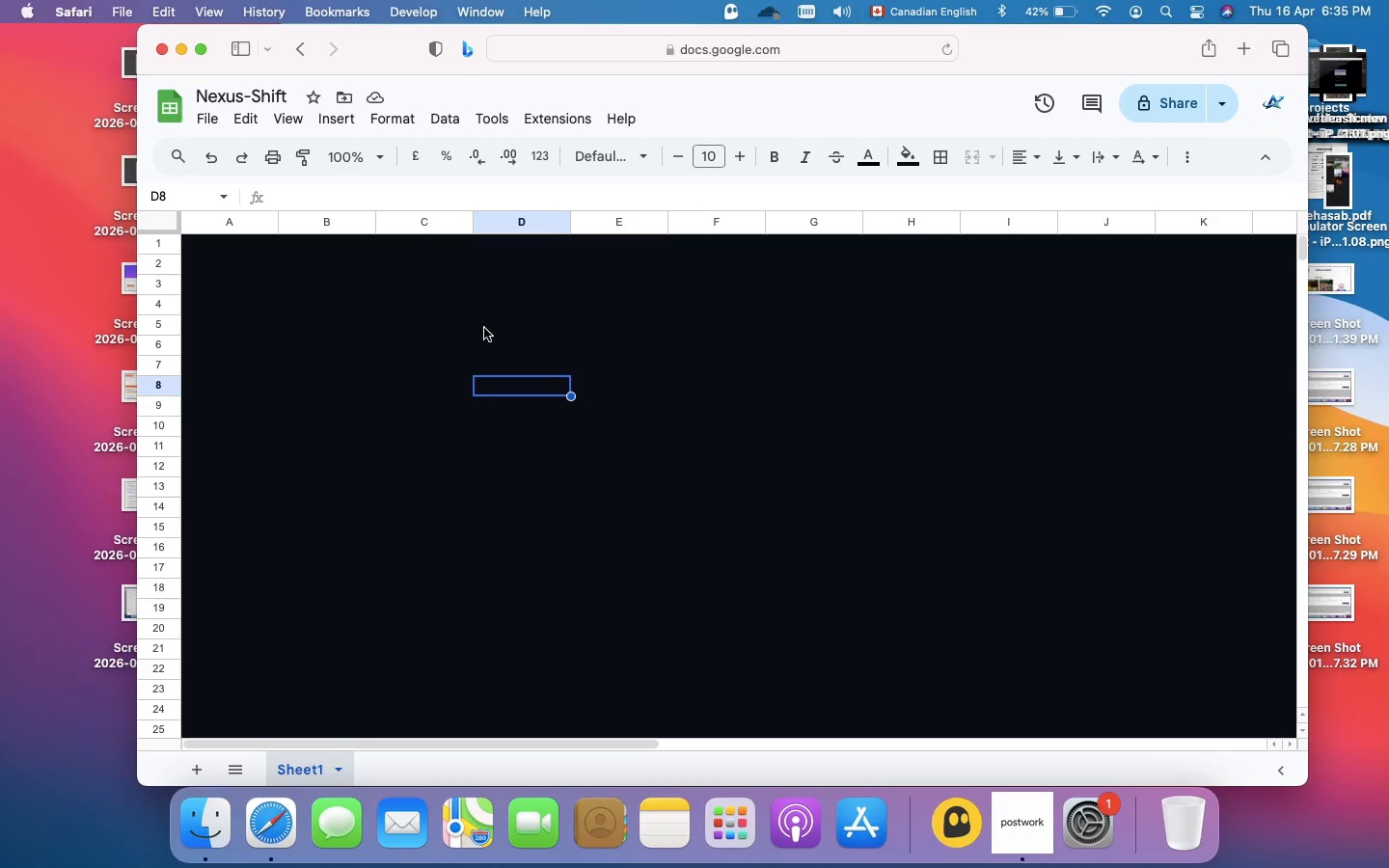 
wait(8.16)
 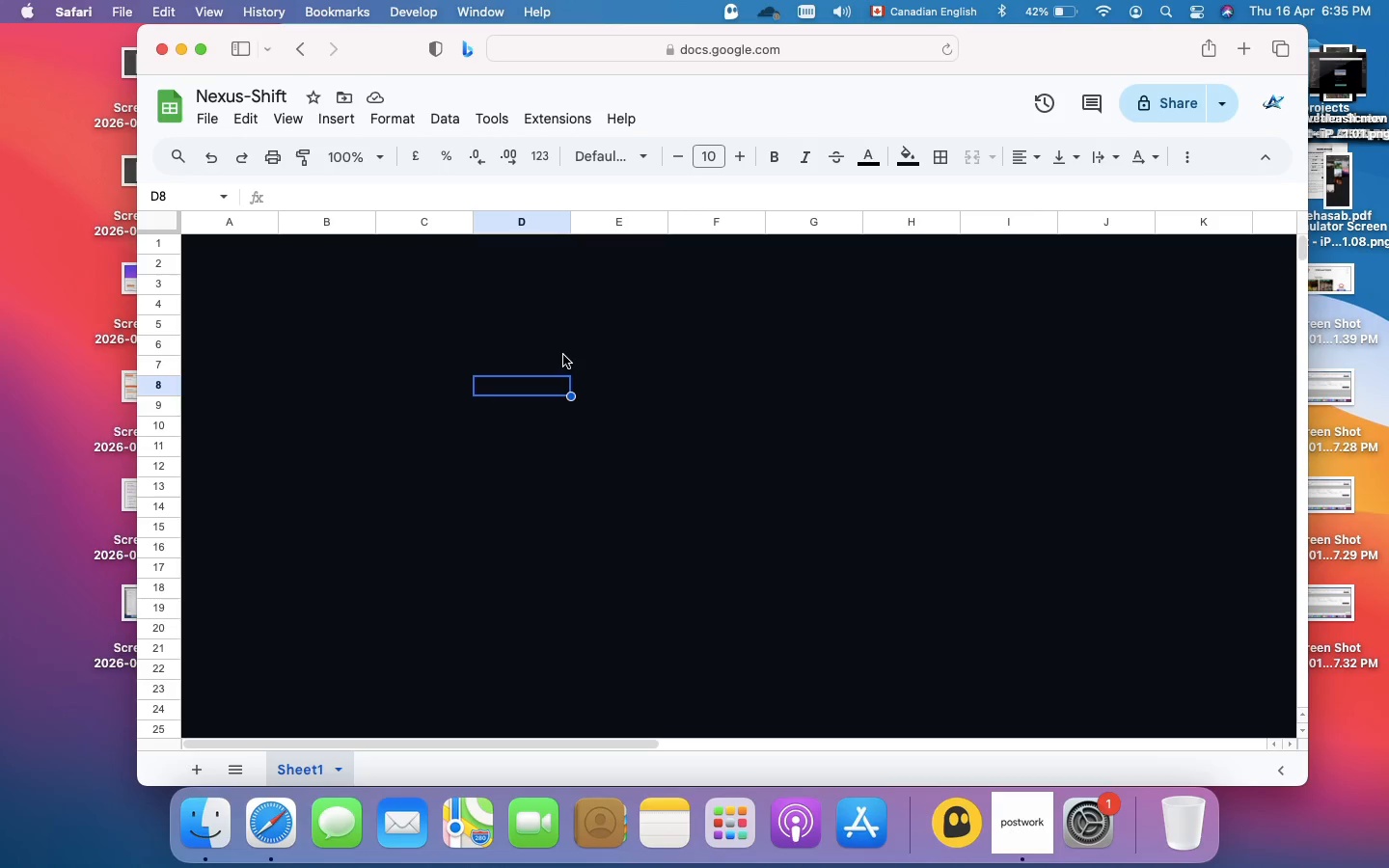 
key(Meta+A)
 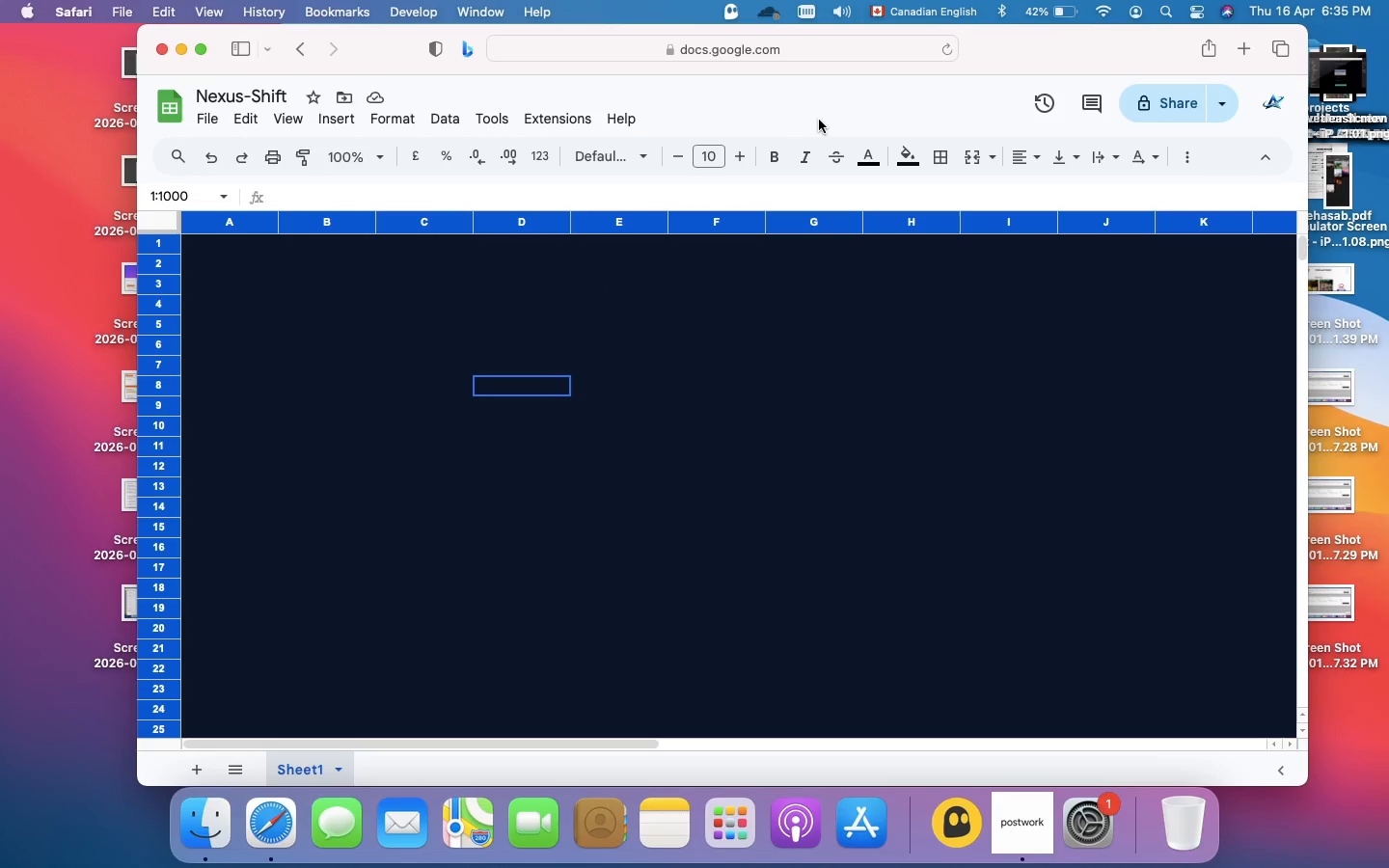 
wait(5.39)
 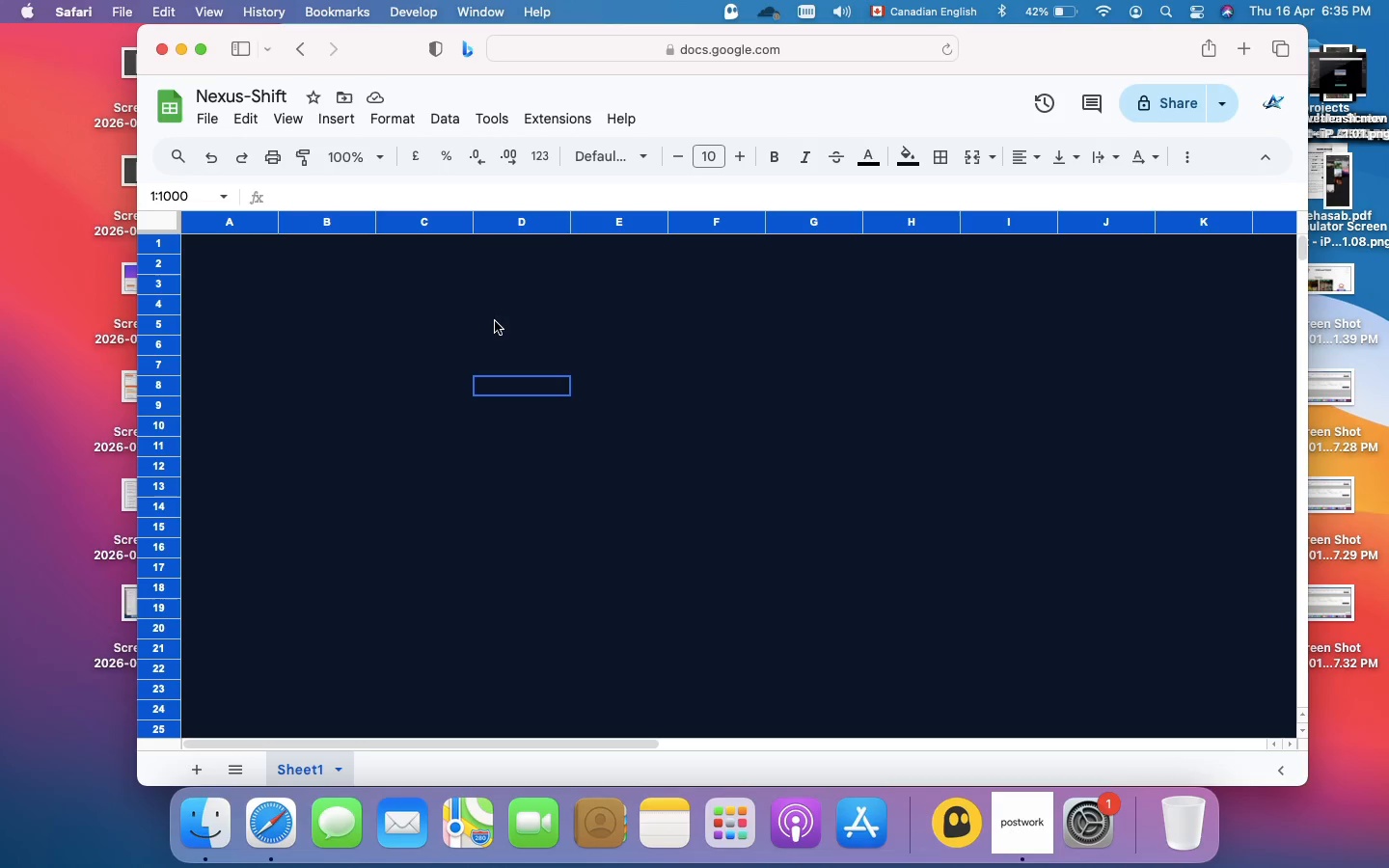 
left_click([864, 165])
 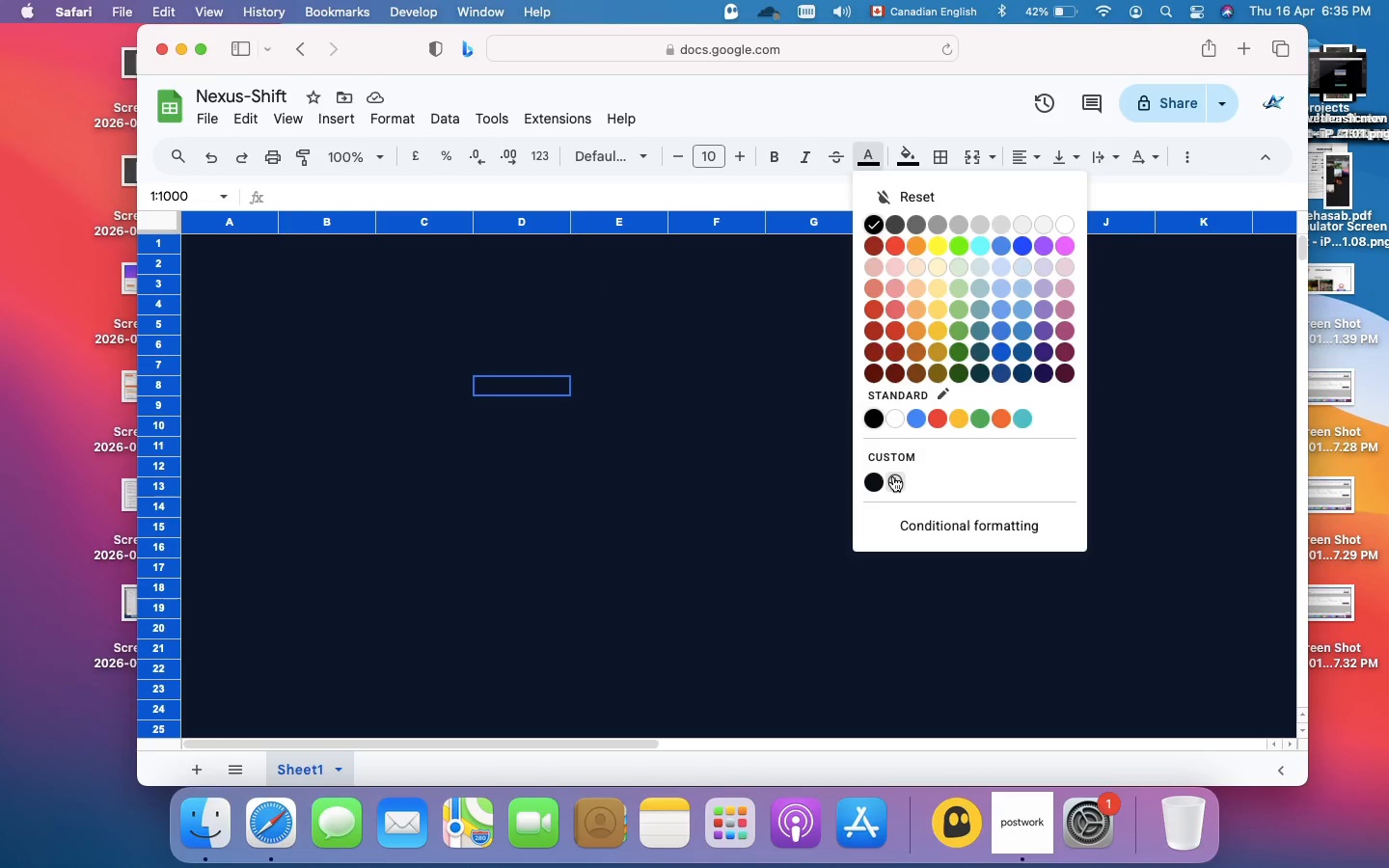 
left_click([893, 475])
 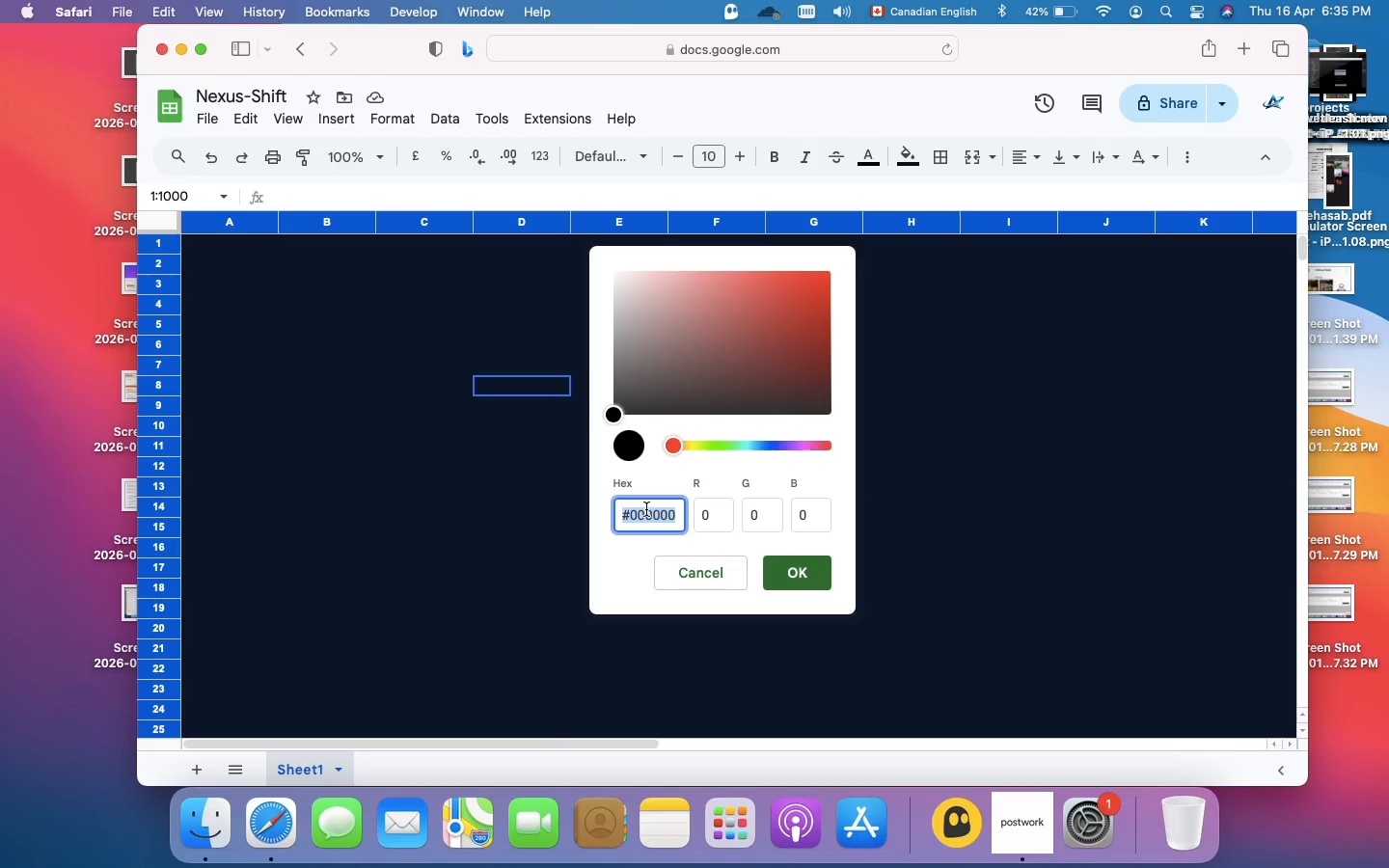 
type(#d1d5db)
 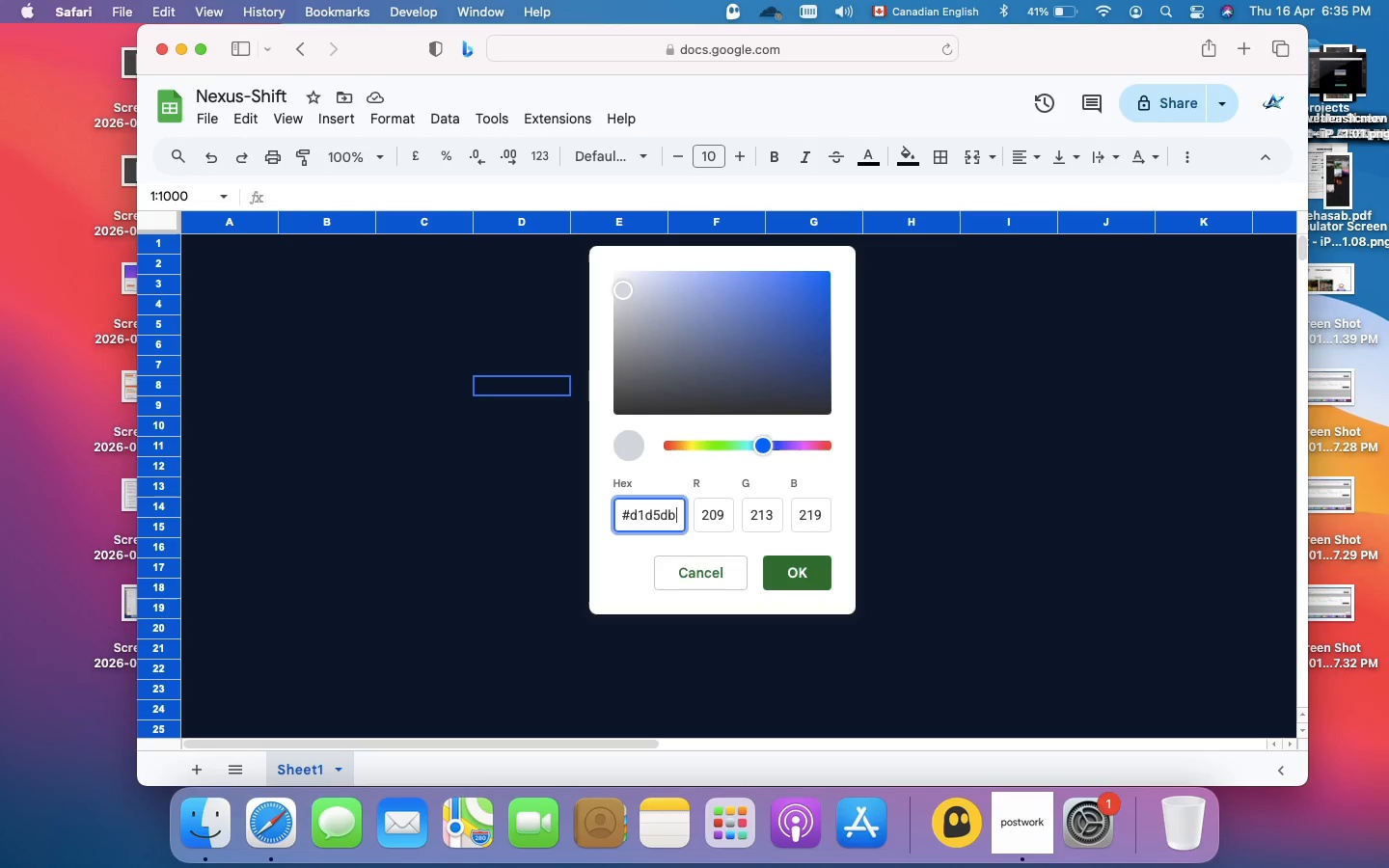 
key(Enter)
 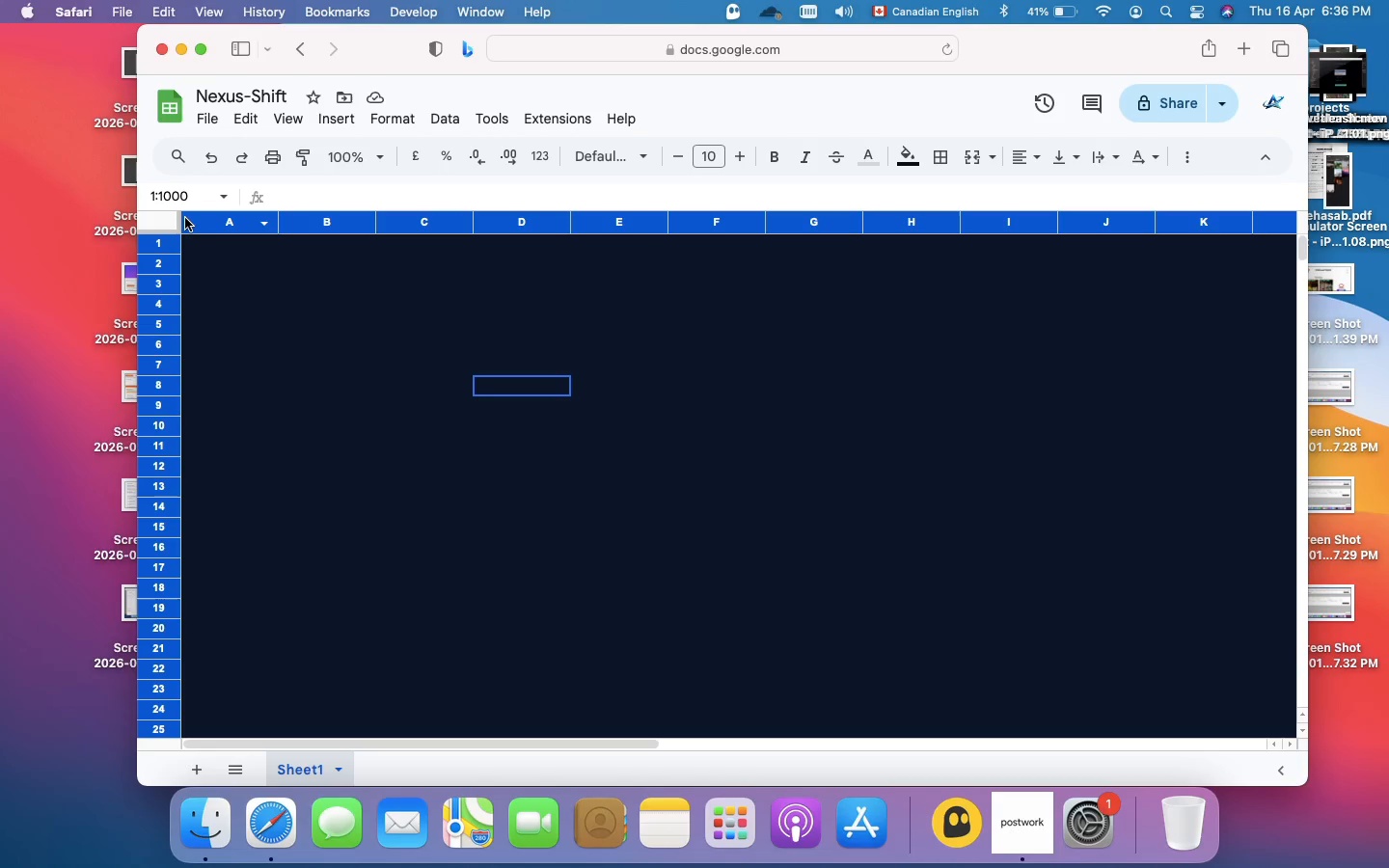 
wait(48.53)
 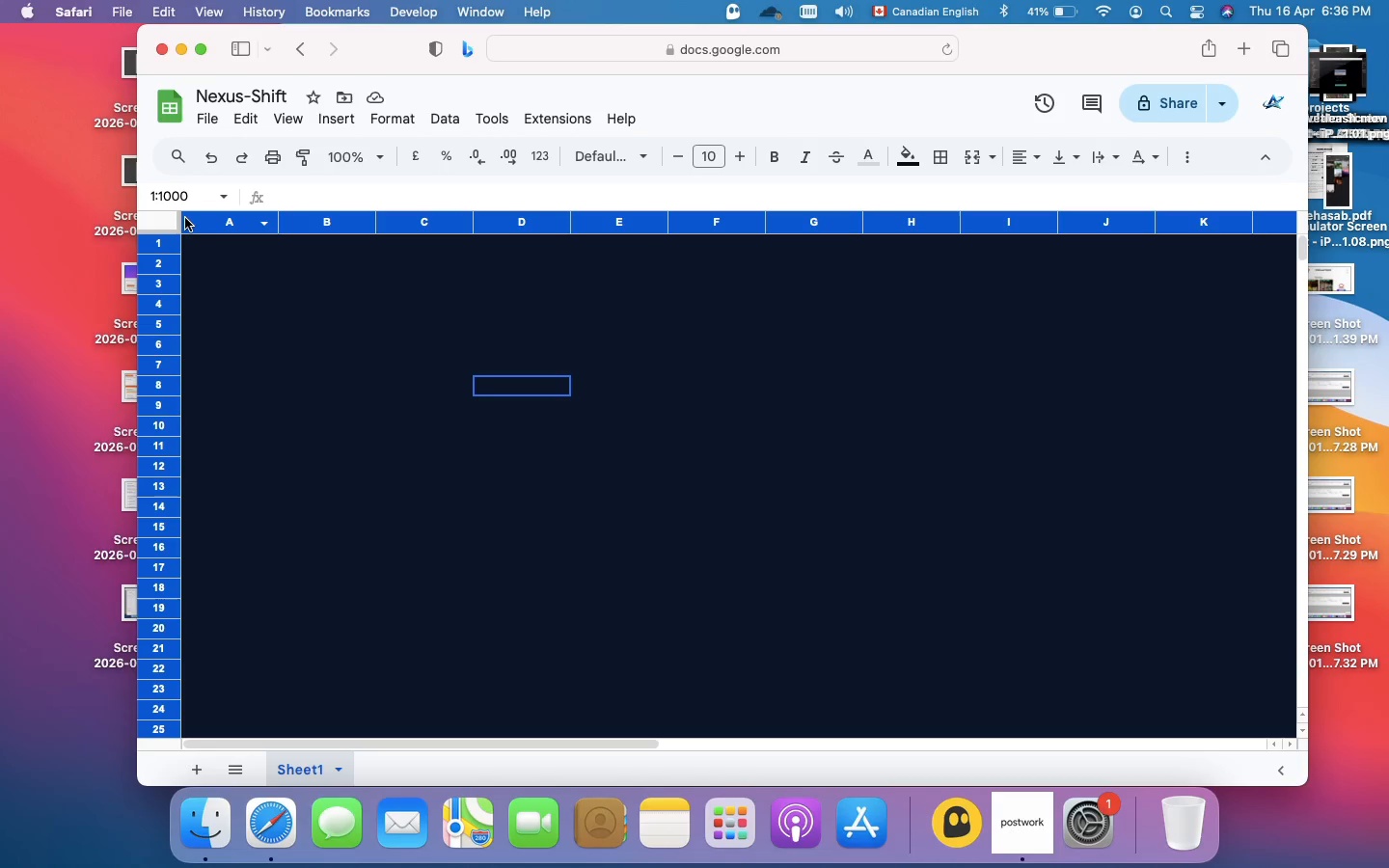 
left_click([235, 280])
 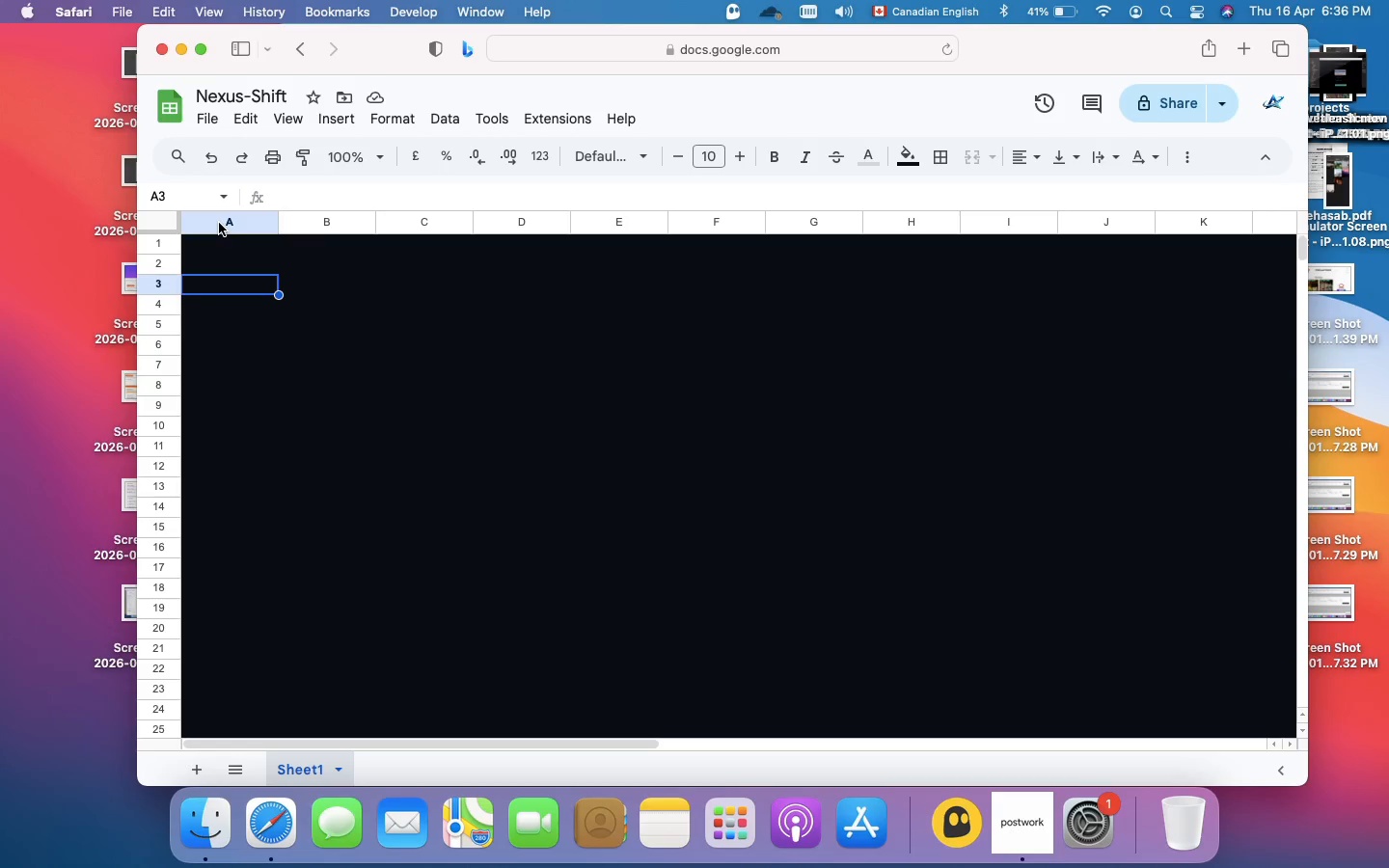 
left_click([219, 223])
 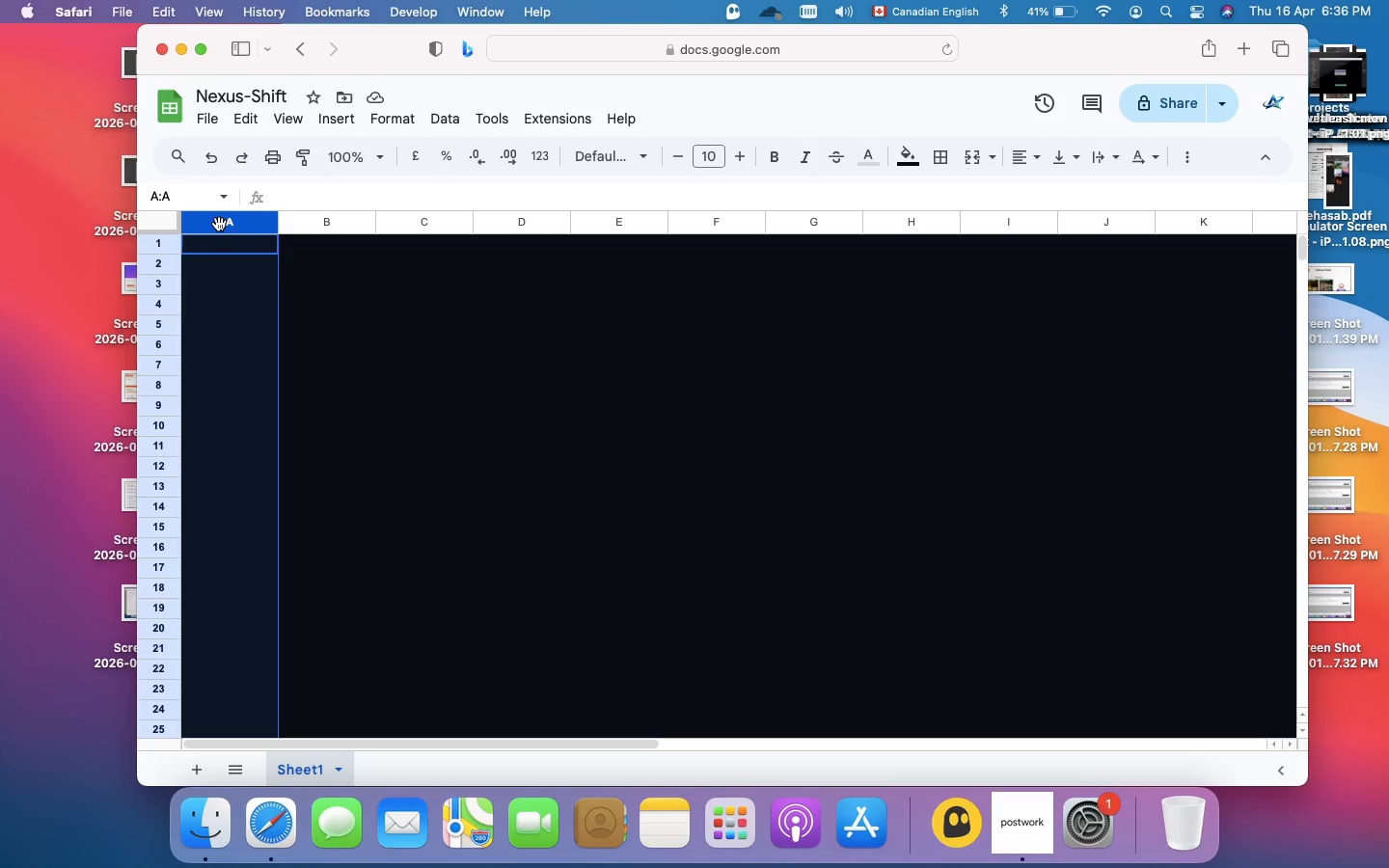 
left_click_drag(start_coordinate=[219, 224], to_coordinate=[320, 234])
 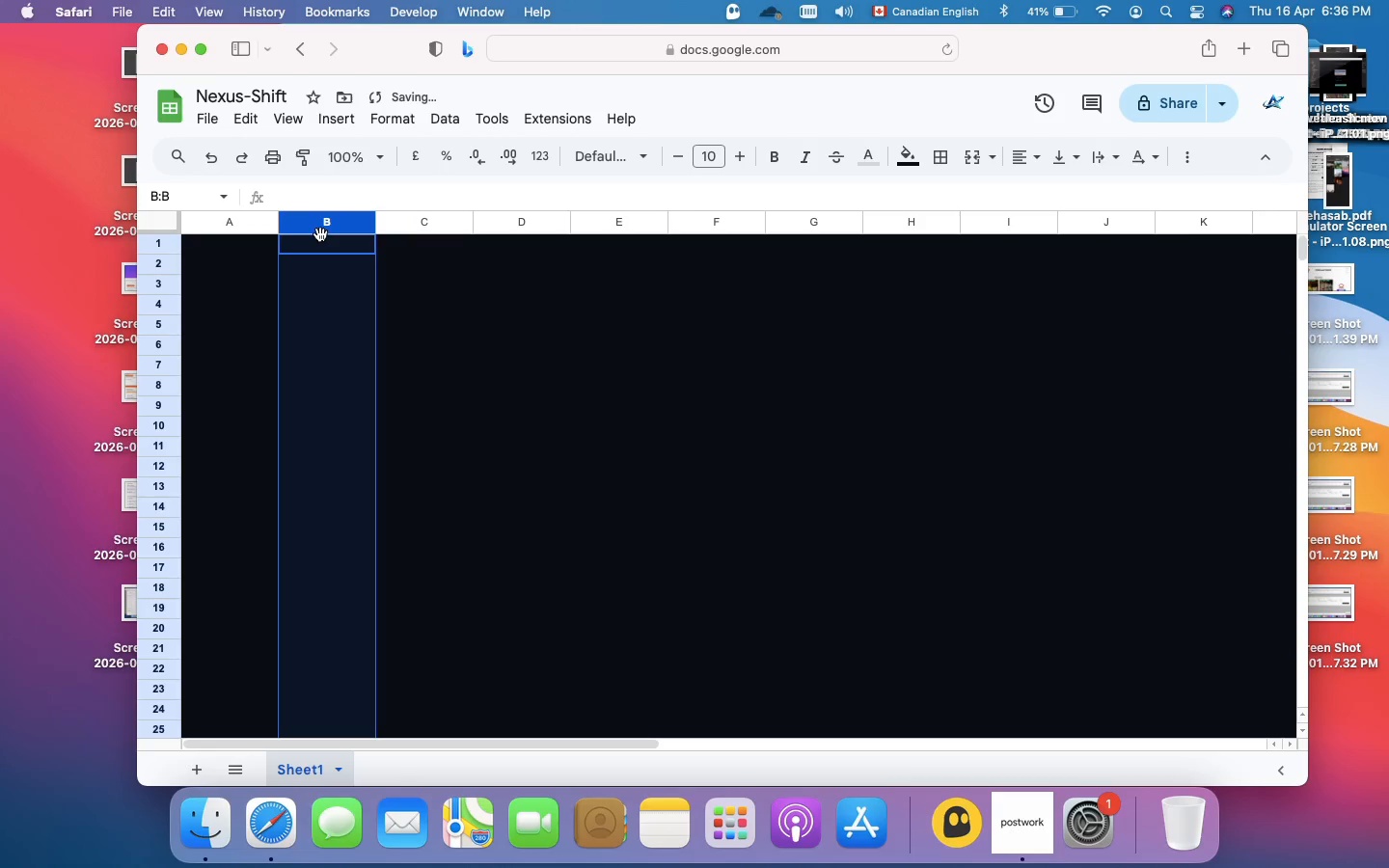 
key(Escape)
 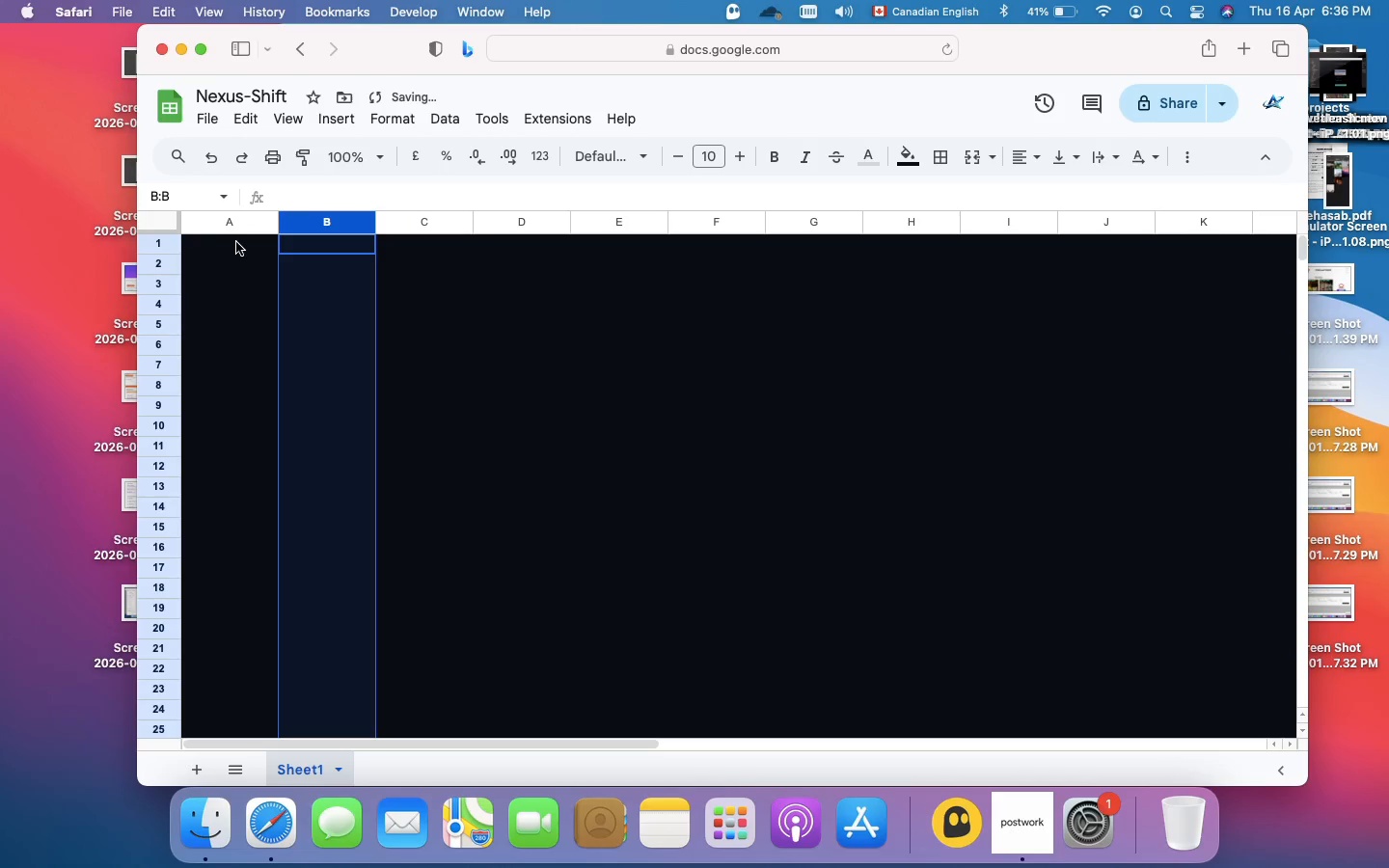 
left_click([225, 272])
 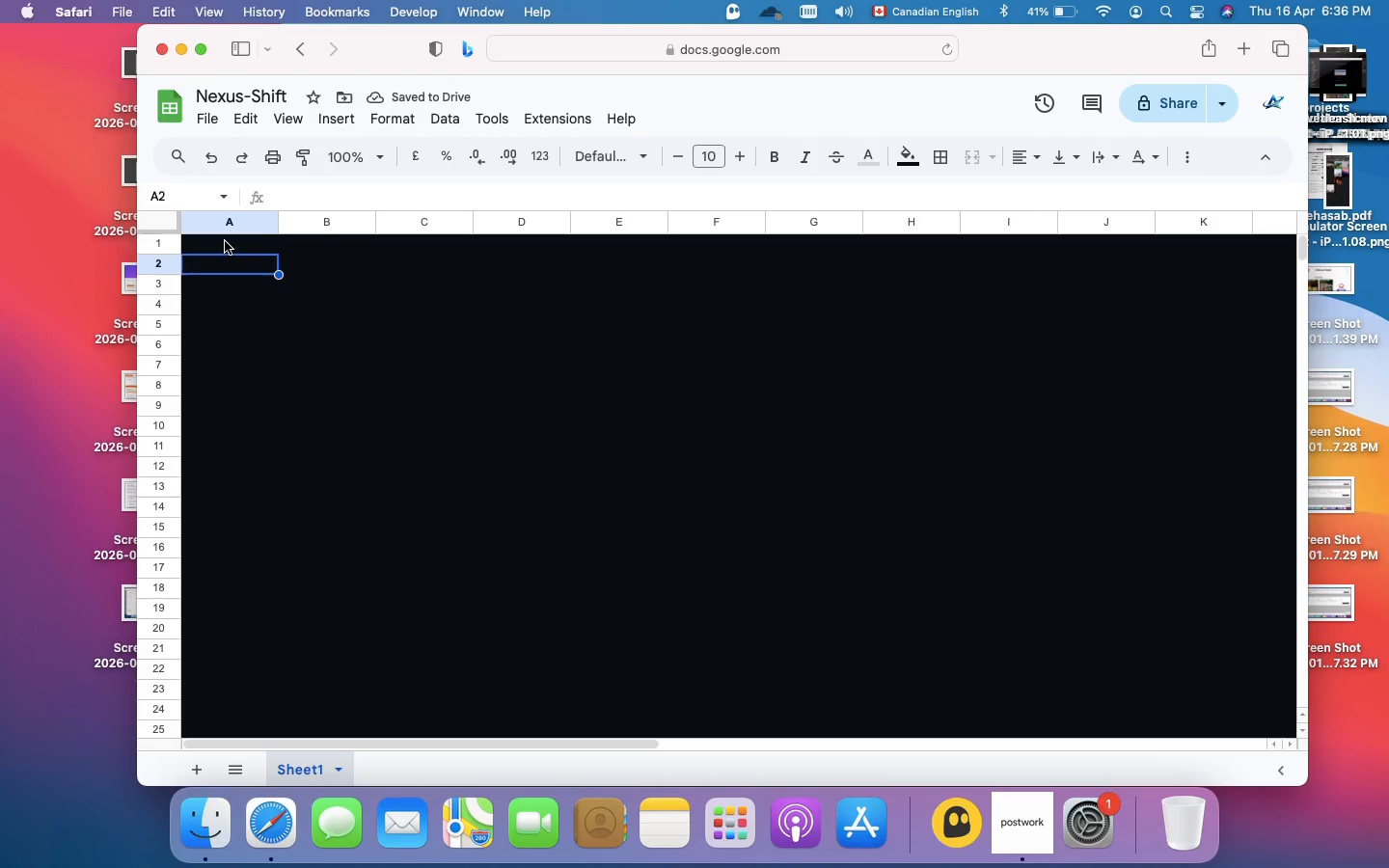 
left_click([225, 241])
 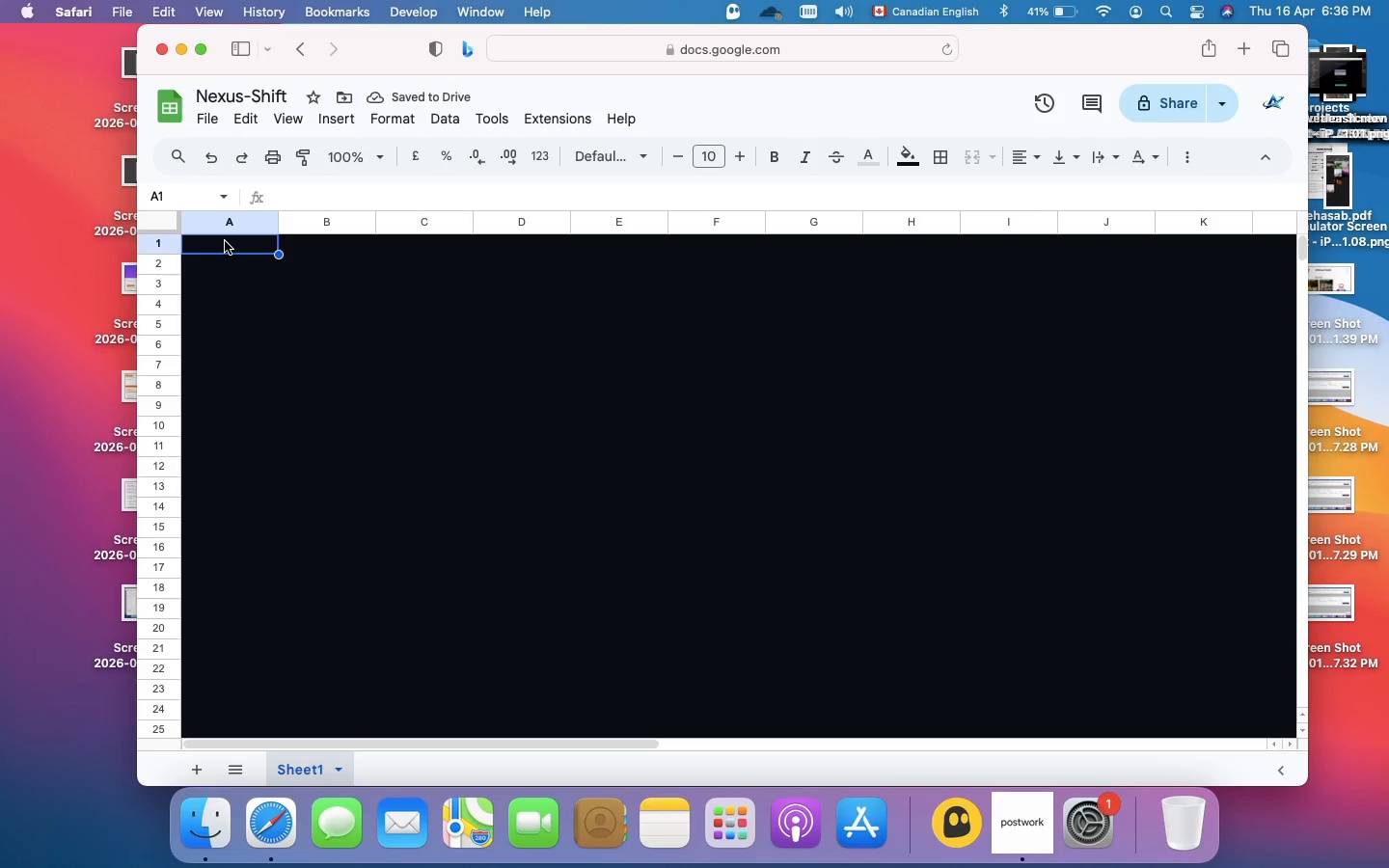 
left_click_drag(start_coordinate=[225, 241], to_coordinate=[1026, 323])
 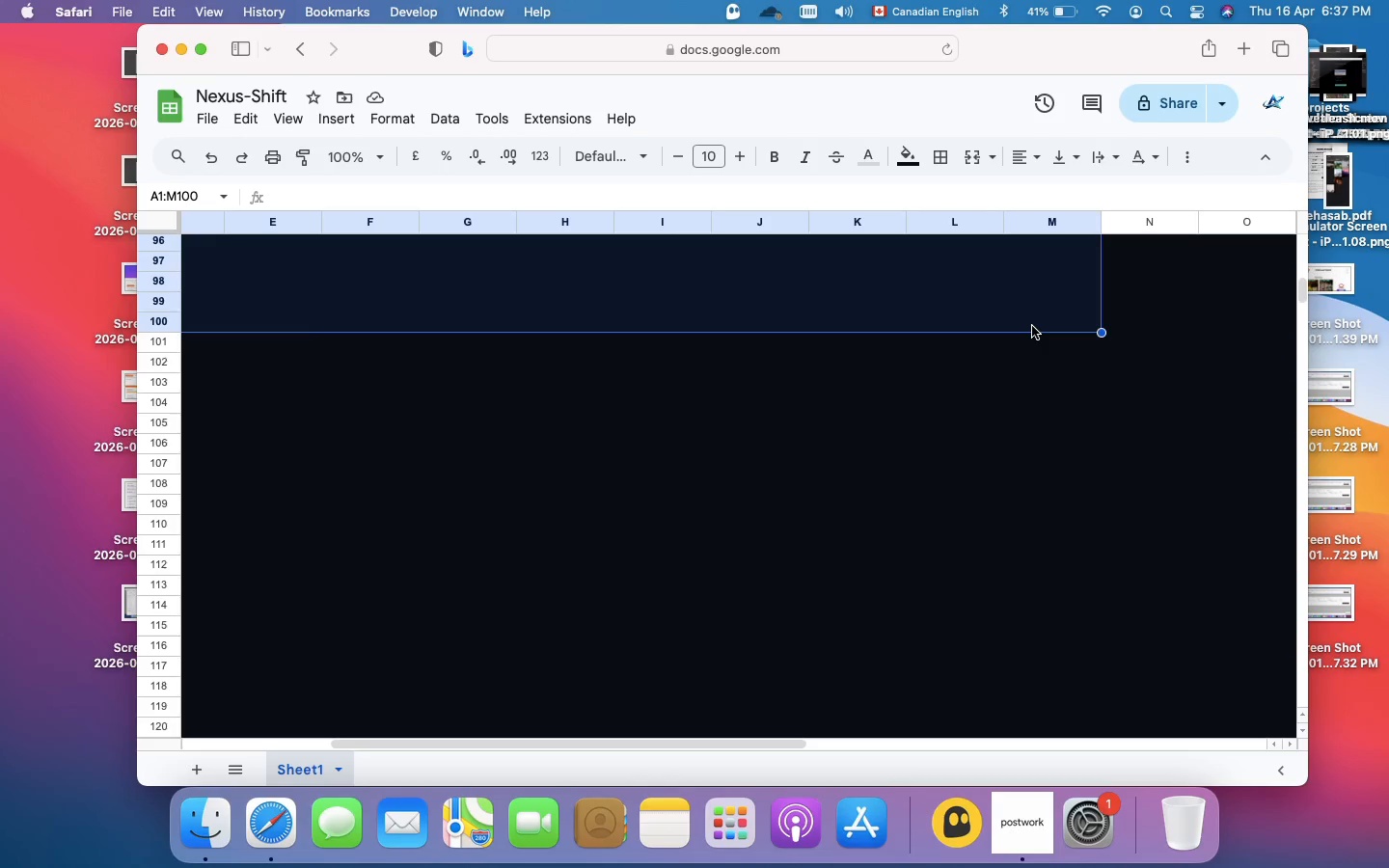 
wait(12.86)
 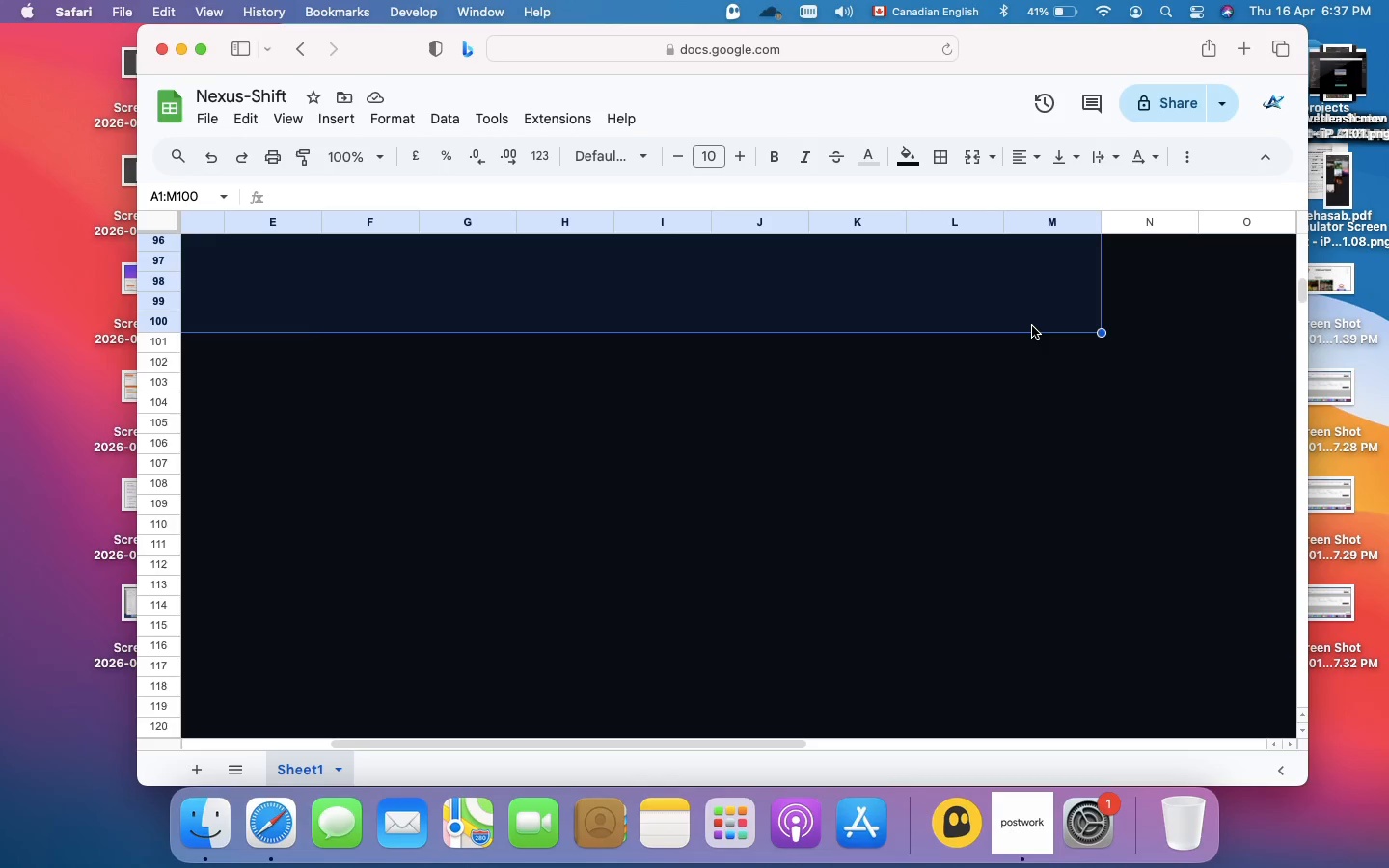 
left_click([997, 408])
 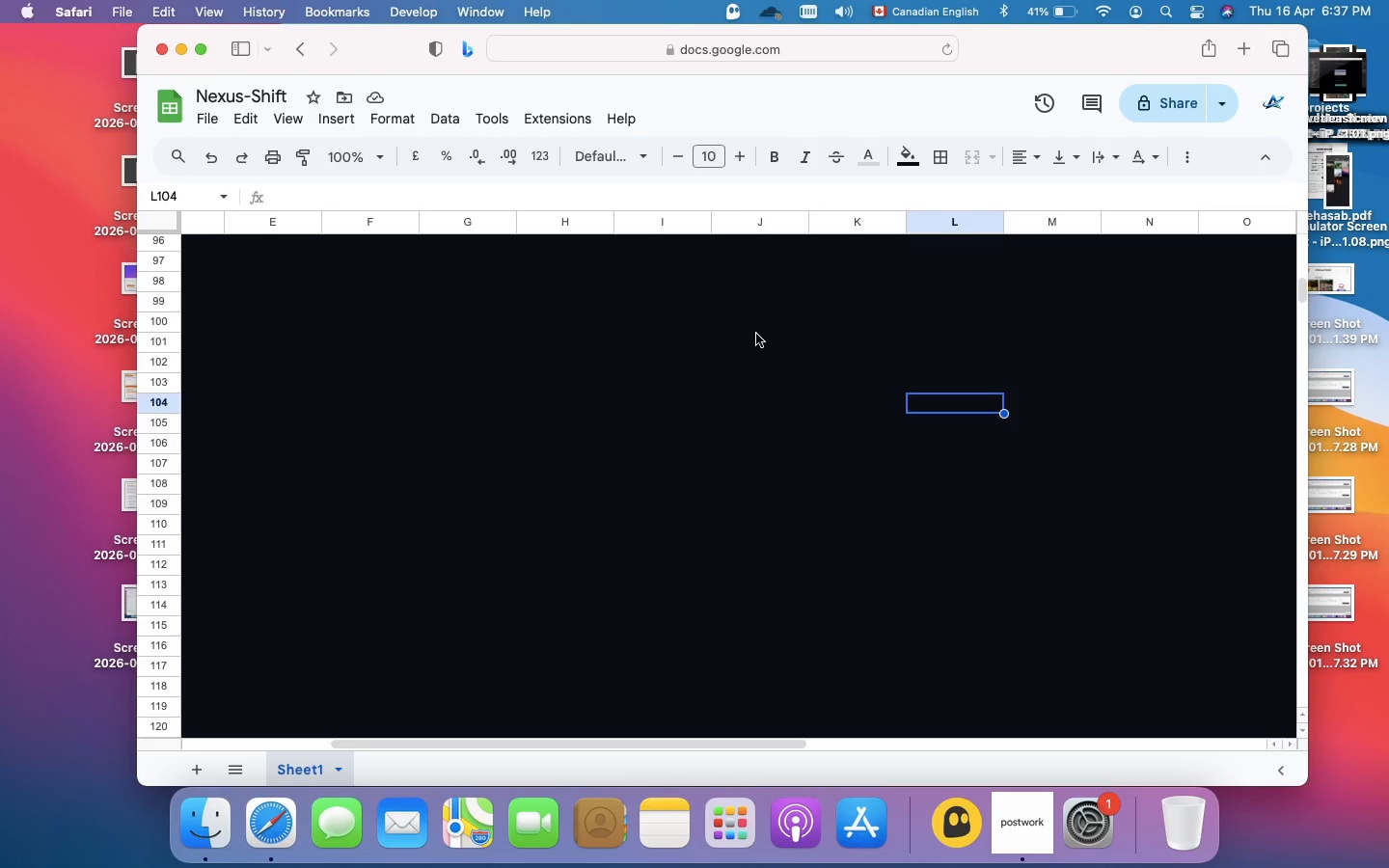 
scroll: coordinate [756, 334], scroll_direction: up, amount: 218.0
 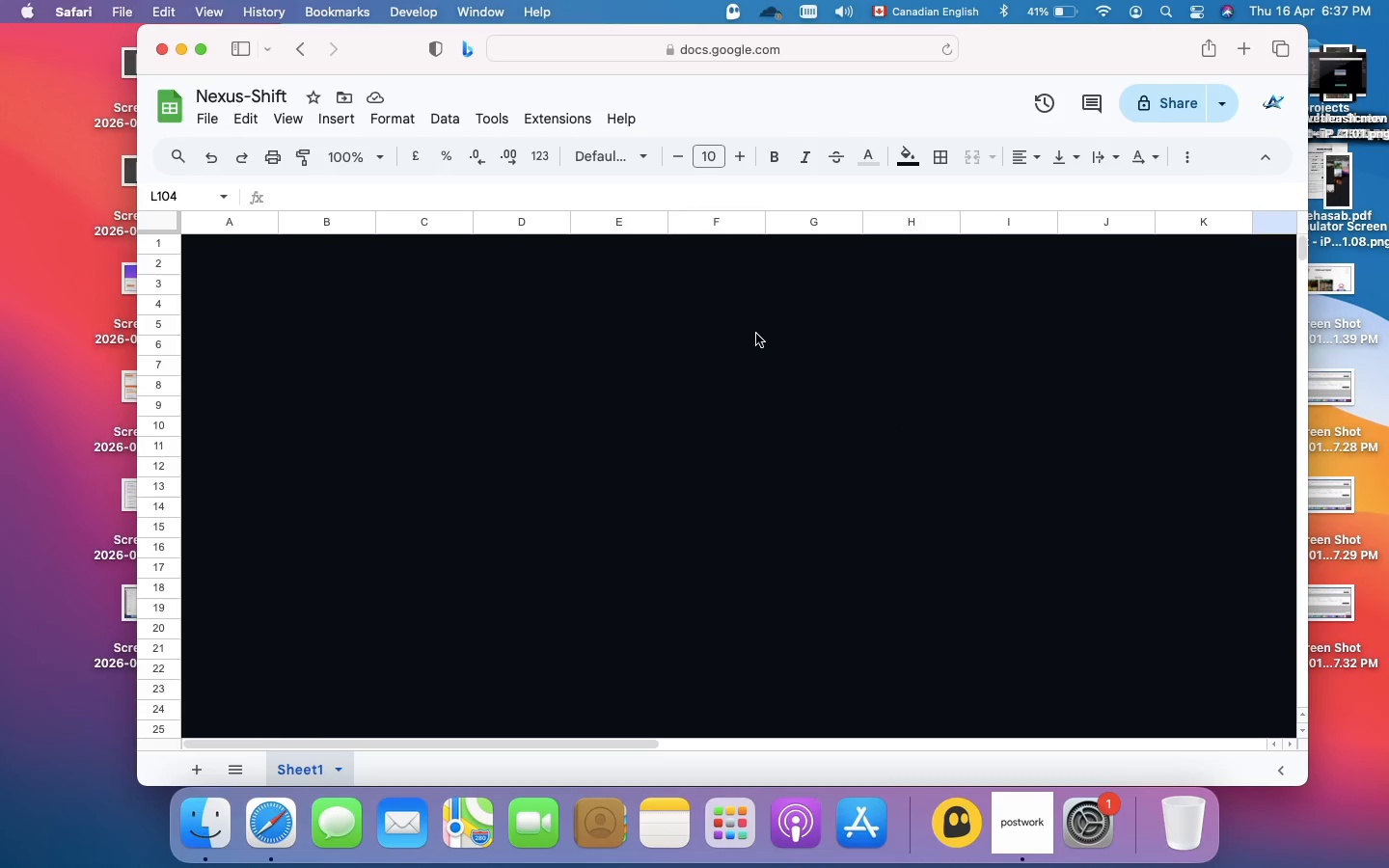 
key(Meta+A)
 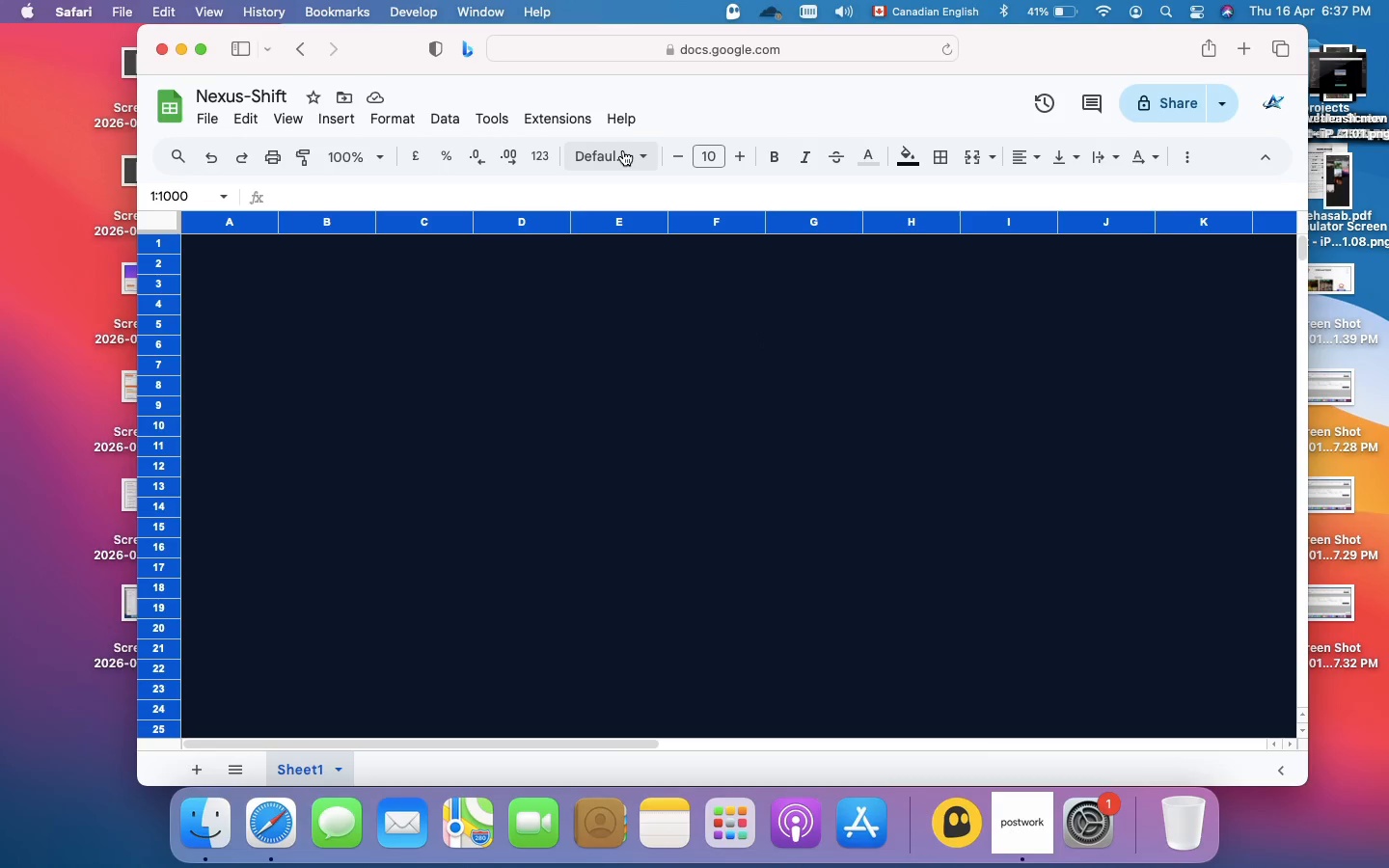 
left_click([623, 150])
 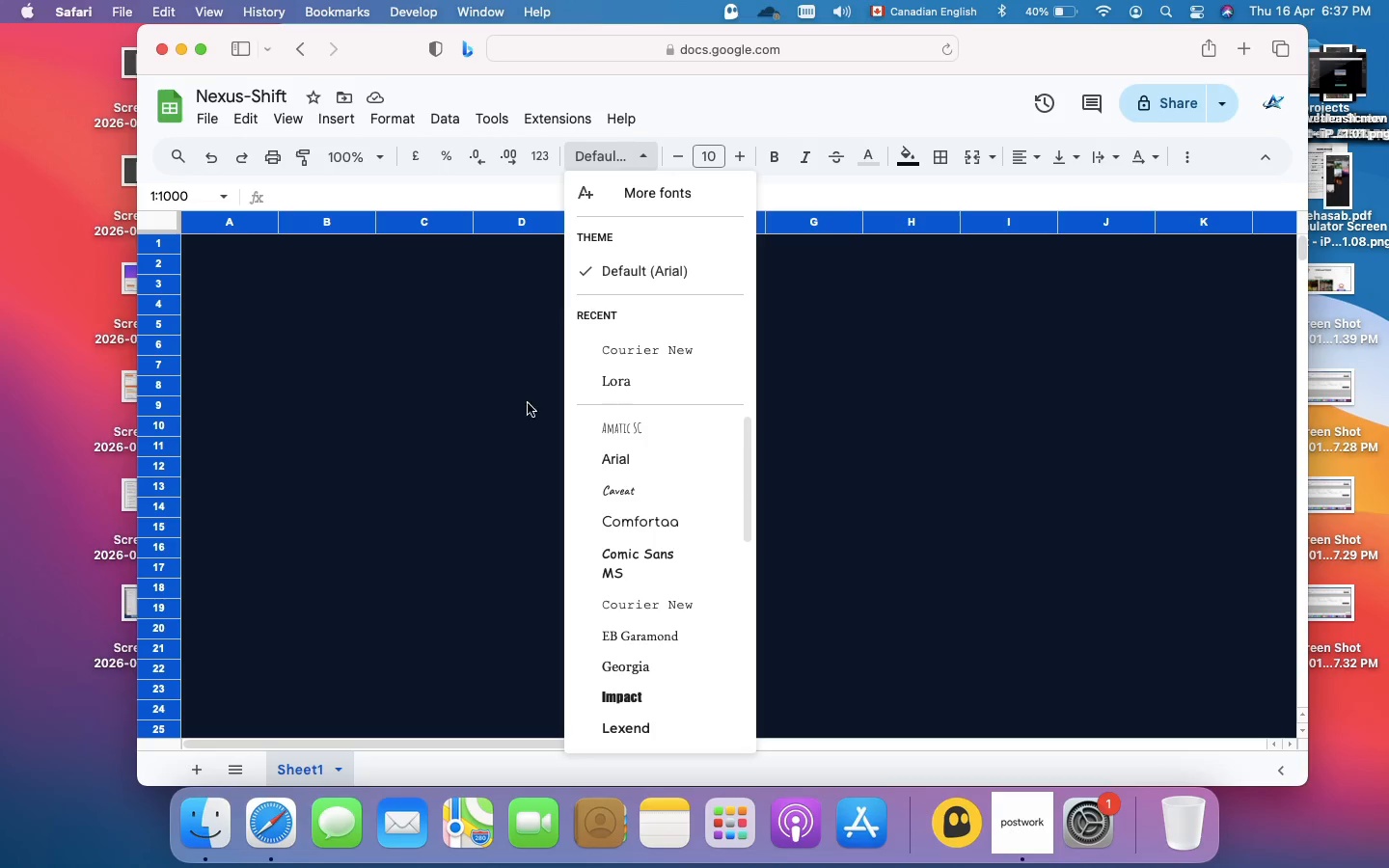 
wait(9.73)
 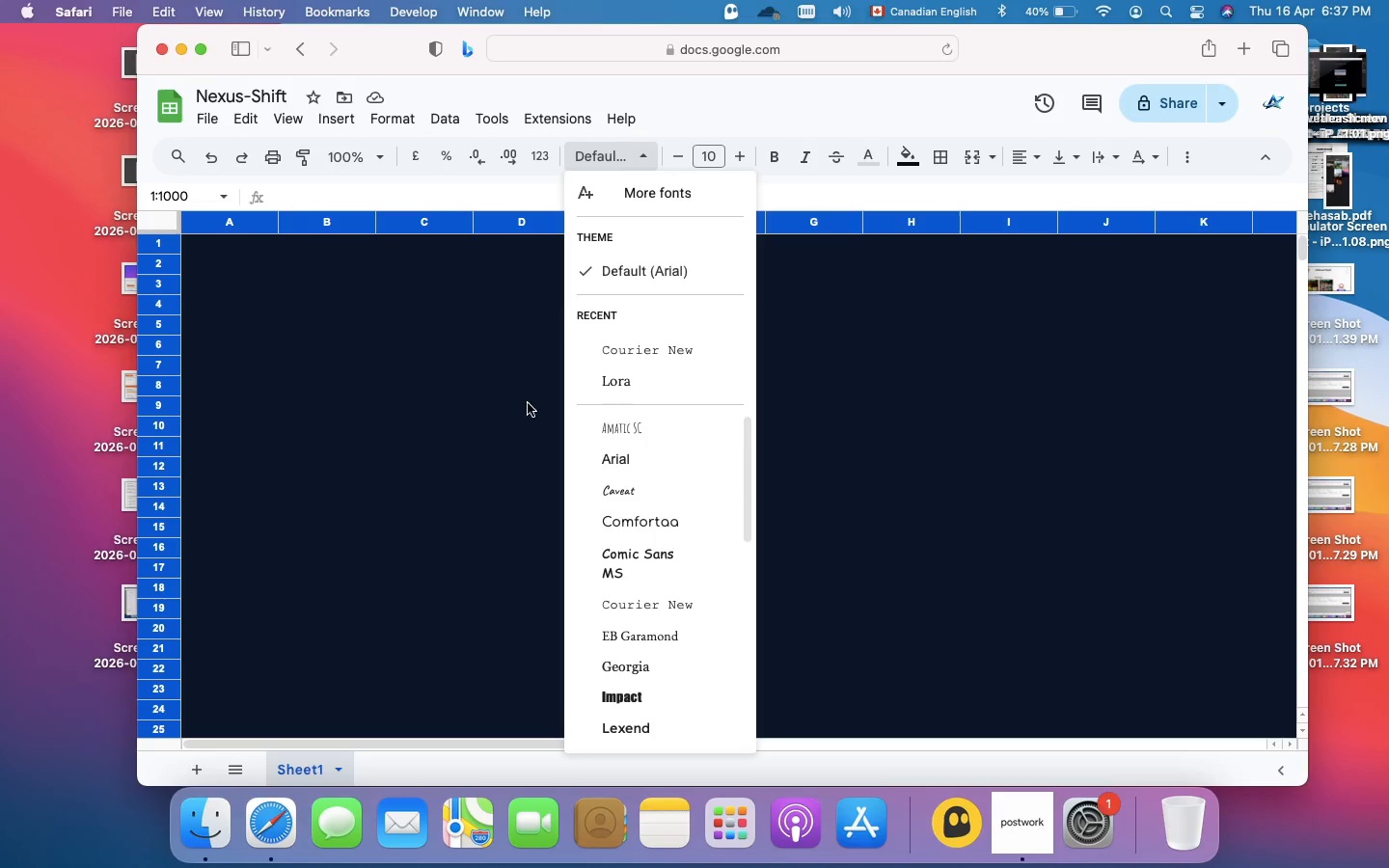 
scroll: coordinate [650, 667], scroll_direction: down, amount: 30.0
 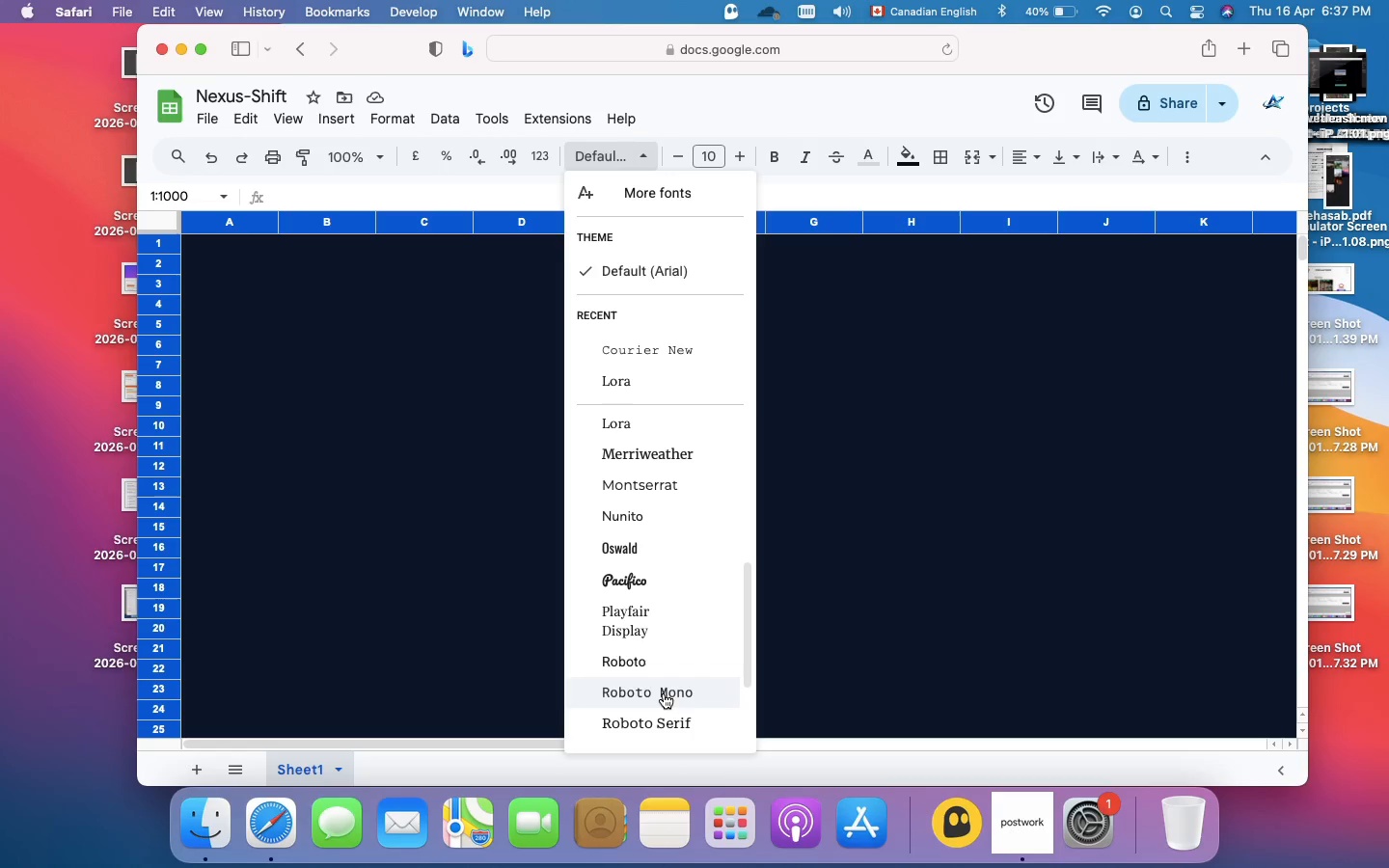 
left_click([664, 693])
 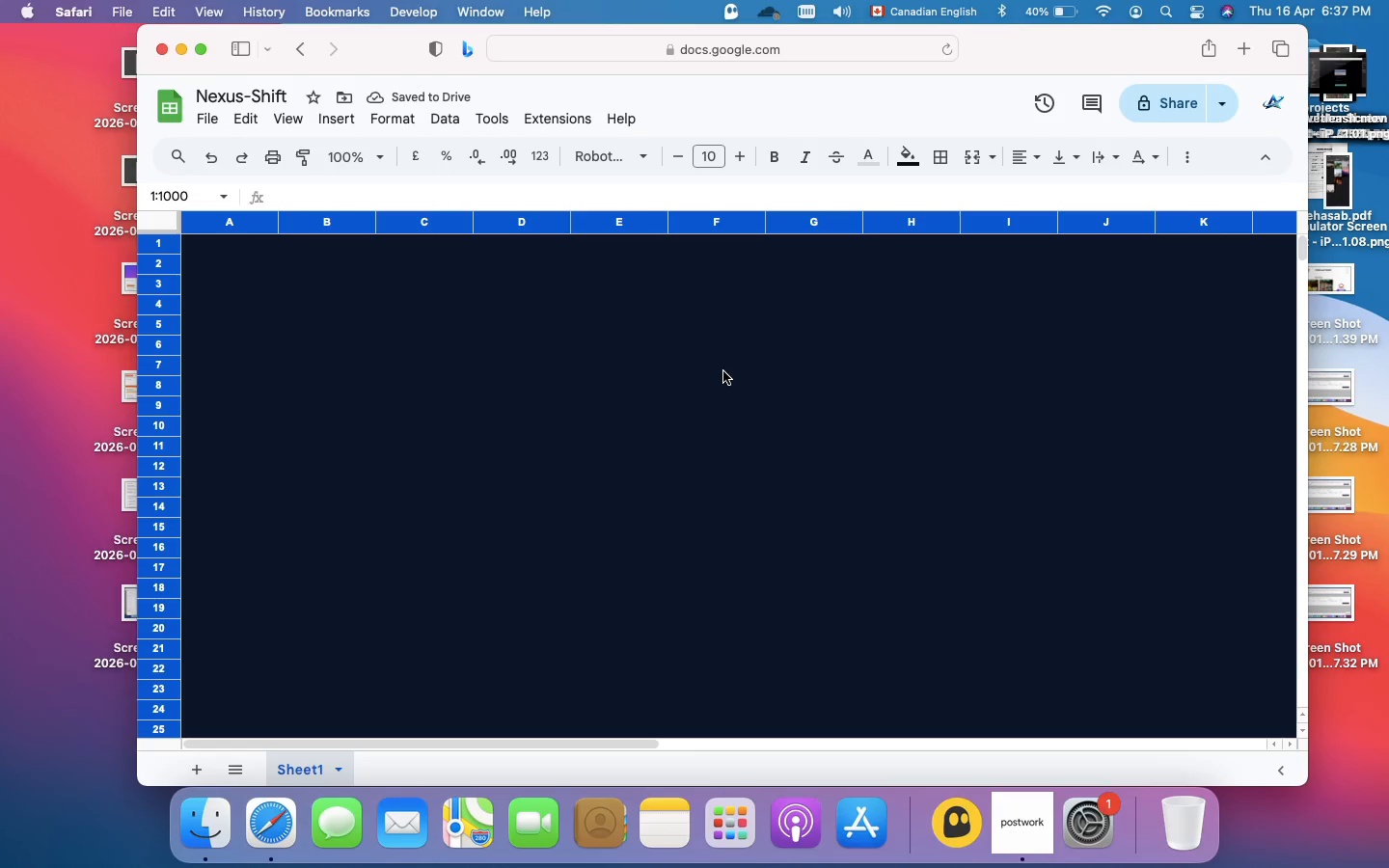 
wait(6.11)
 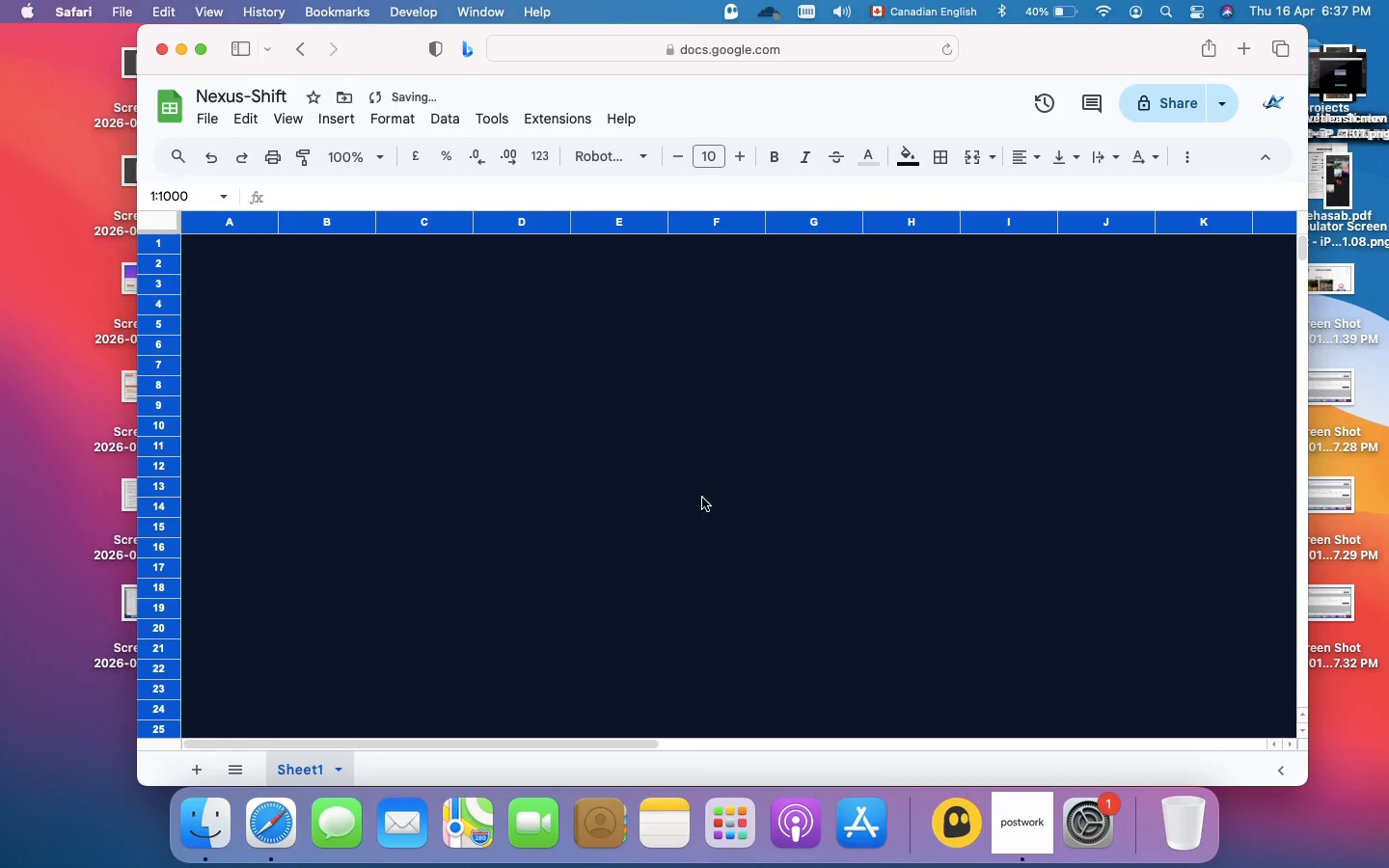 
left_click([723, 371])
 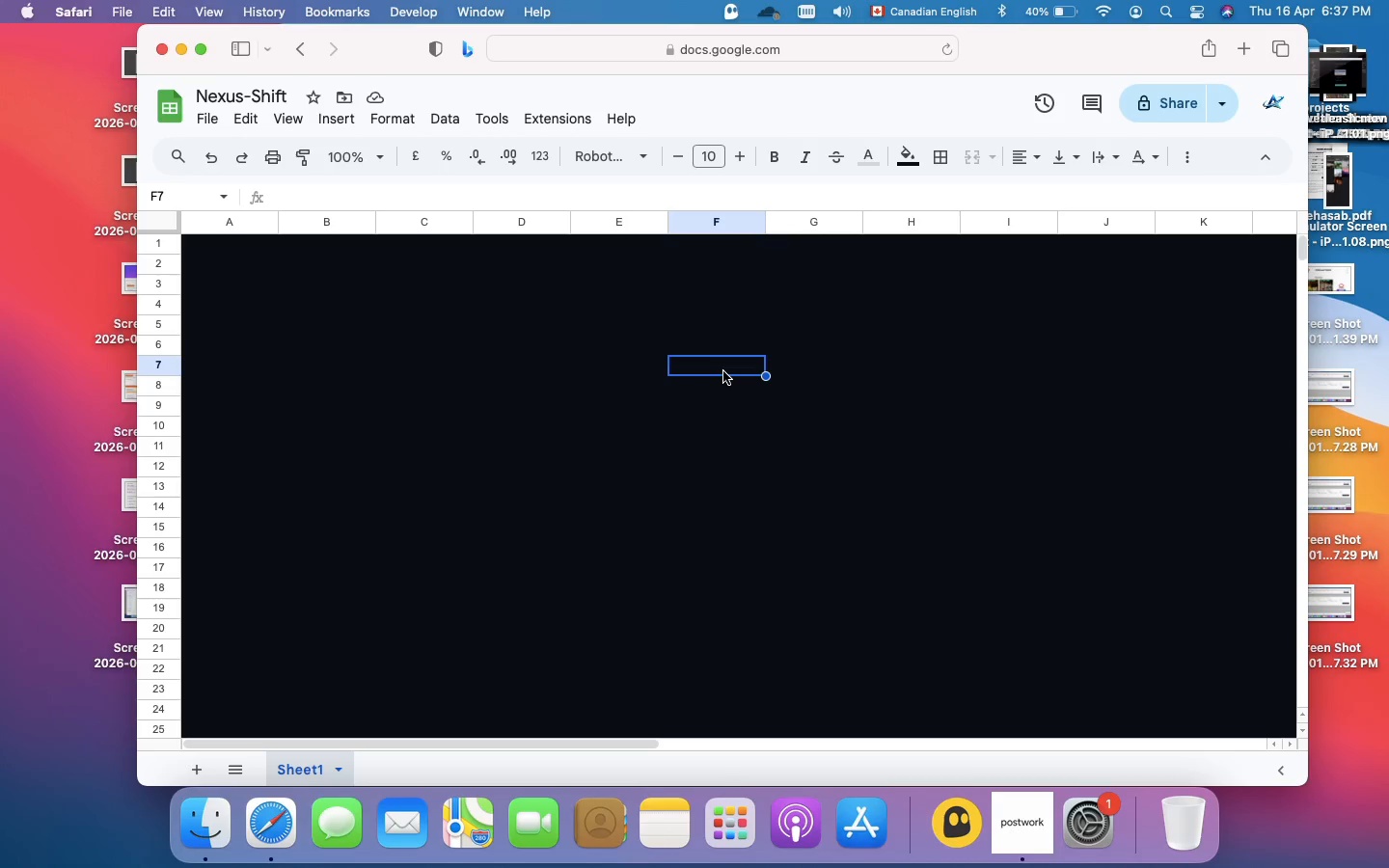 
scroll: coordinate [723, 371], scroll_direction: up, amount: 27.0
 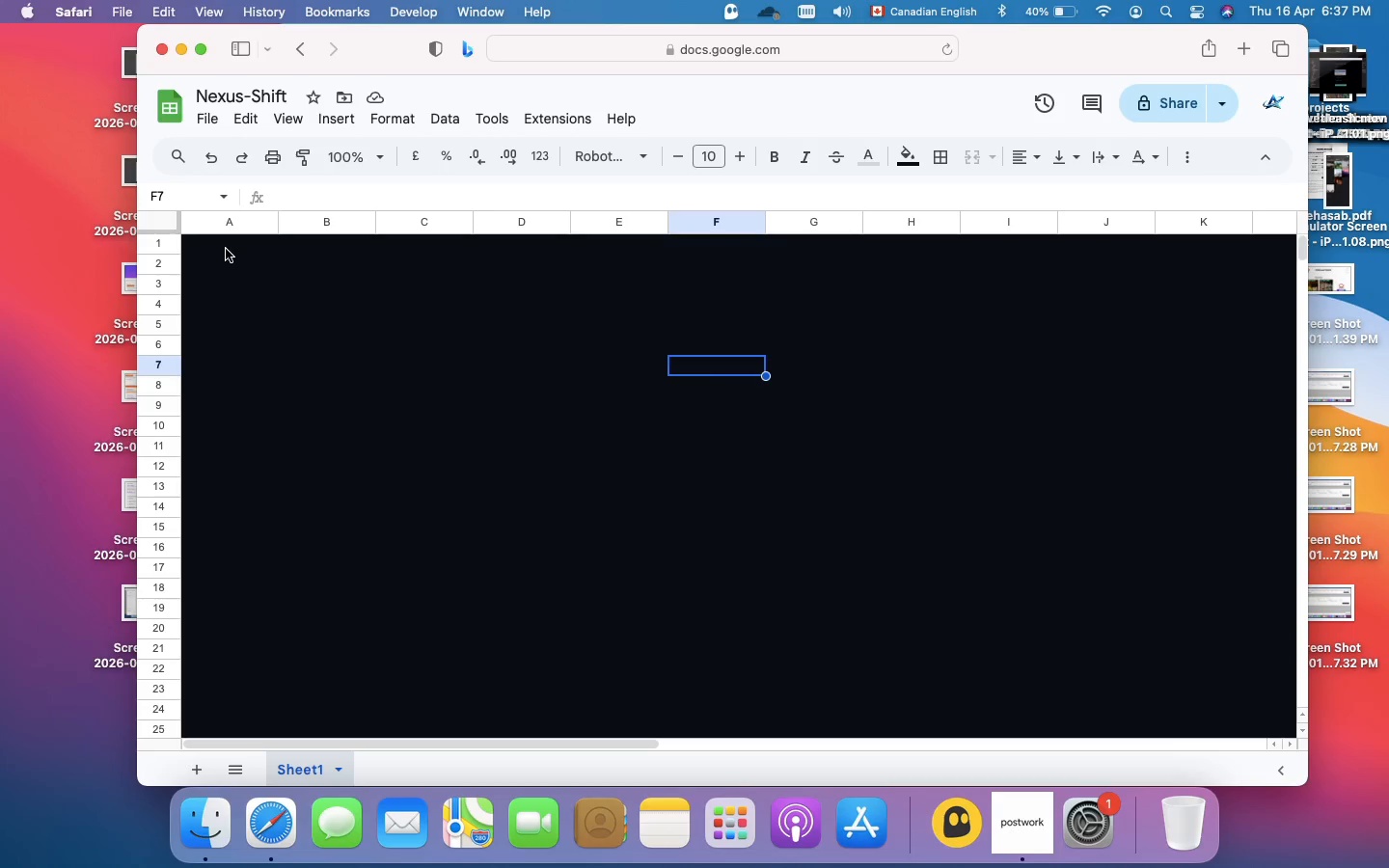 
left_click([226, 249])
 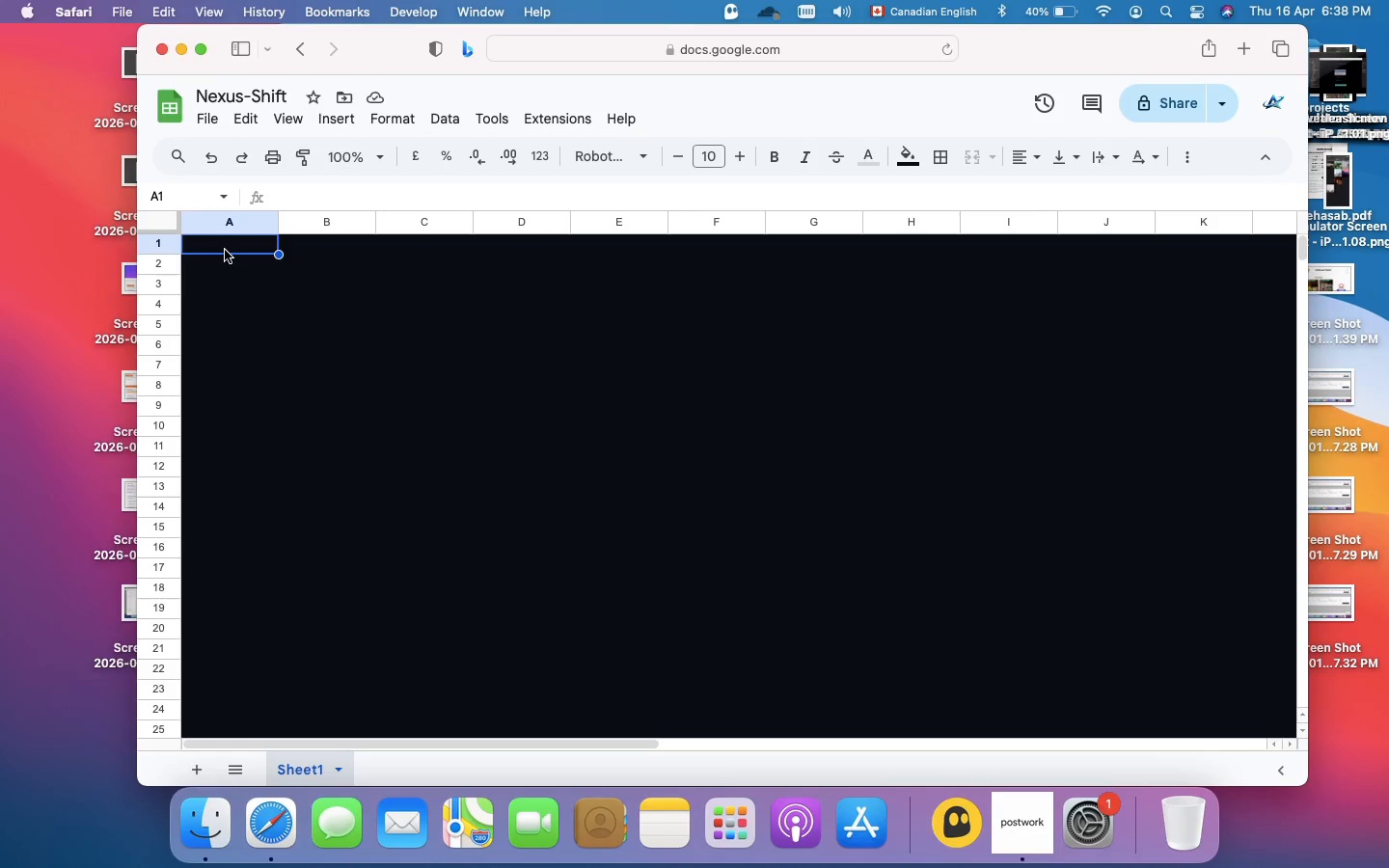 
wait(24.26)
 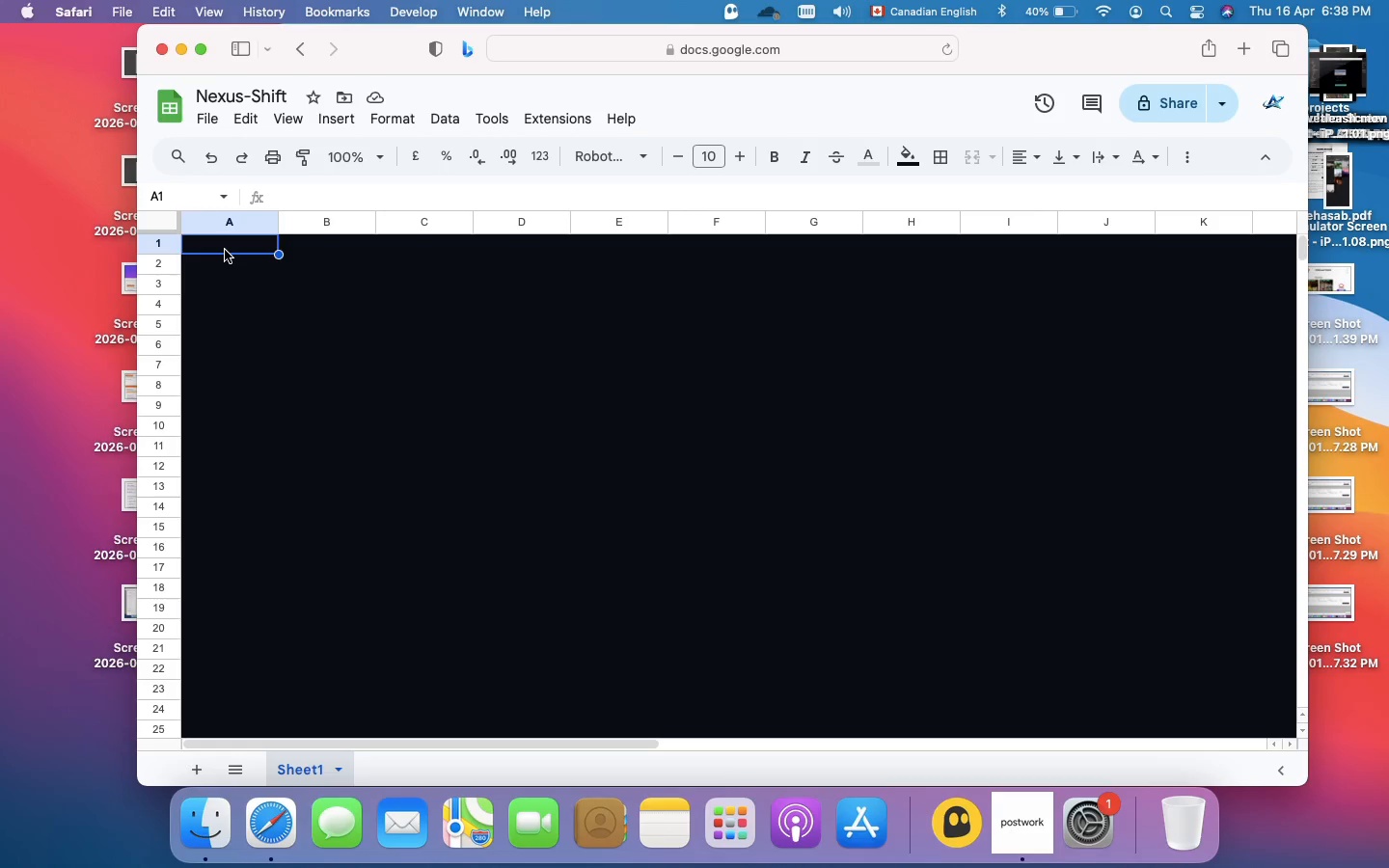 
type(Node Id)
 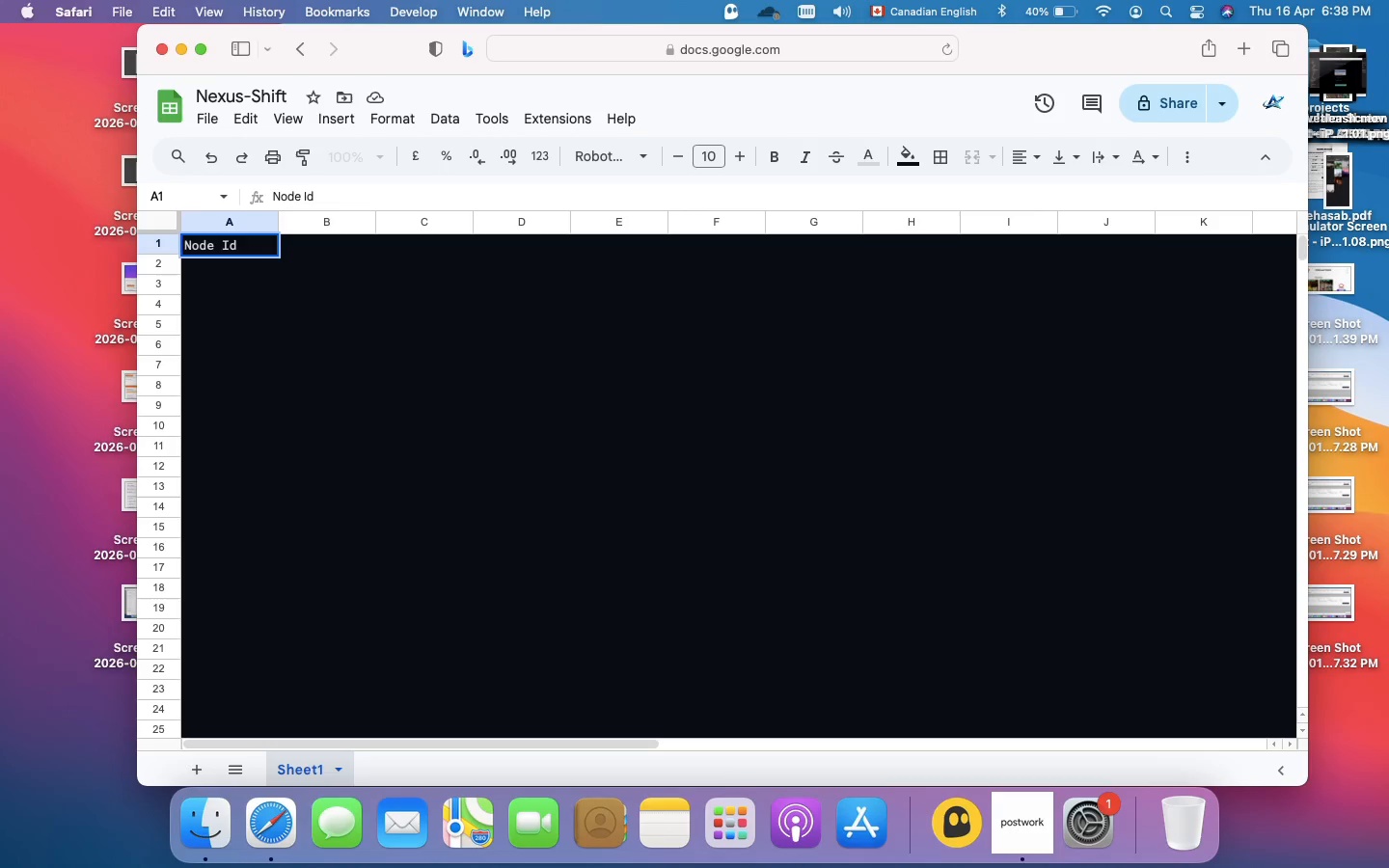 
key(Backspace)
 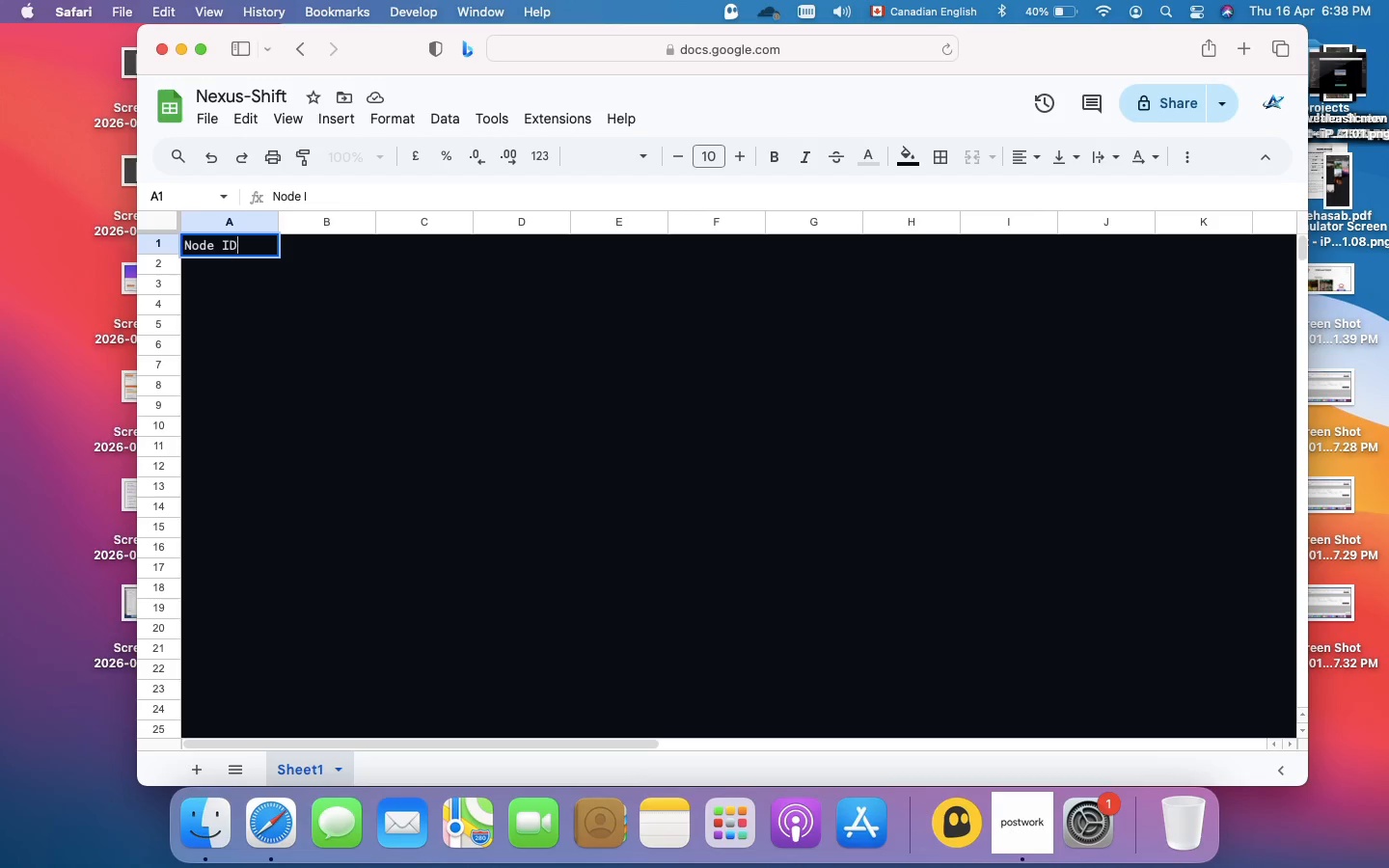 
key(Shift+D)
 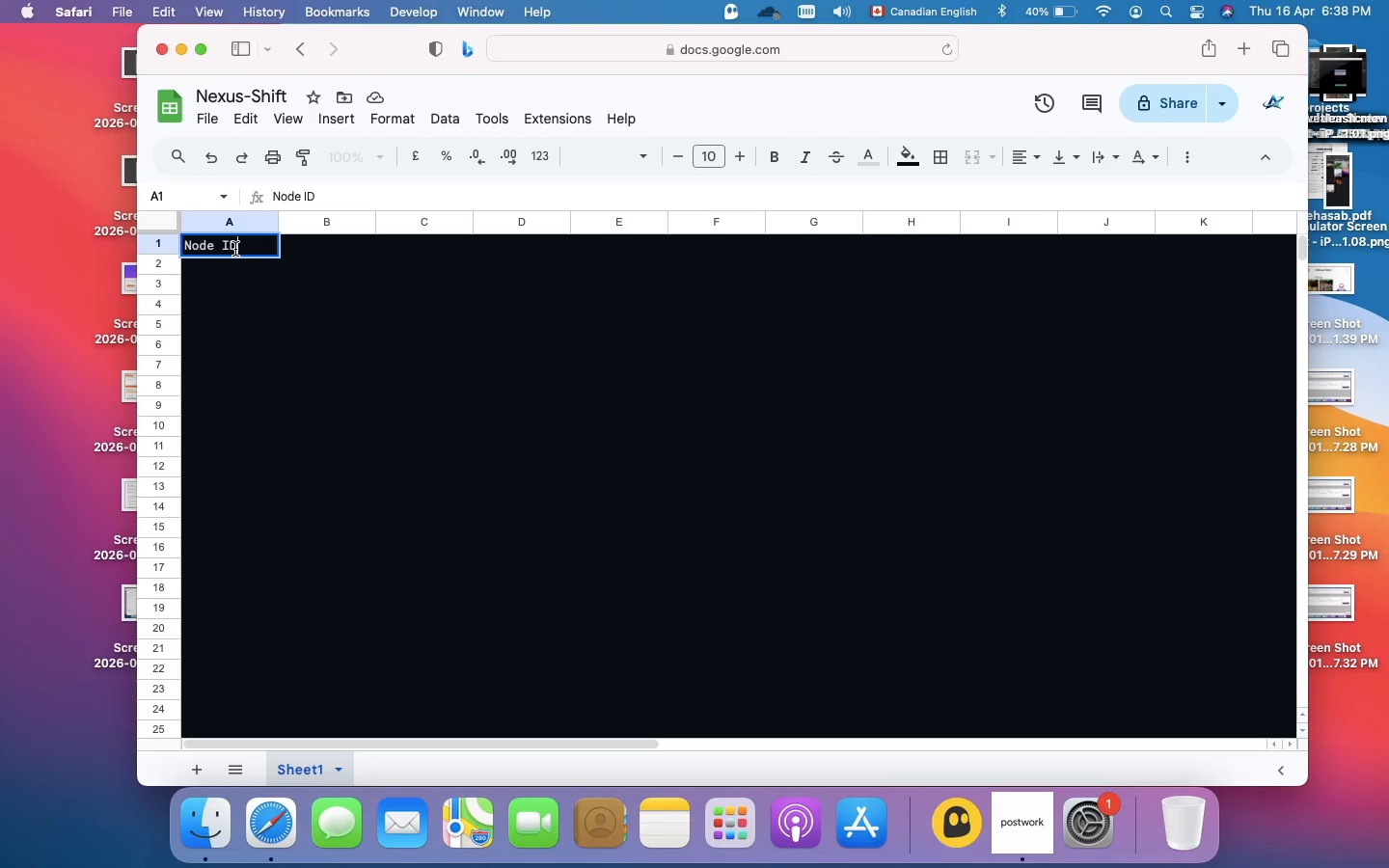 
wait(13.45)
 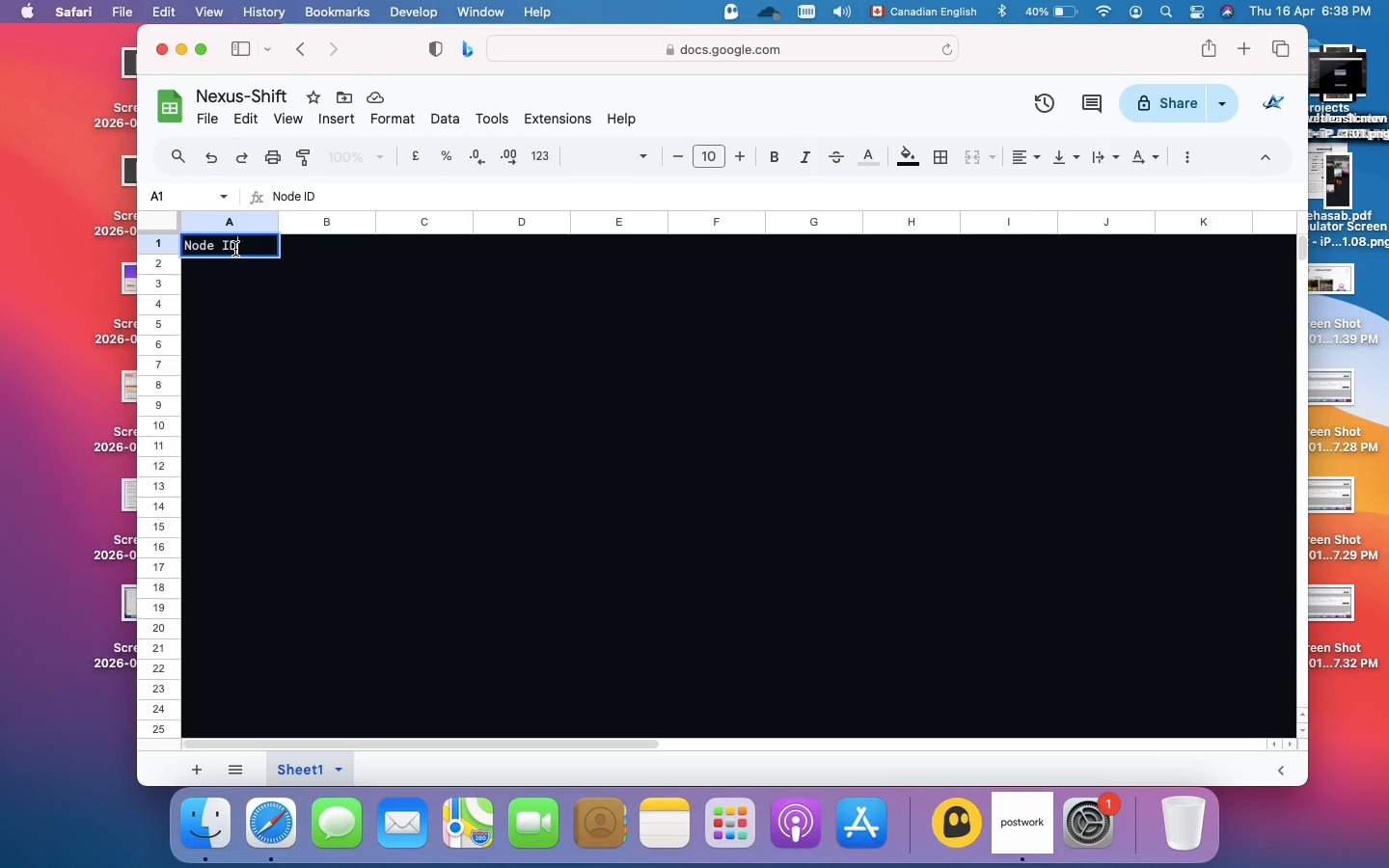 
left_click([213, 276])
 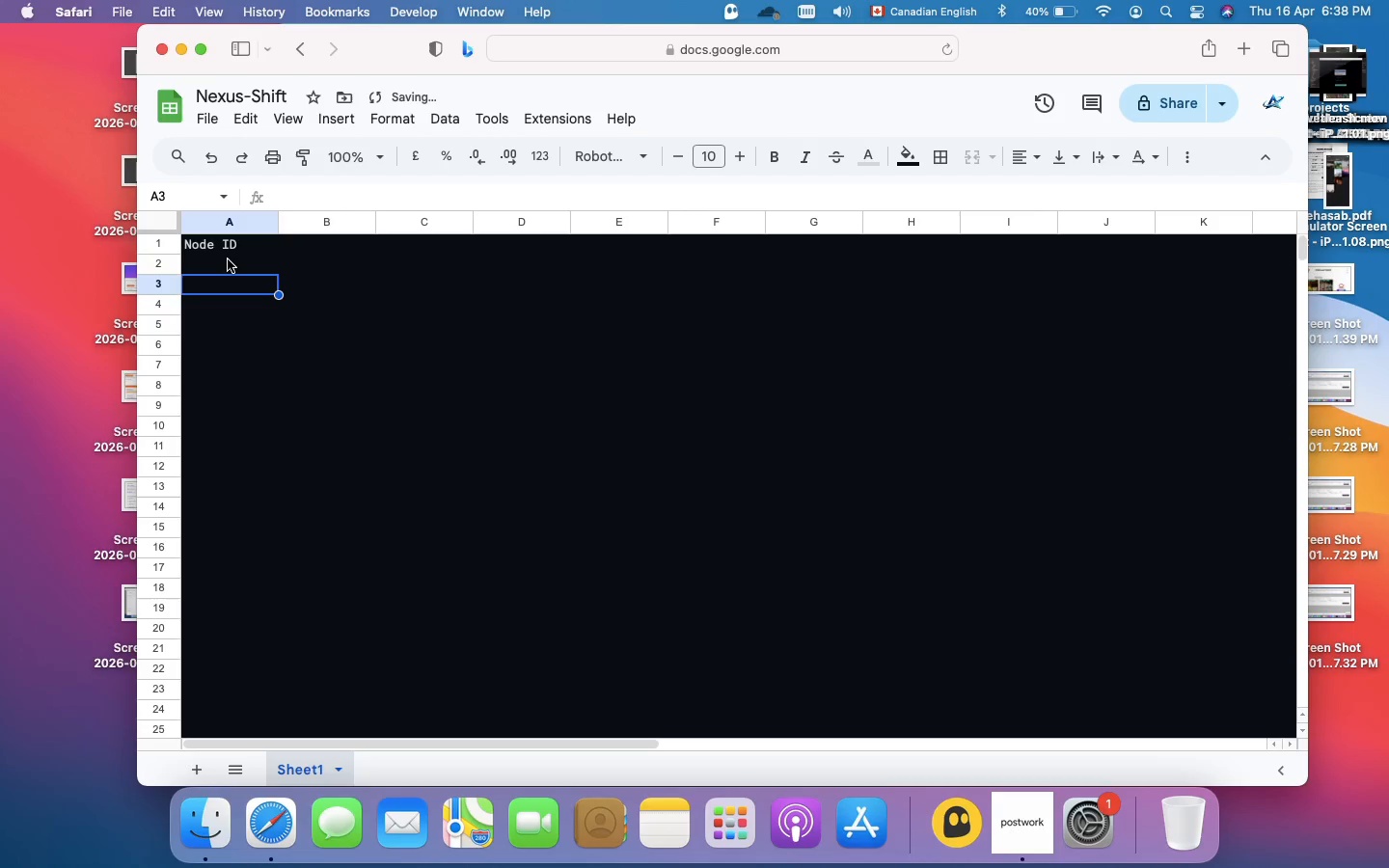 
left_click([227, 259])
 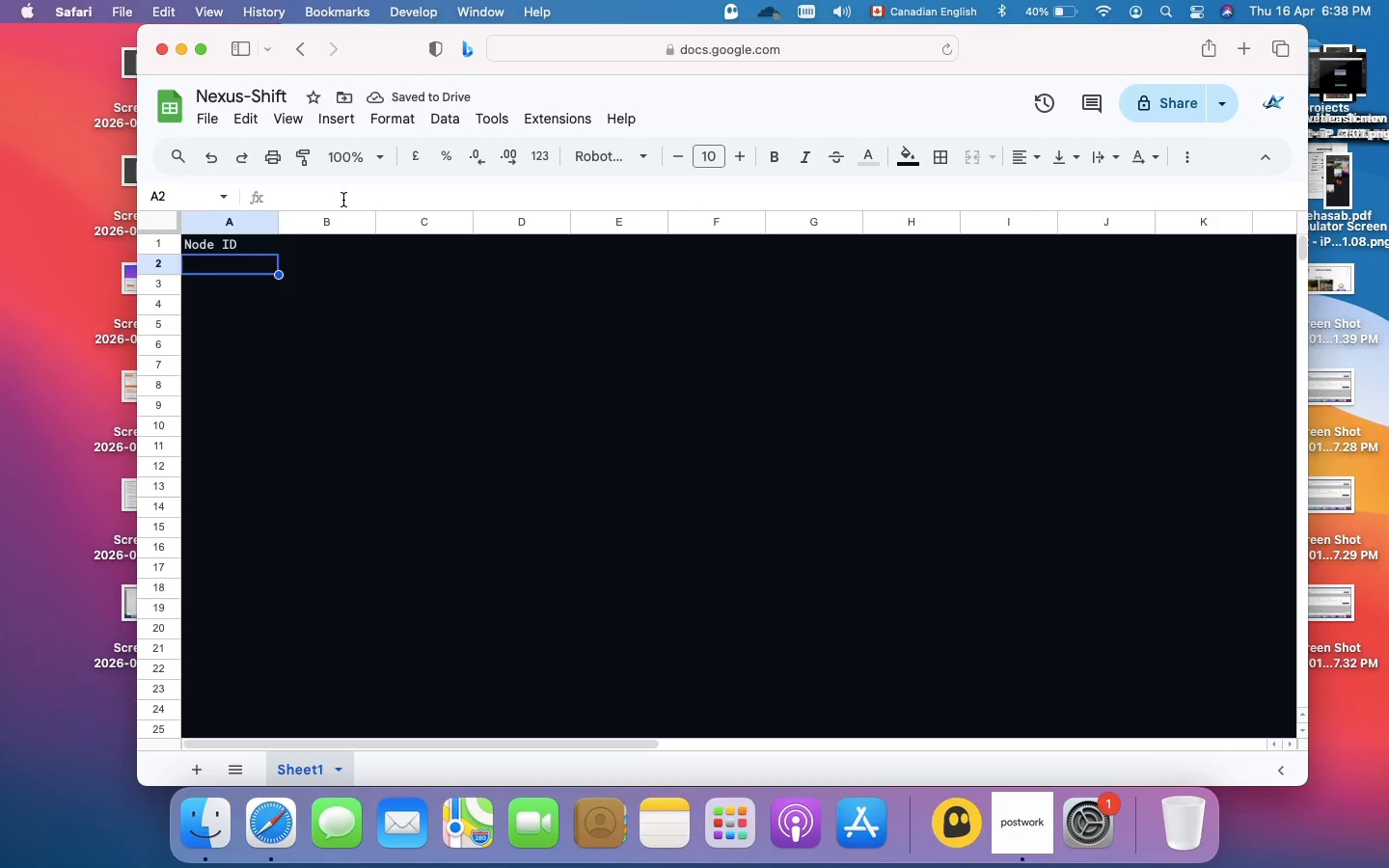 
left_click([343, 200])
 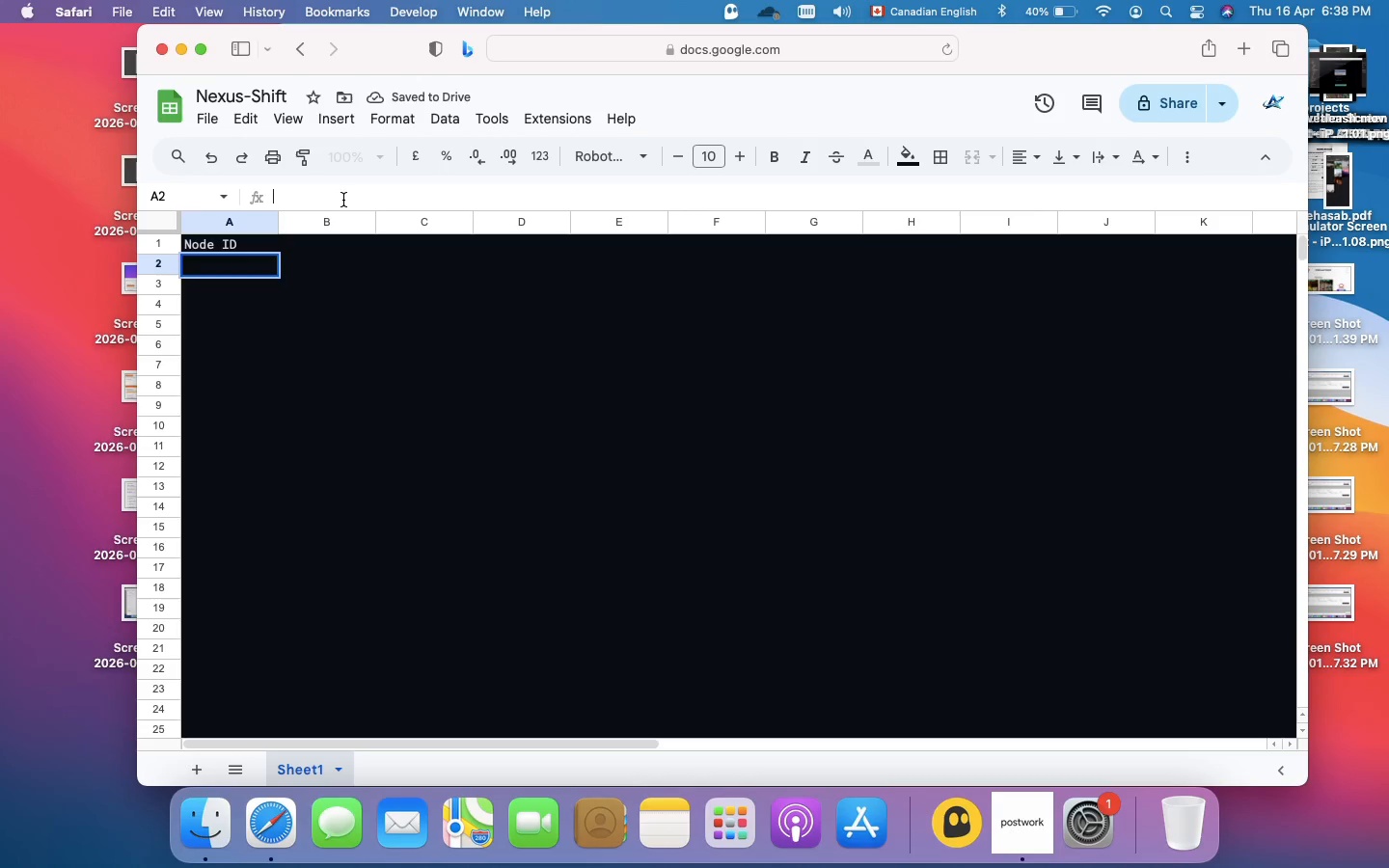 
key(Equal)
 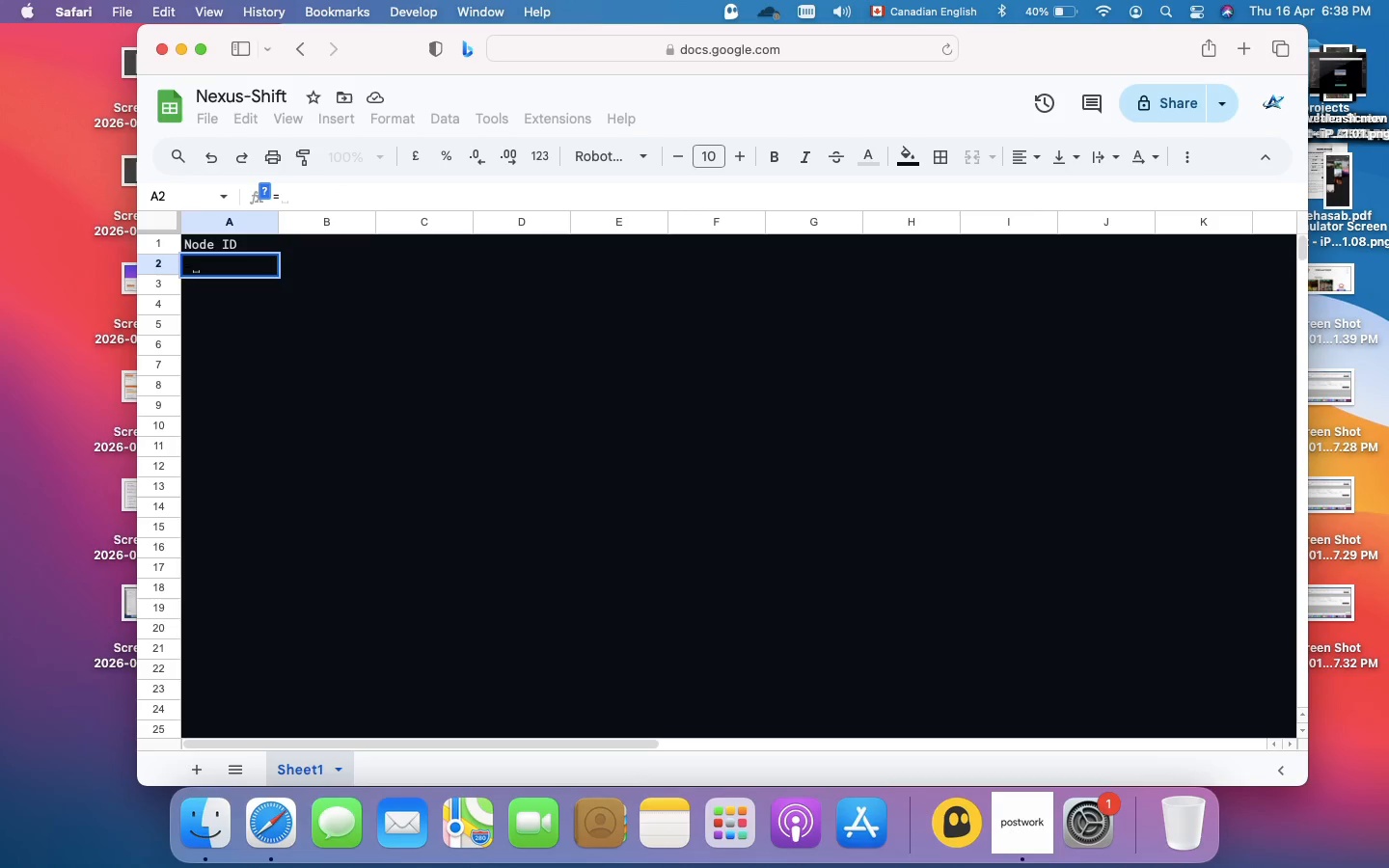 
type("NX-" & TEXT(SEQUENCE(50, 1, 1), )
 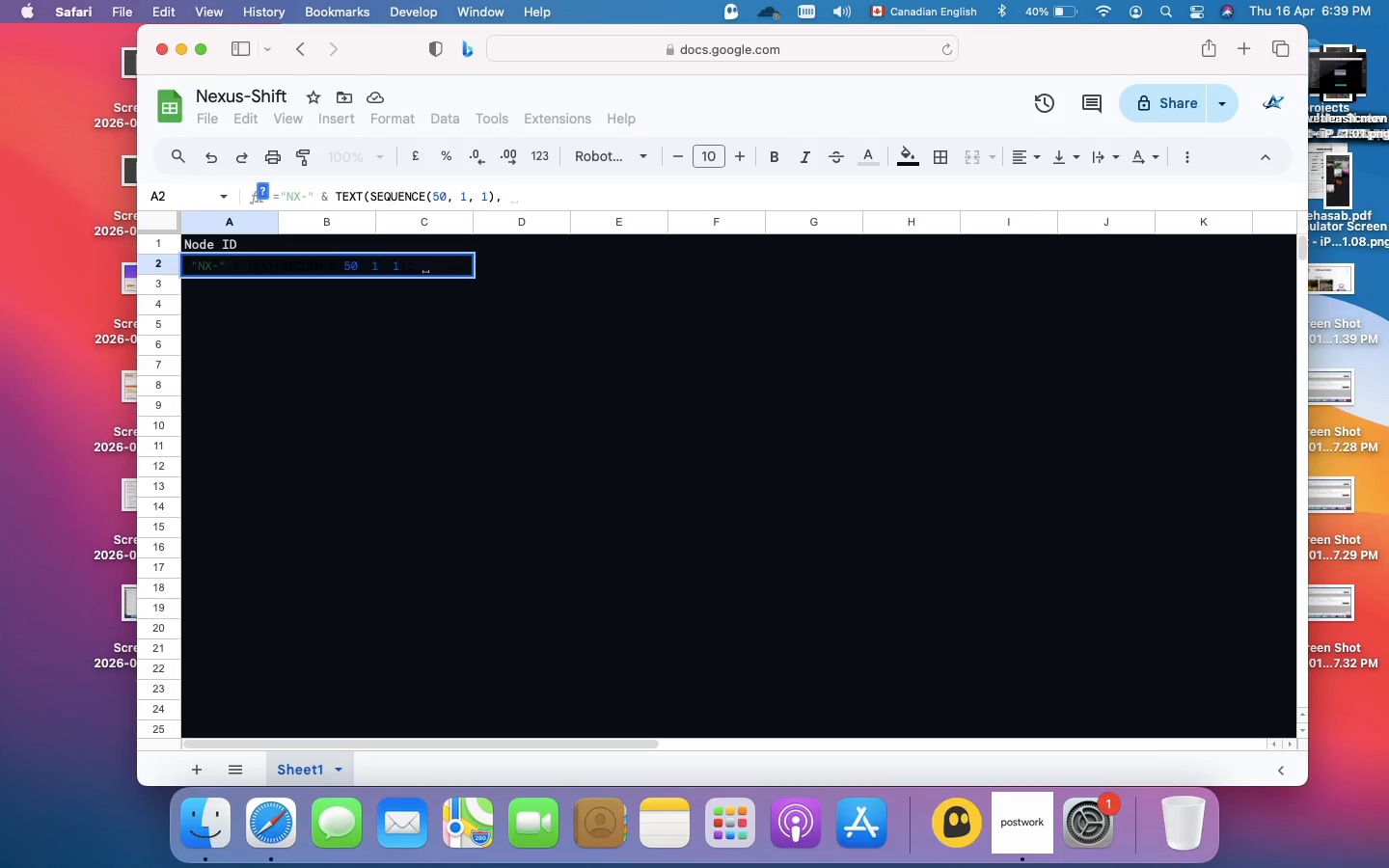 
type("00"))
 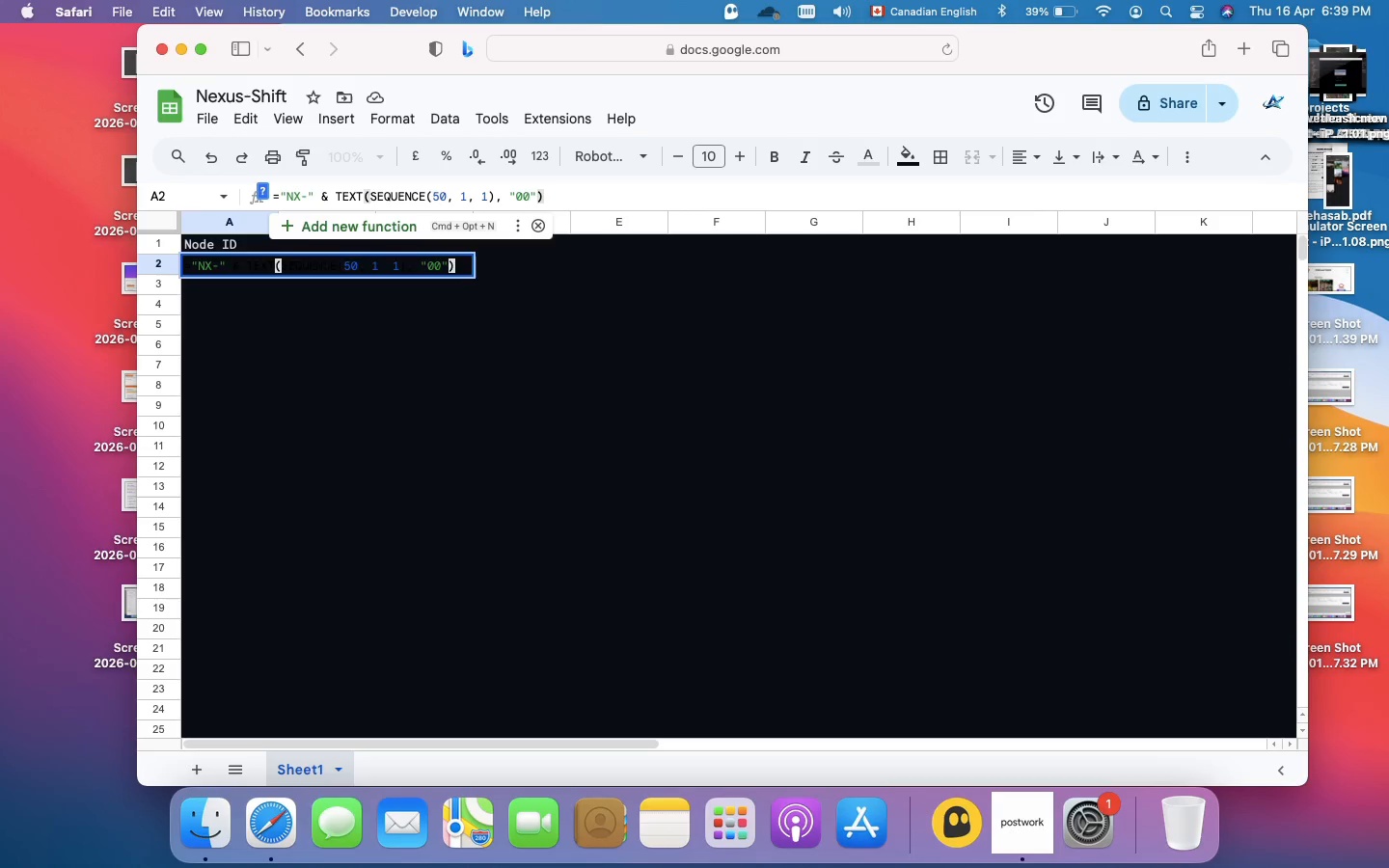 
key(Enter)
 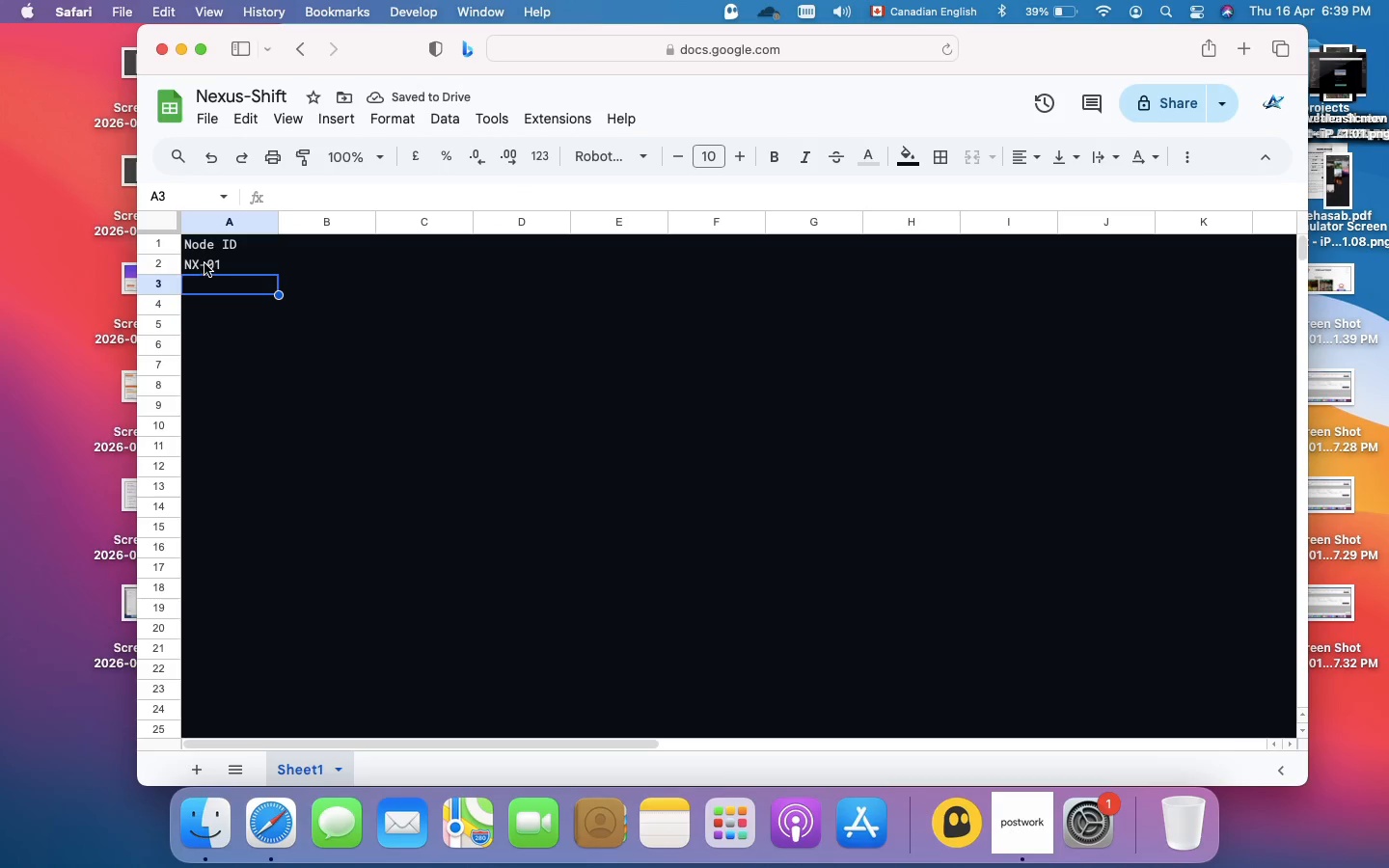 
left_click([204, 263])
 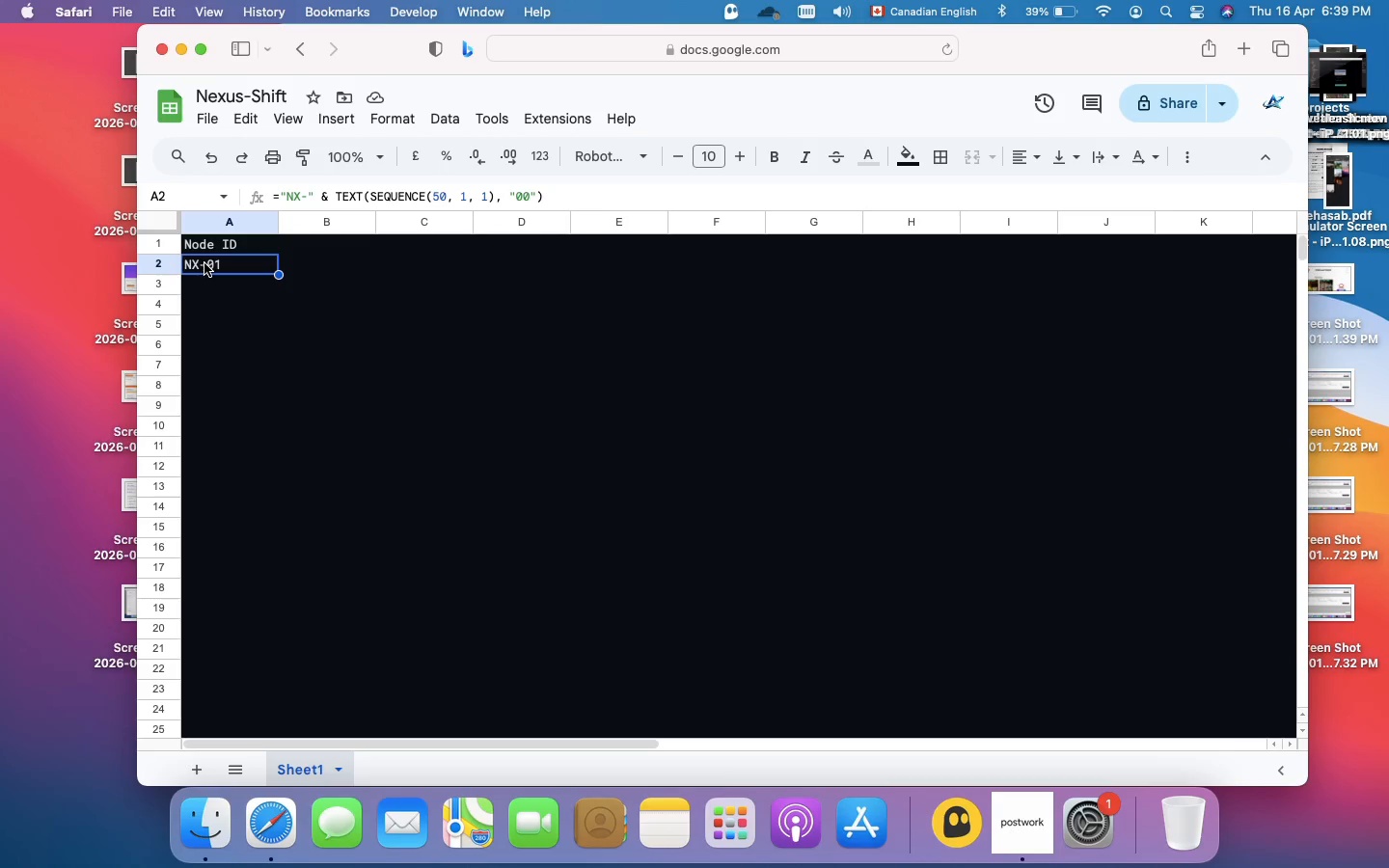 
left_click_drag(start_coordinate=[204, 263], to_coordinate=[228, 271])
 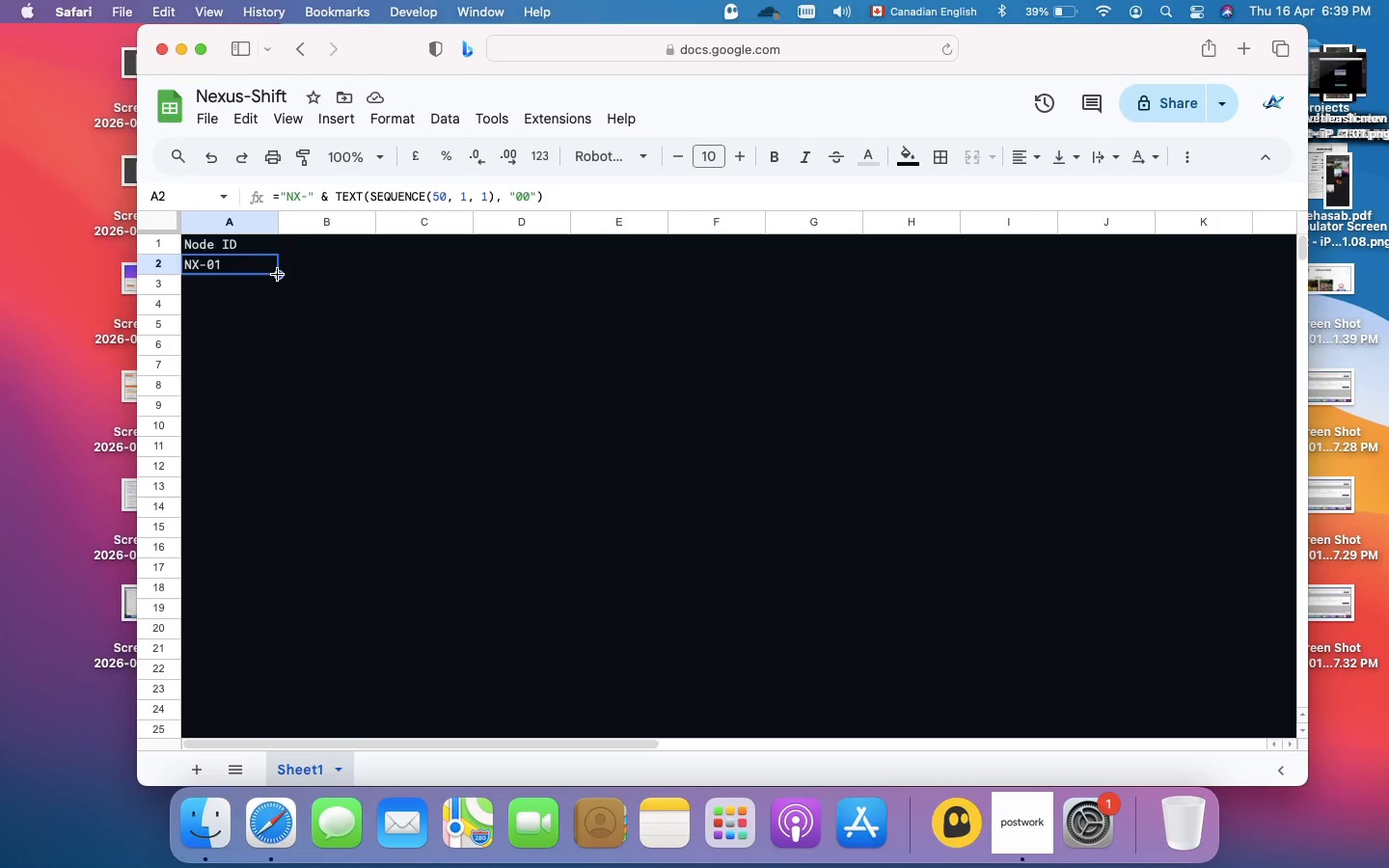 
left_click_drag(start_coordinate=[277, 274], to_coordinate=[302, 652])
 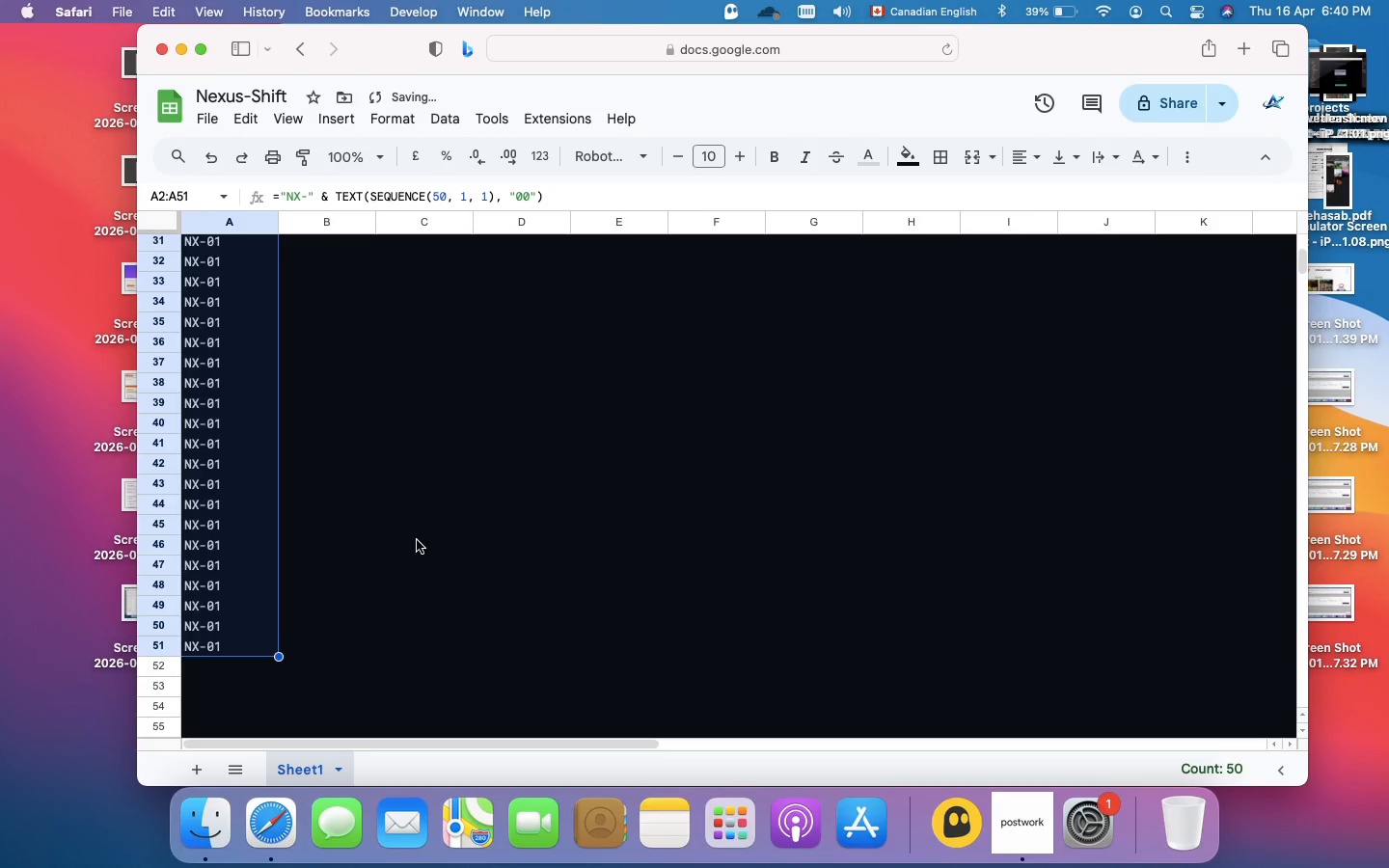 
scroll: coordinate [417, 540], scroll_direction: up, amount: 23.0
 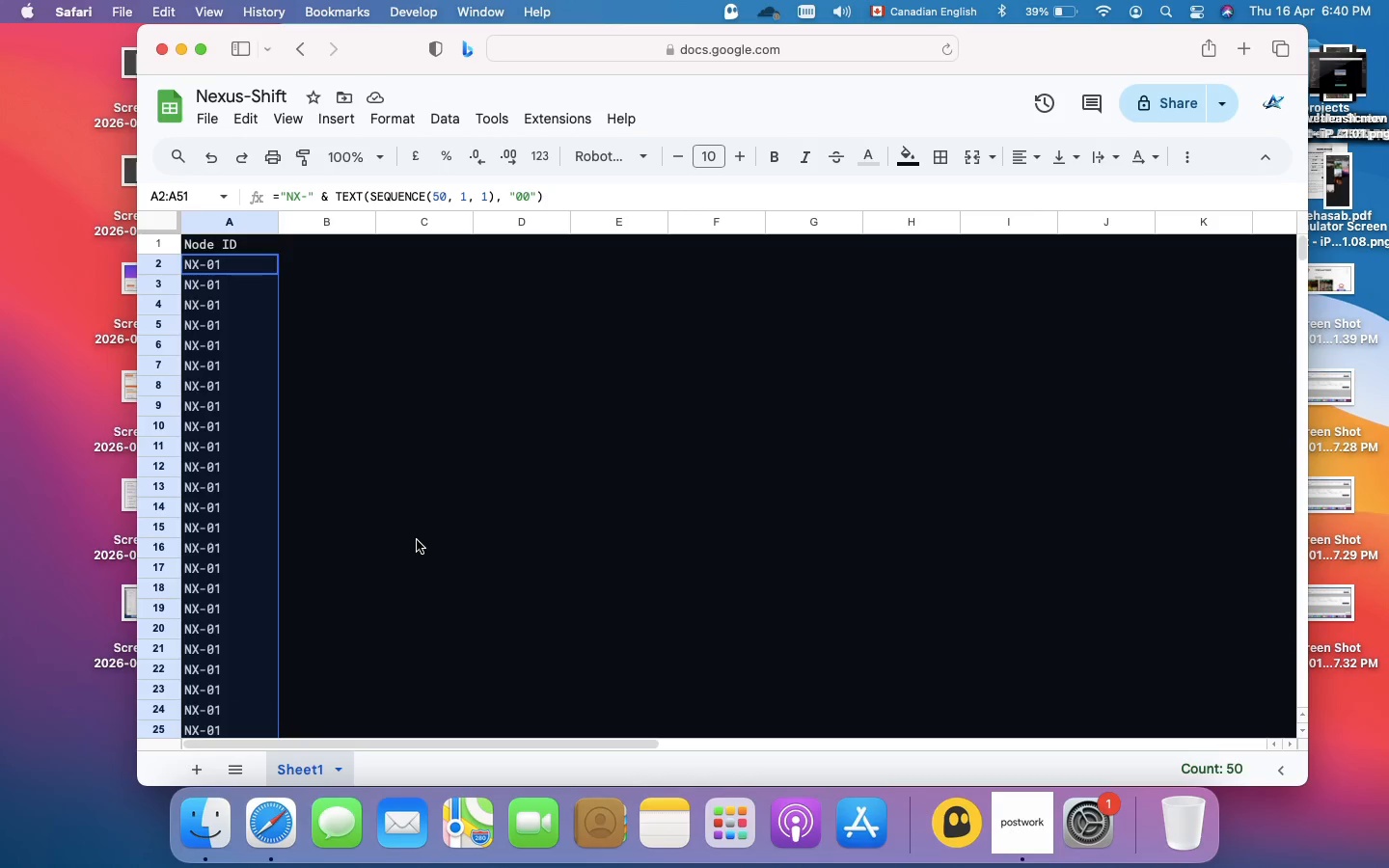 
scroll: coordinate [417, 539], scroll_direction: down, amount: 17.0
 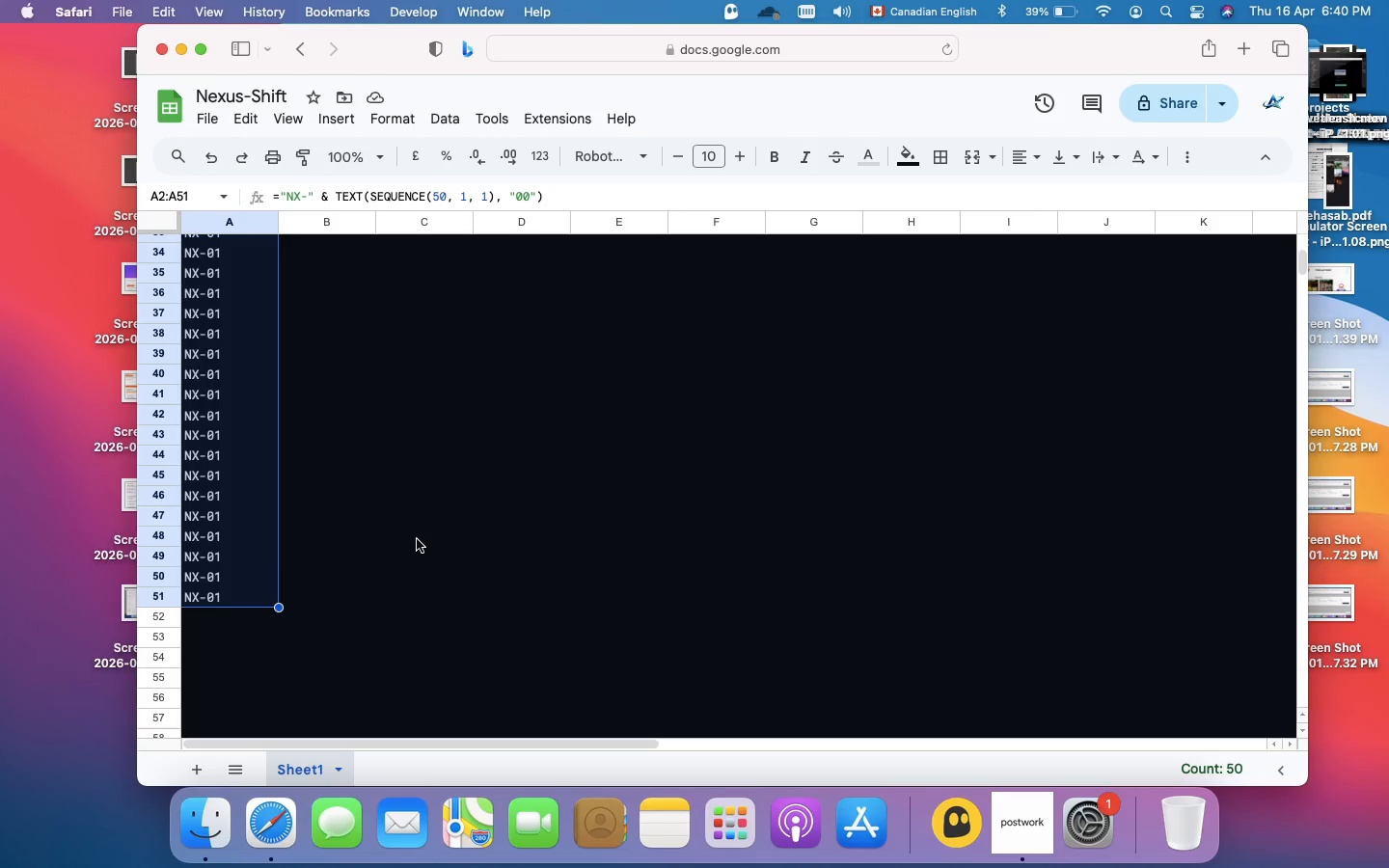 
left_click([417, 539])
 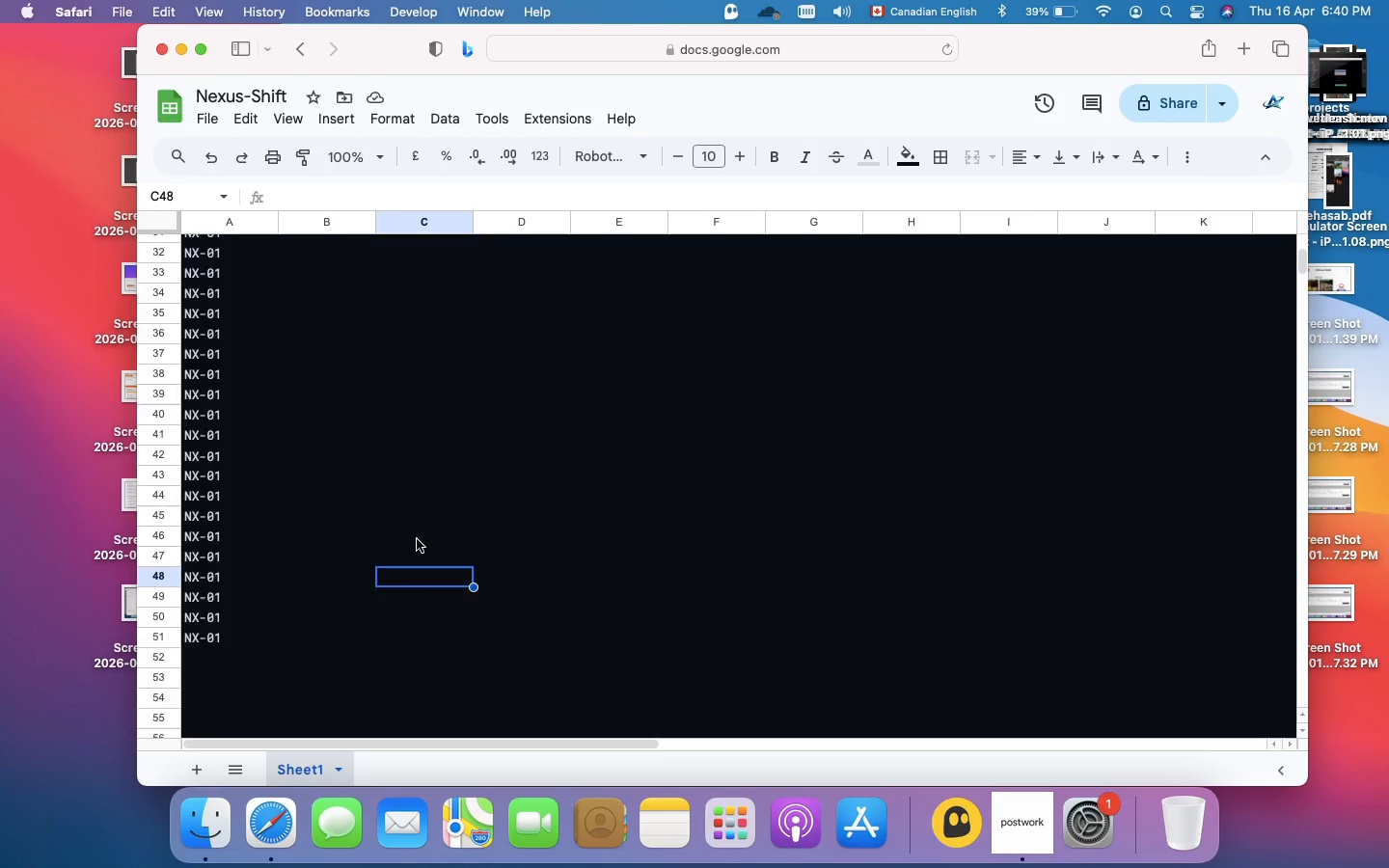 
scroll: coordinate [280, 441], scroll_direction: up, amount: 23.0
 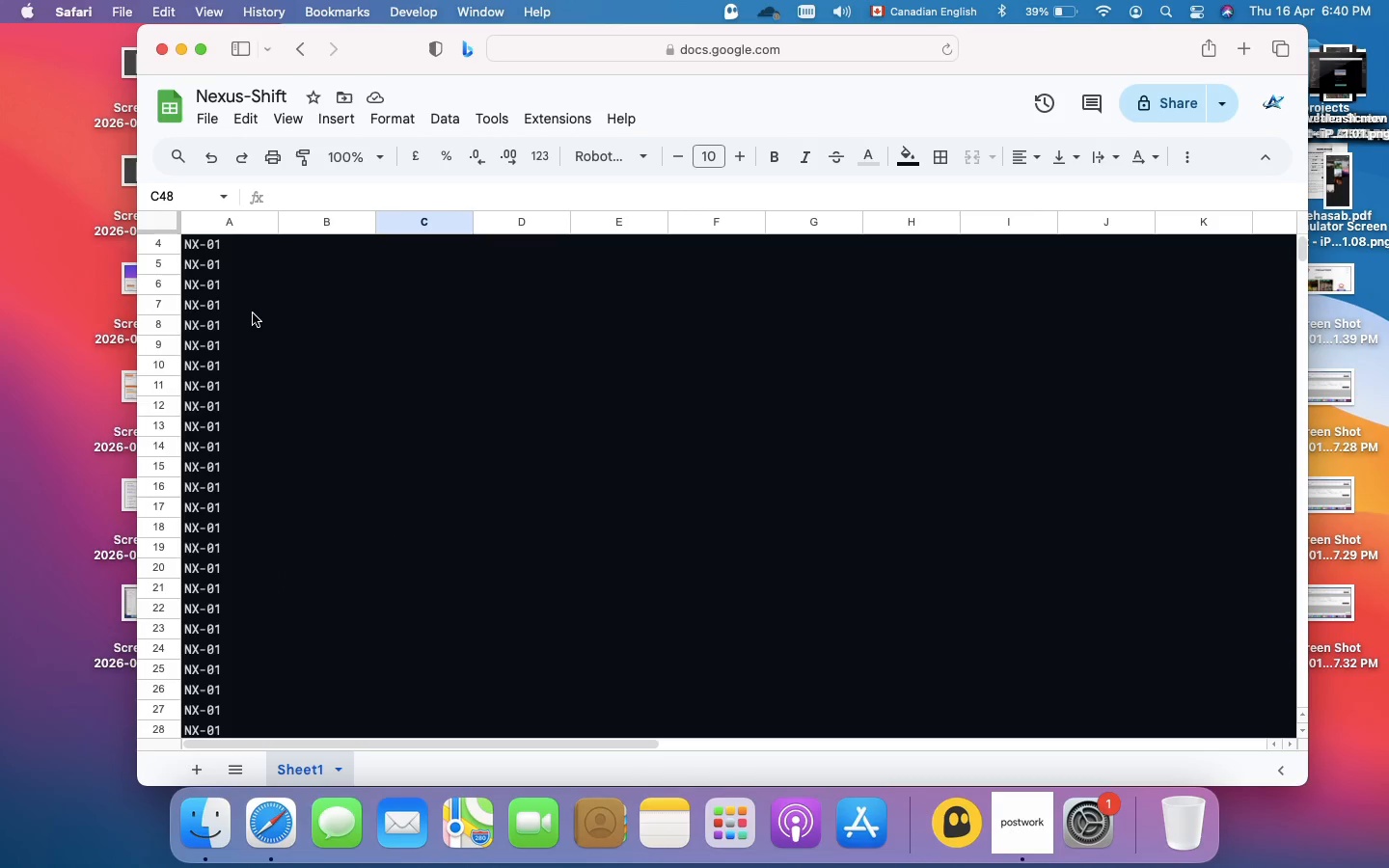 
left_click([253, 313])
 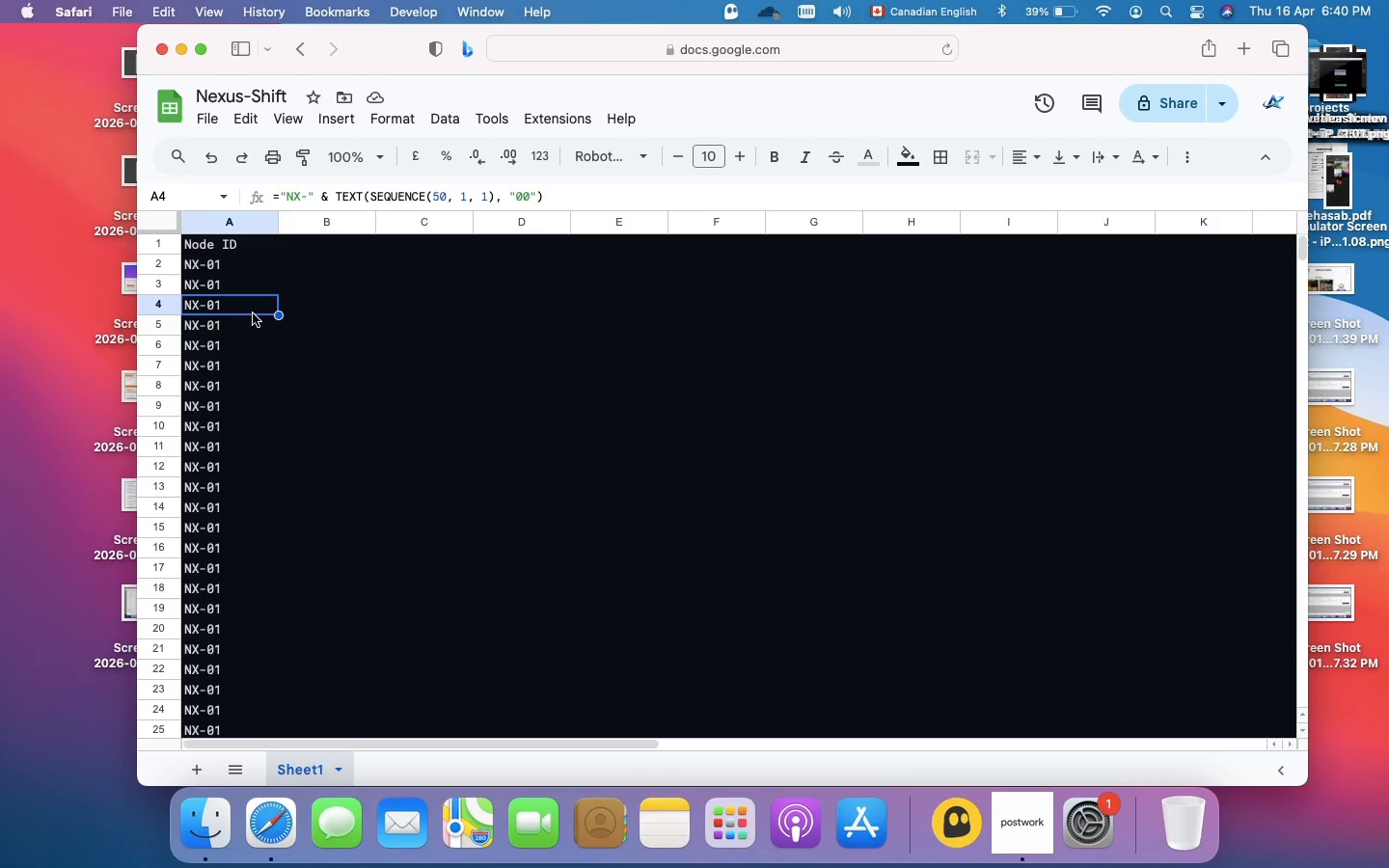 
scroll: coordinate [253, 313], scroll_direction: up, amount: 16.0
 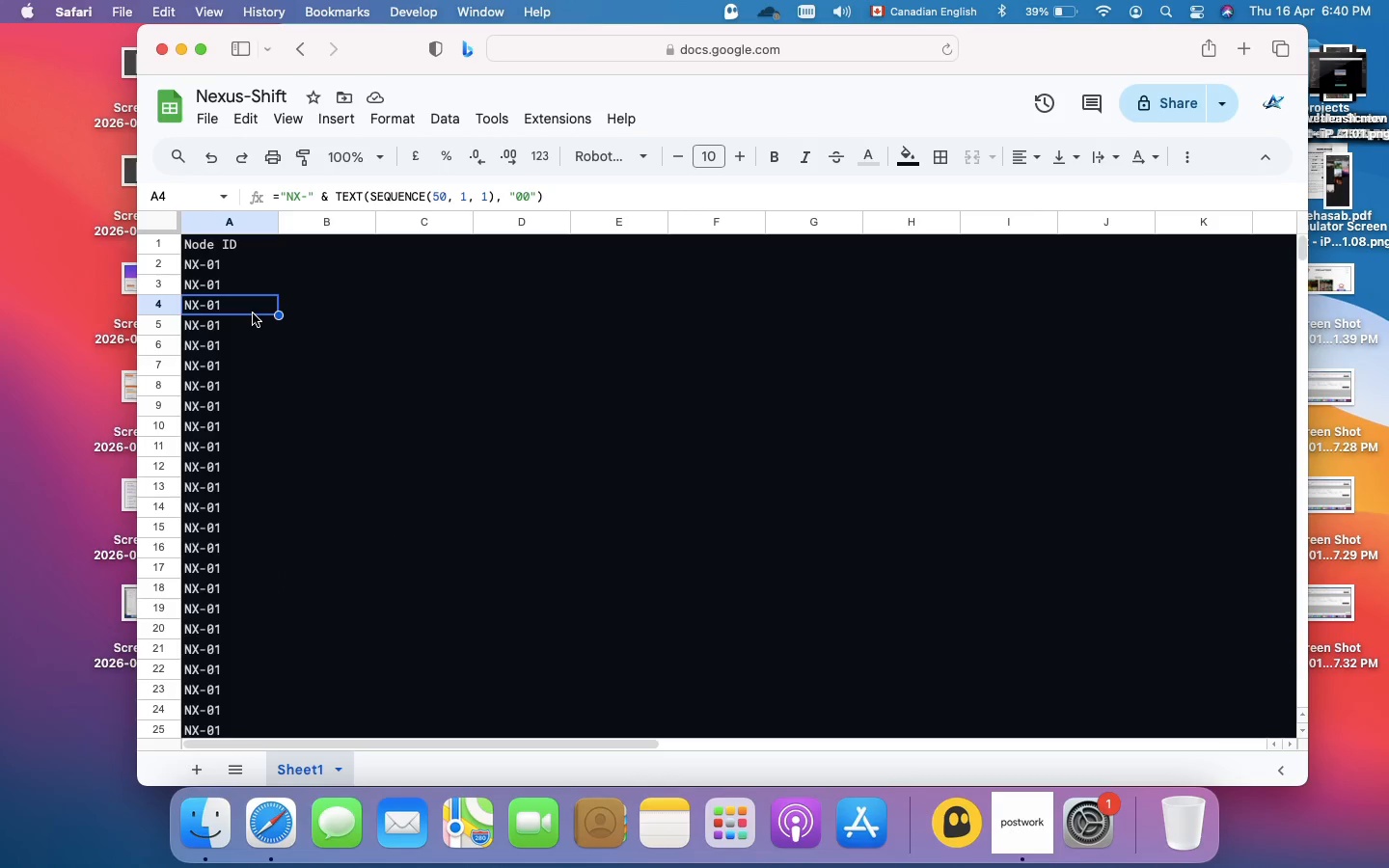 
key(Meta+Z)
 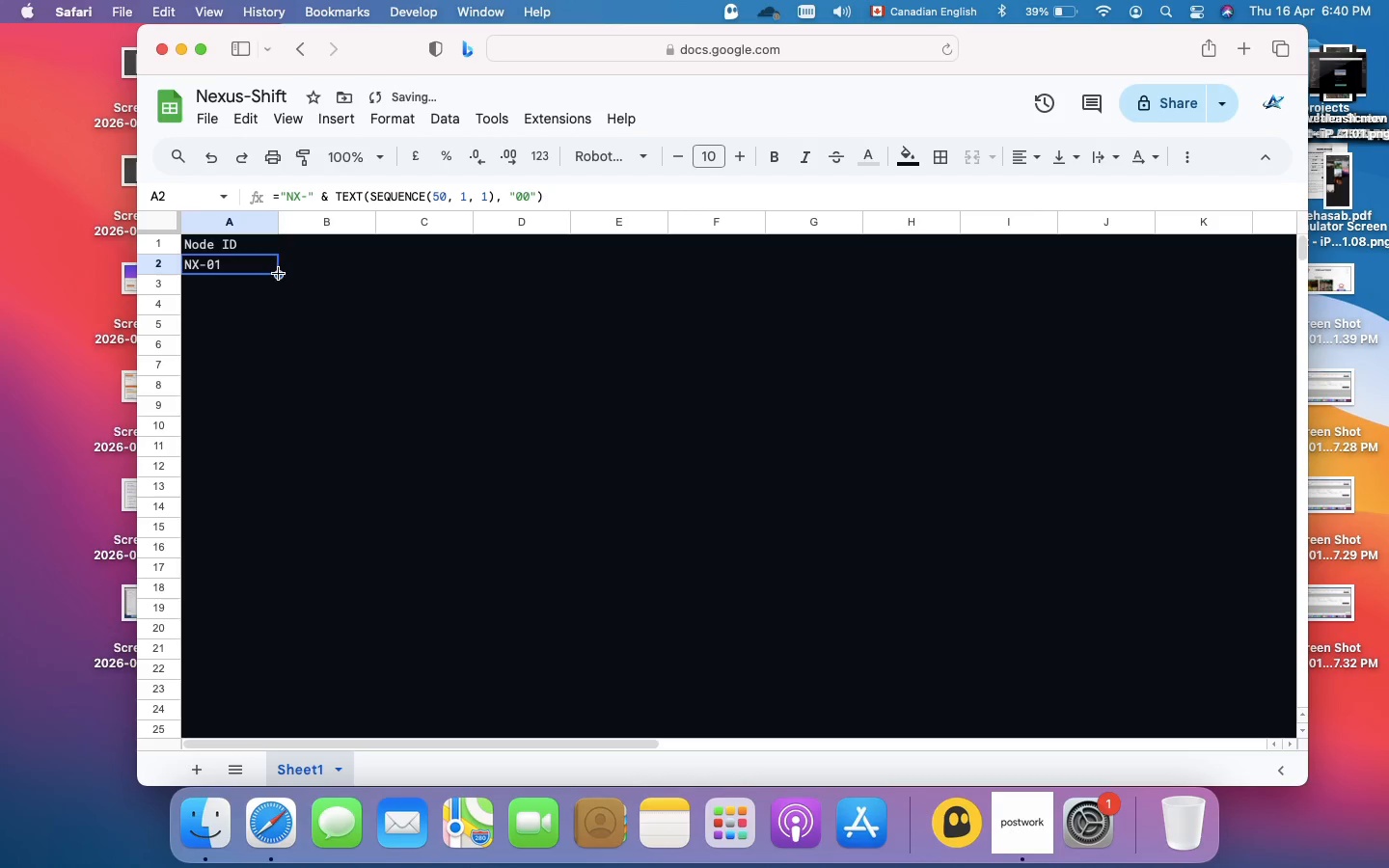 
left_click_drag(start_coordinate=[278, 273], to_coordinate=[282, 586])
 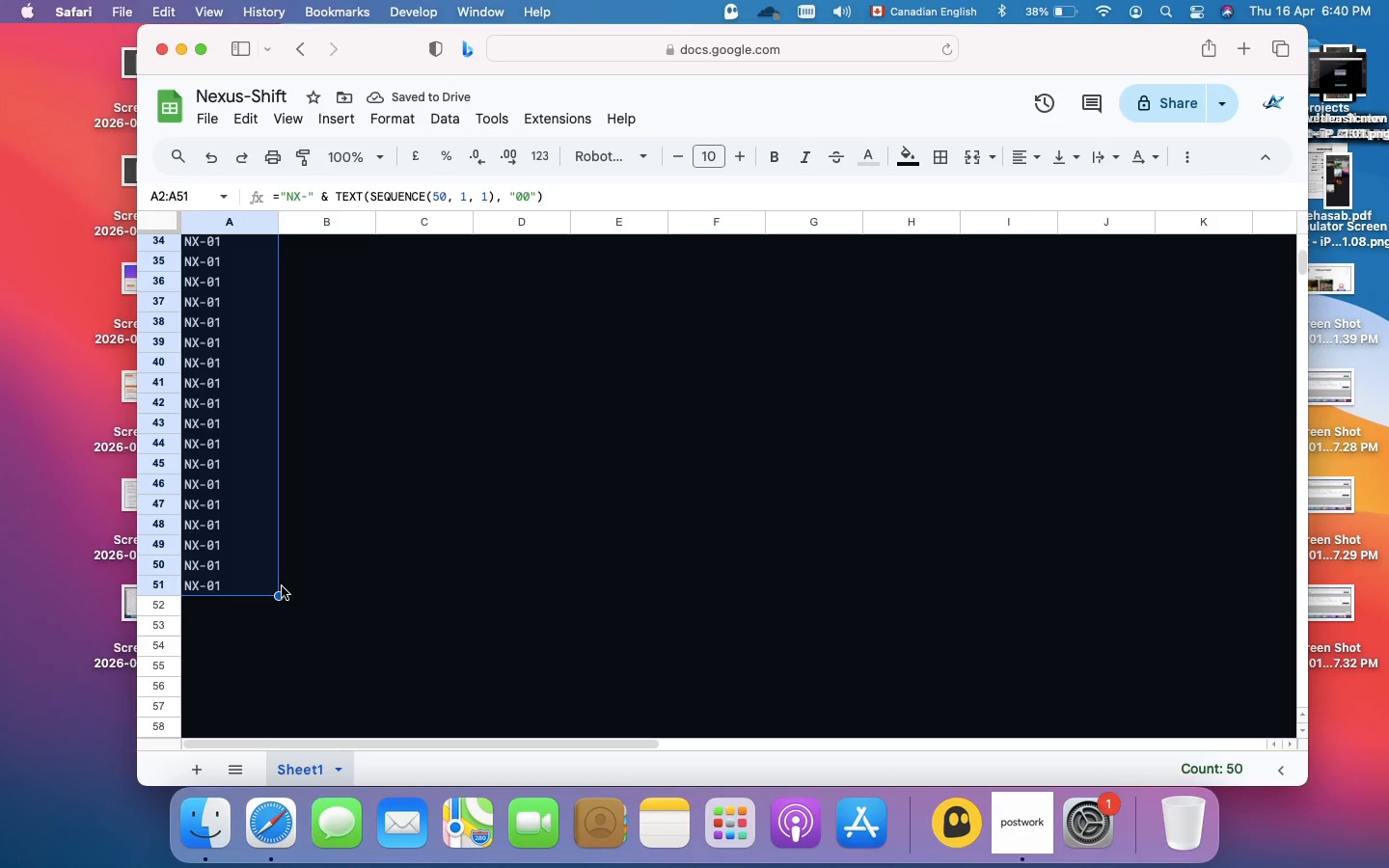 
wait(6.36)
 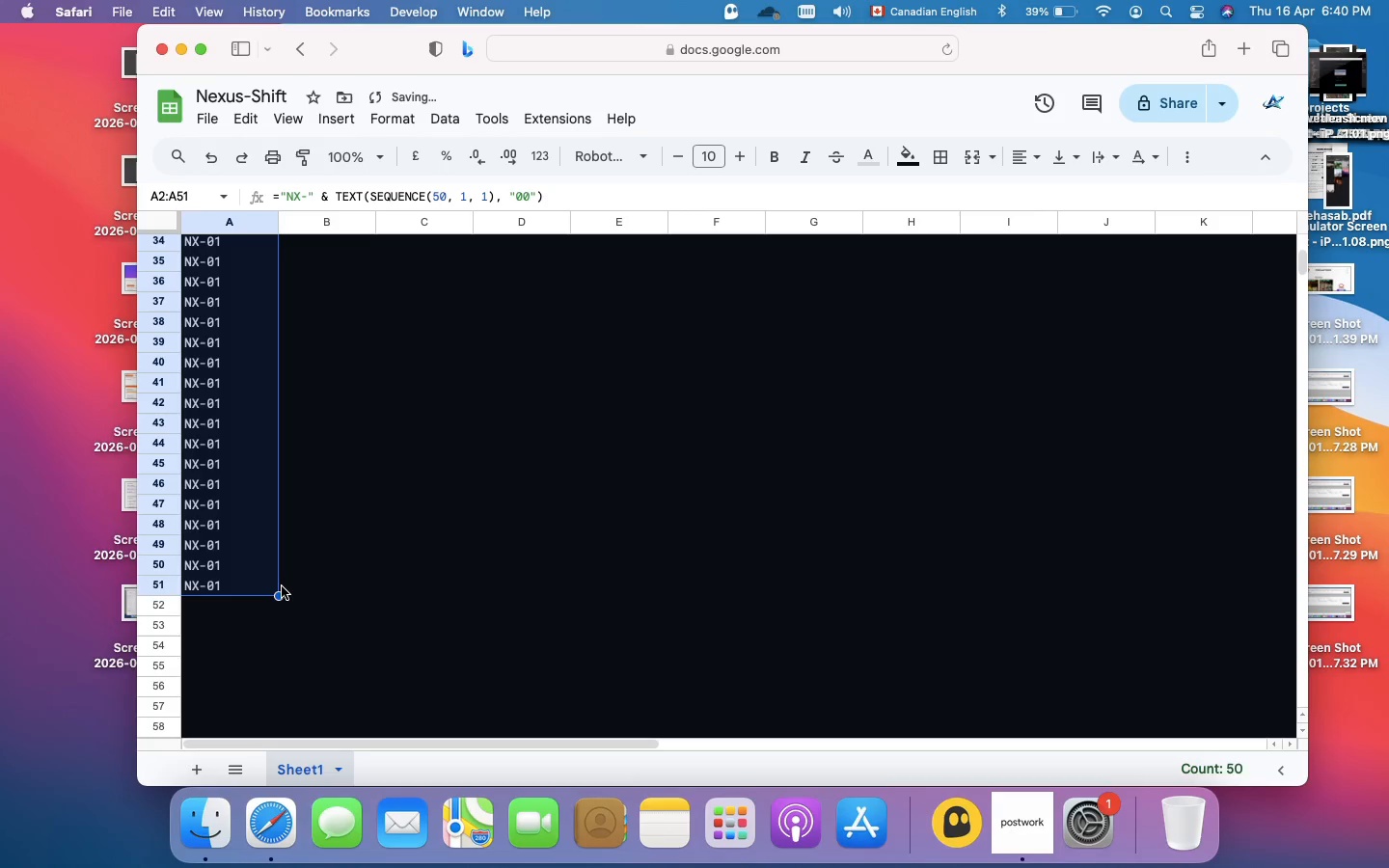 
scroll: coordinate [282, 586], scroll_direction: up, amount: 37.0
 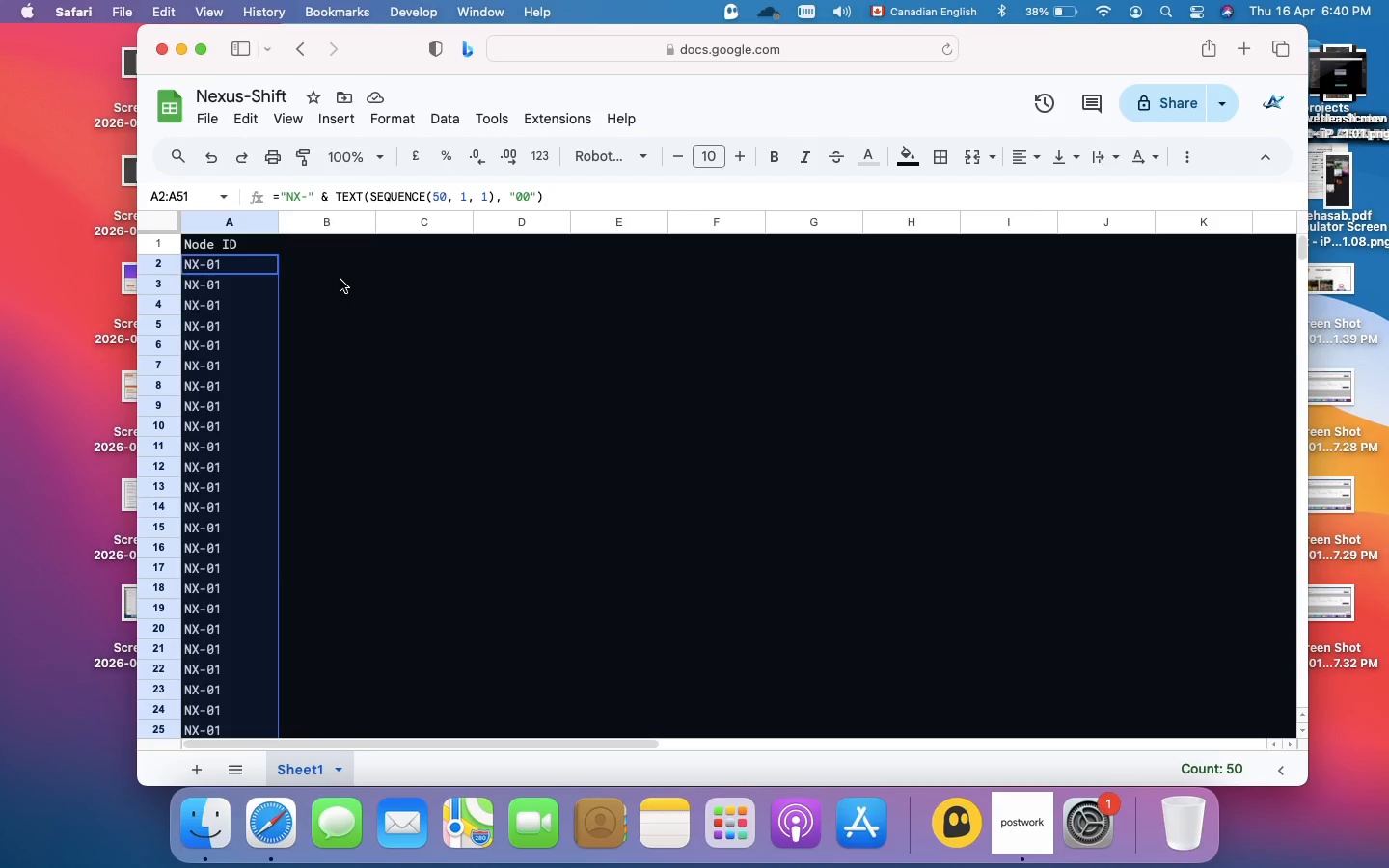 
left_click([340, 280])
 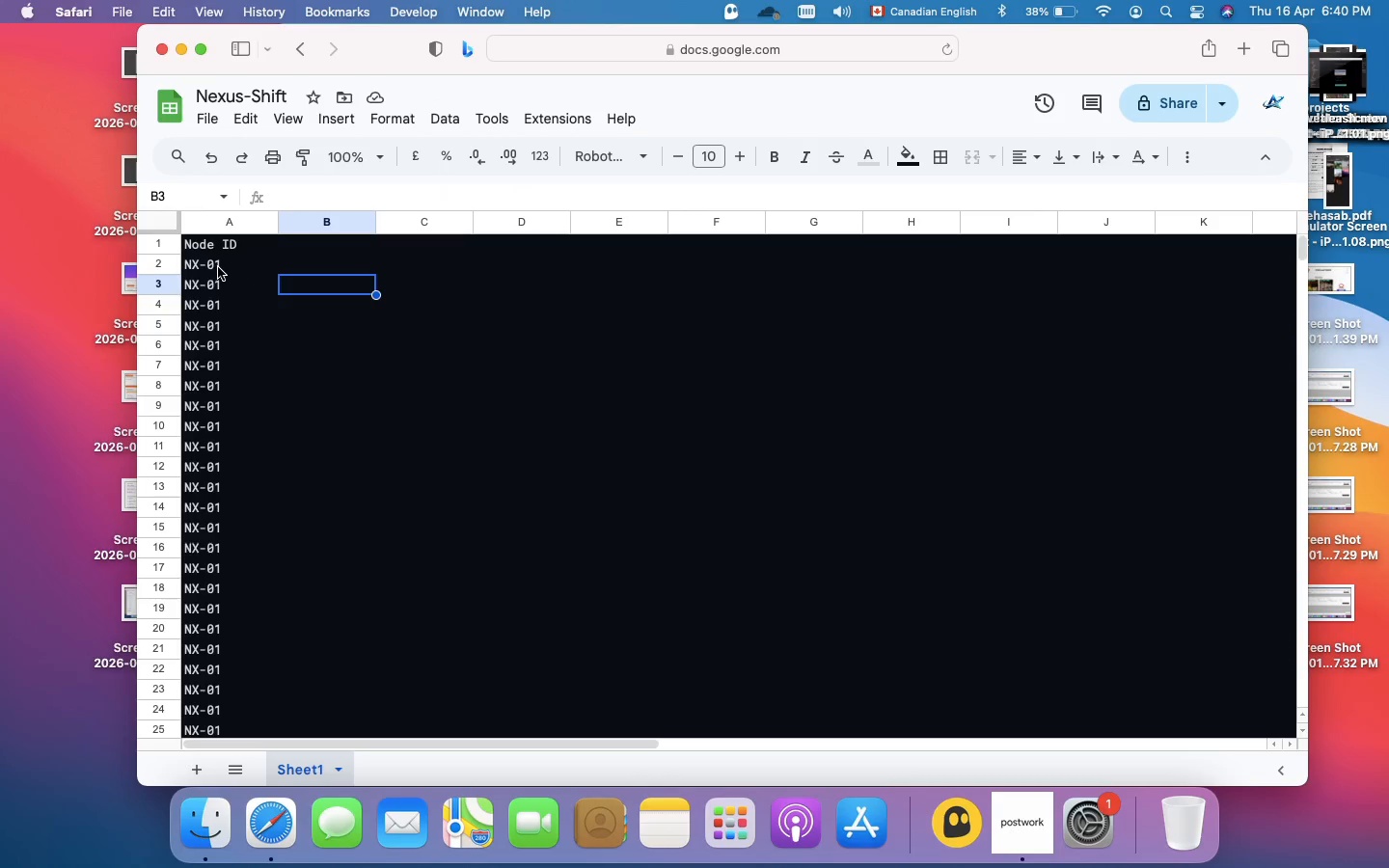 
left_click([218, 267])
 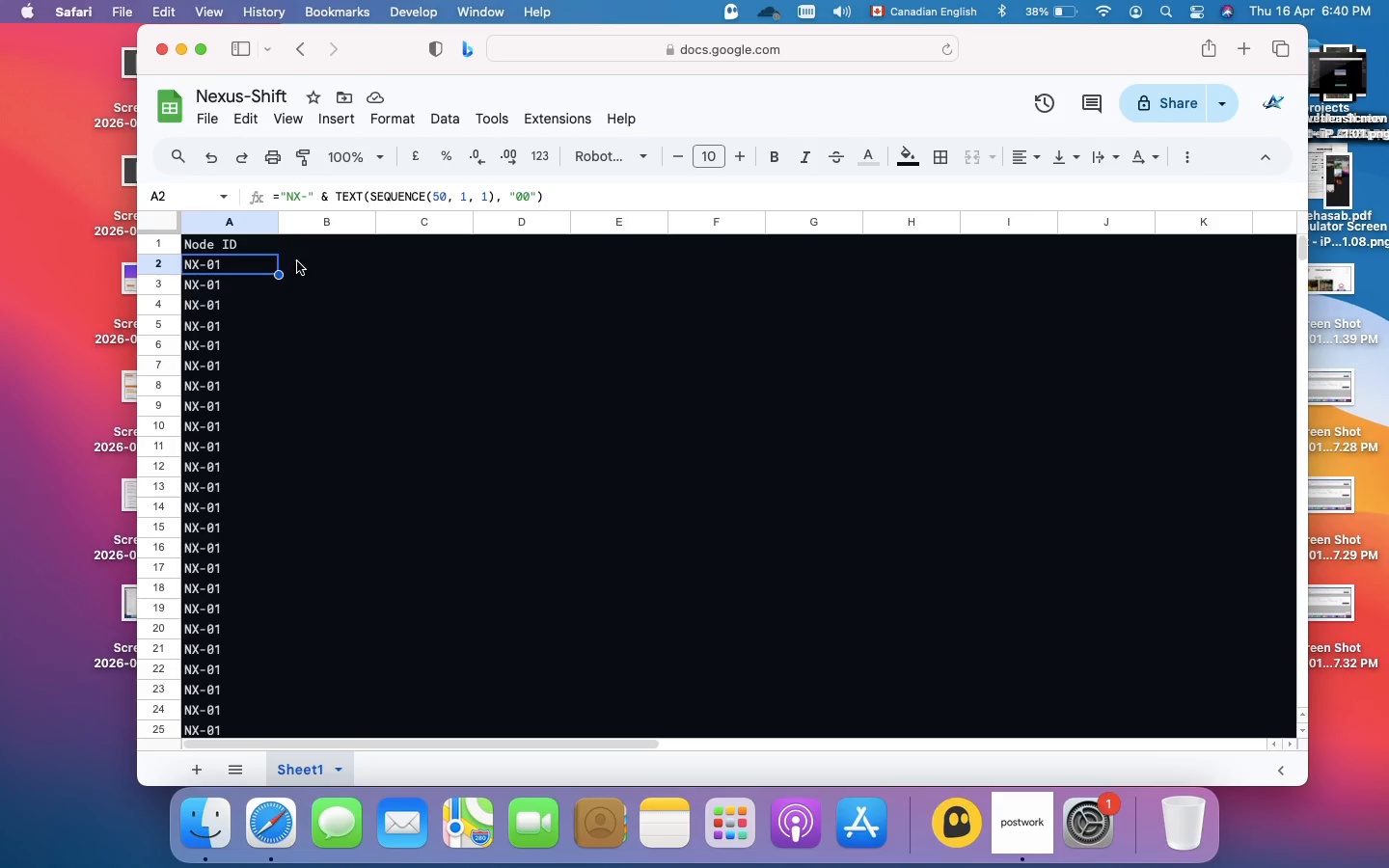 
left_click([298, 261])
 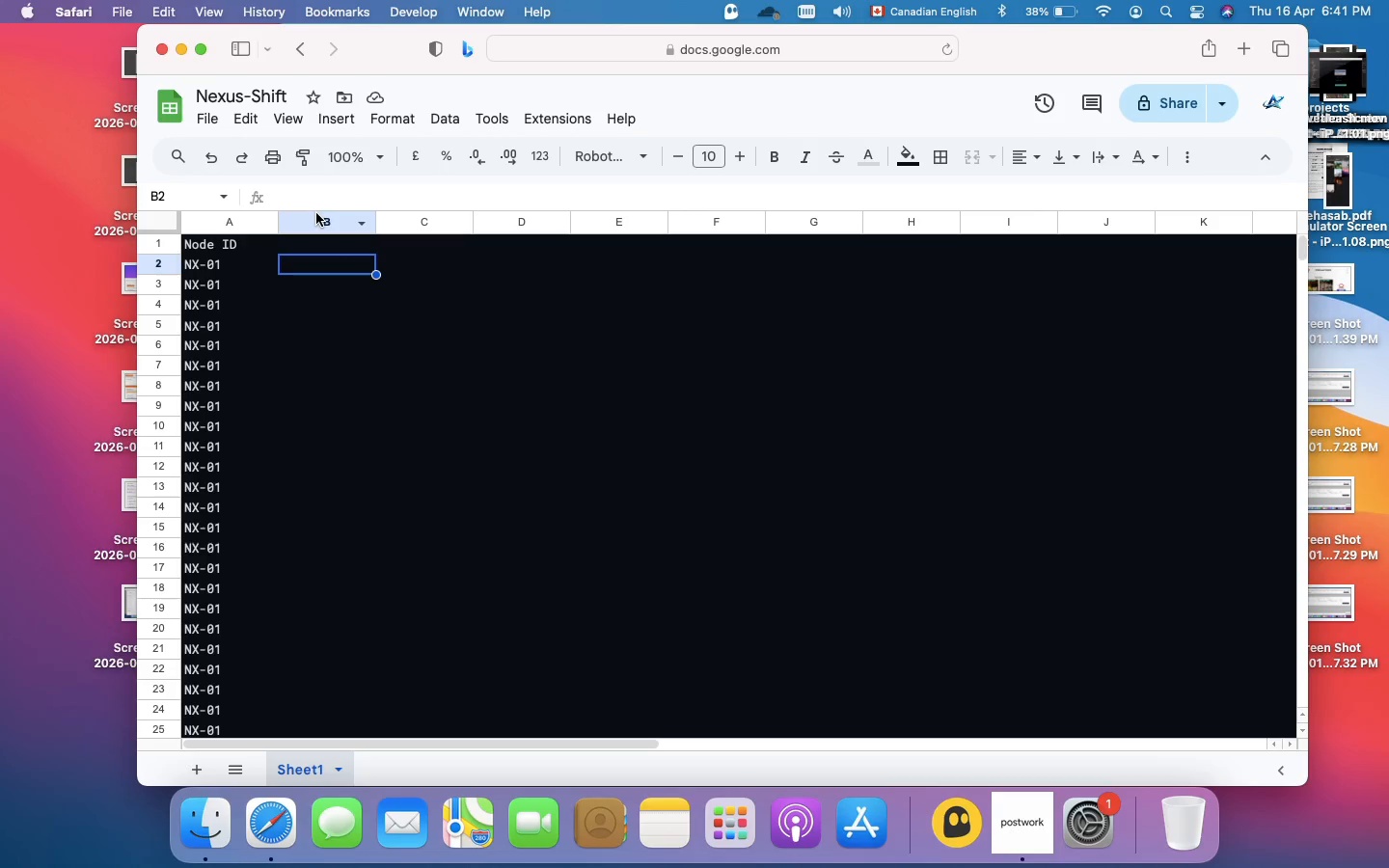 
wait(24.31)
 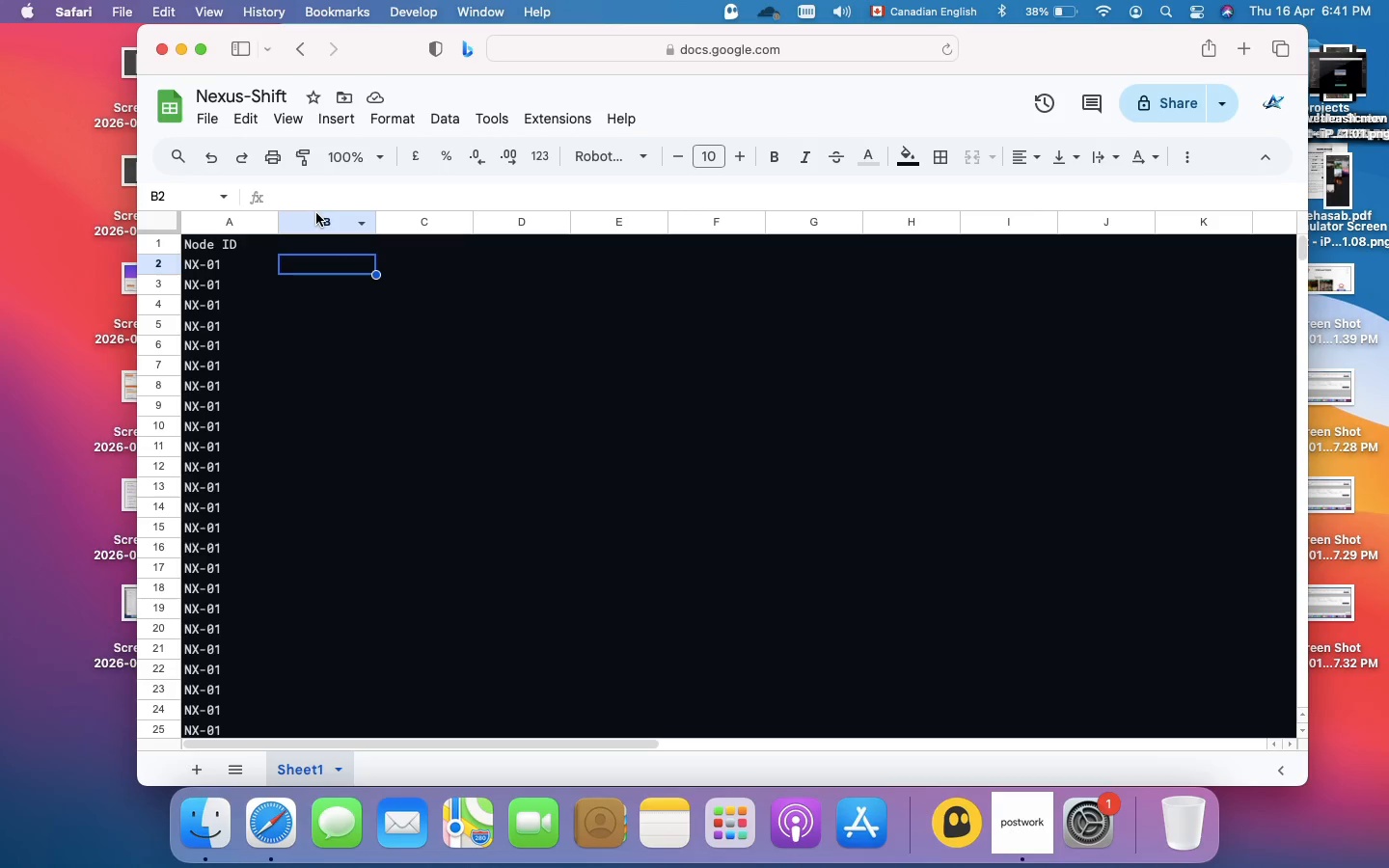 
left_click([344, 249])
 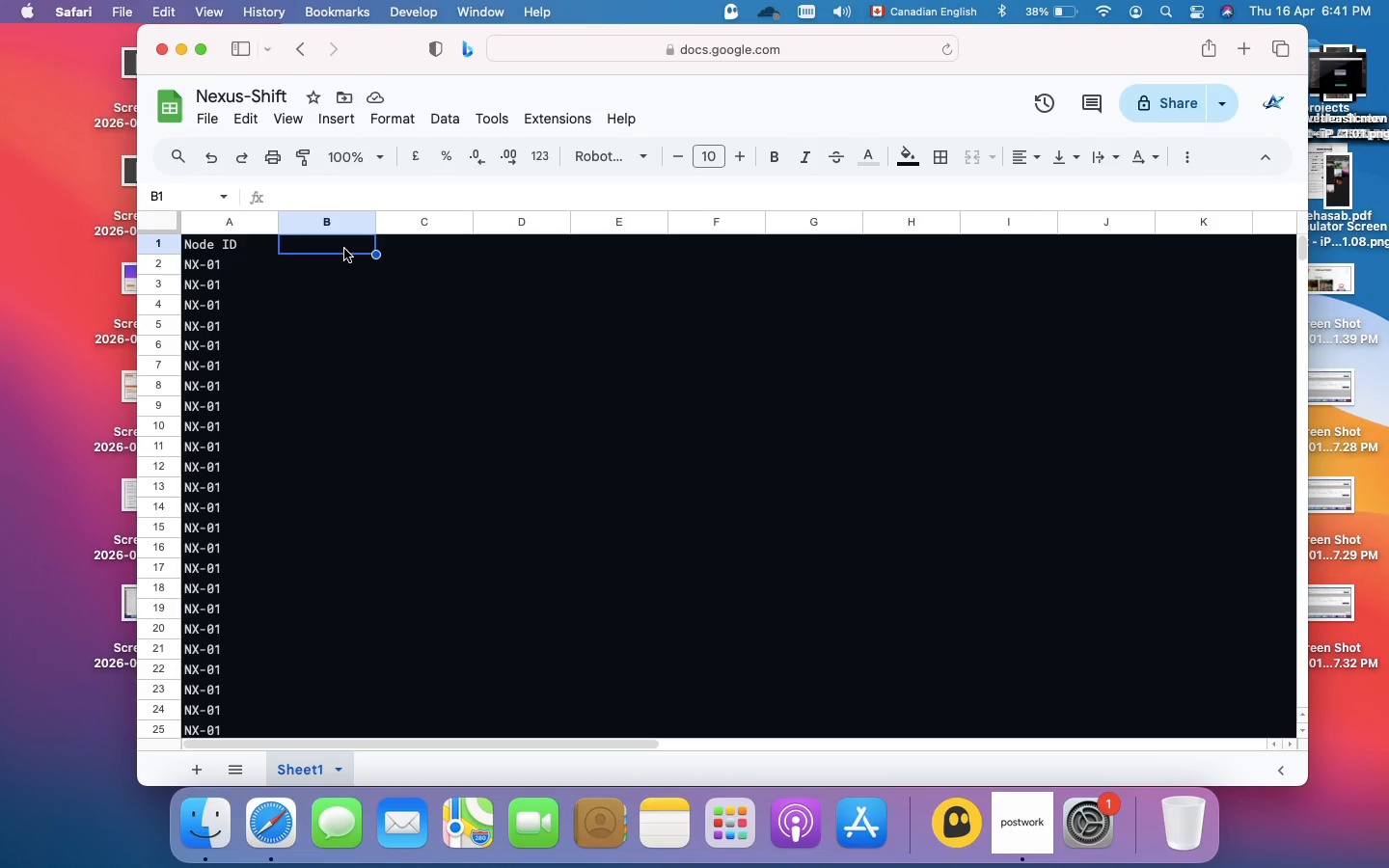 
key(Shift+X)
 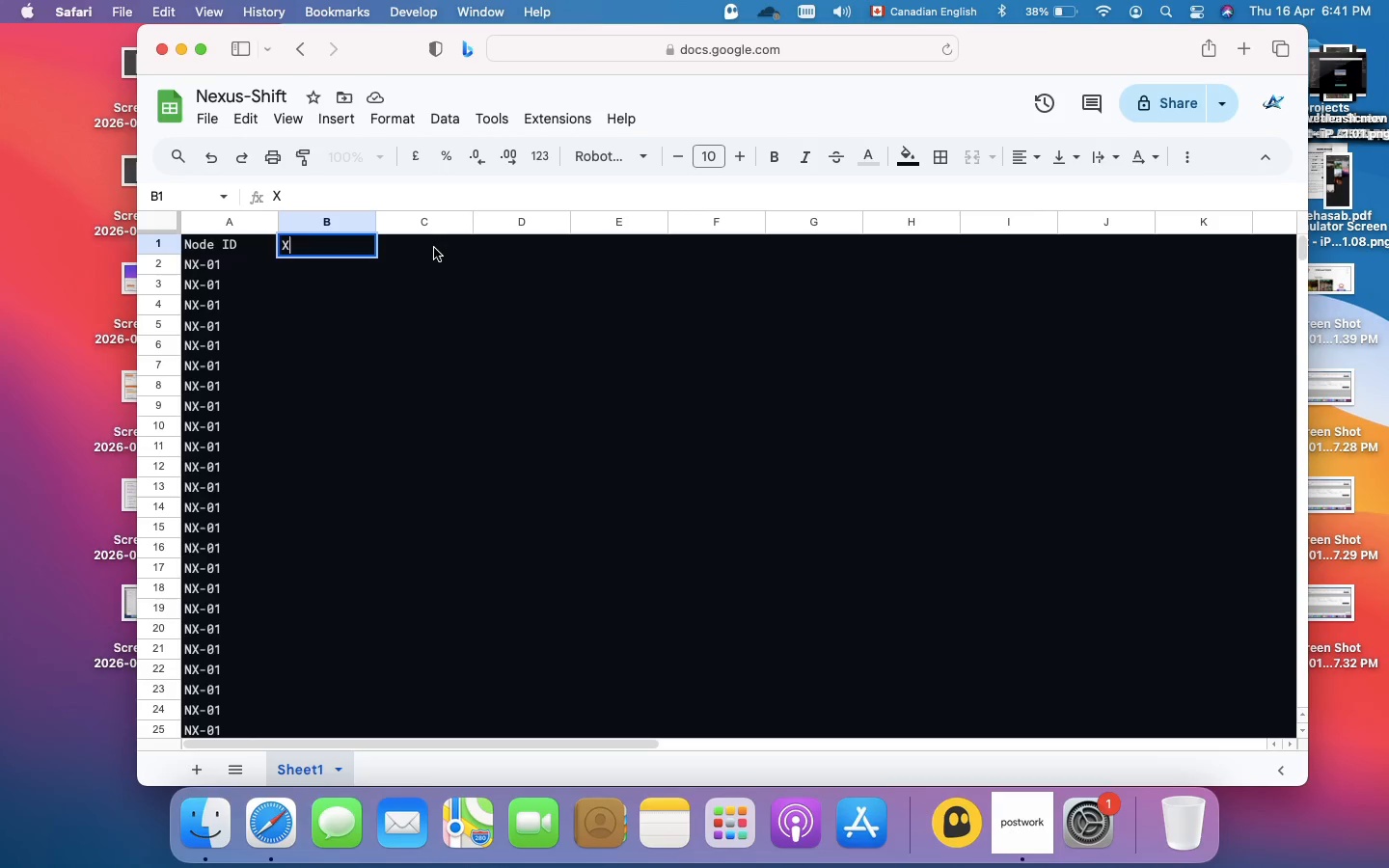 
left_click([434, 248])
 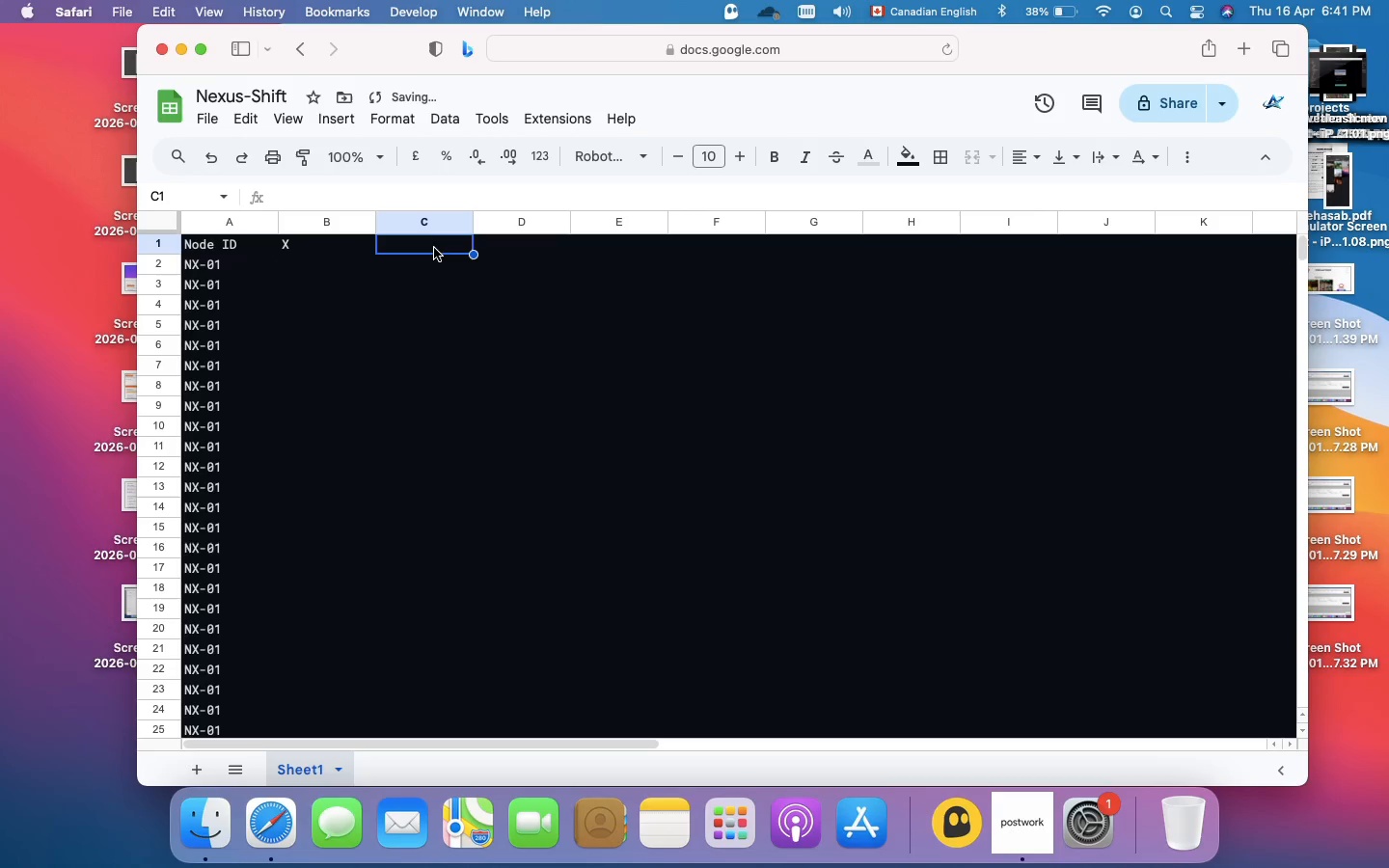 
key(Shift+Y)
 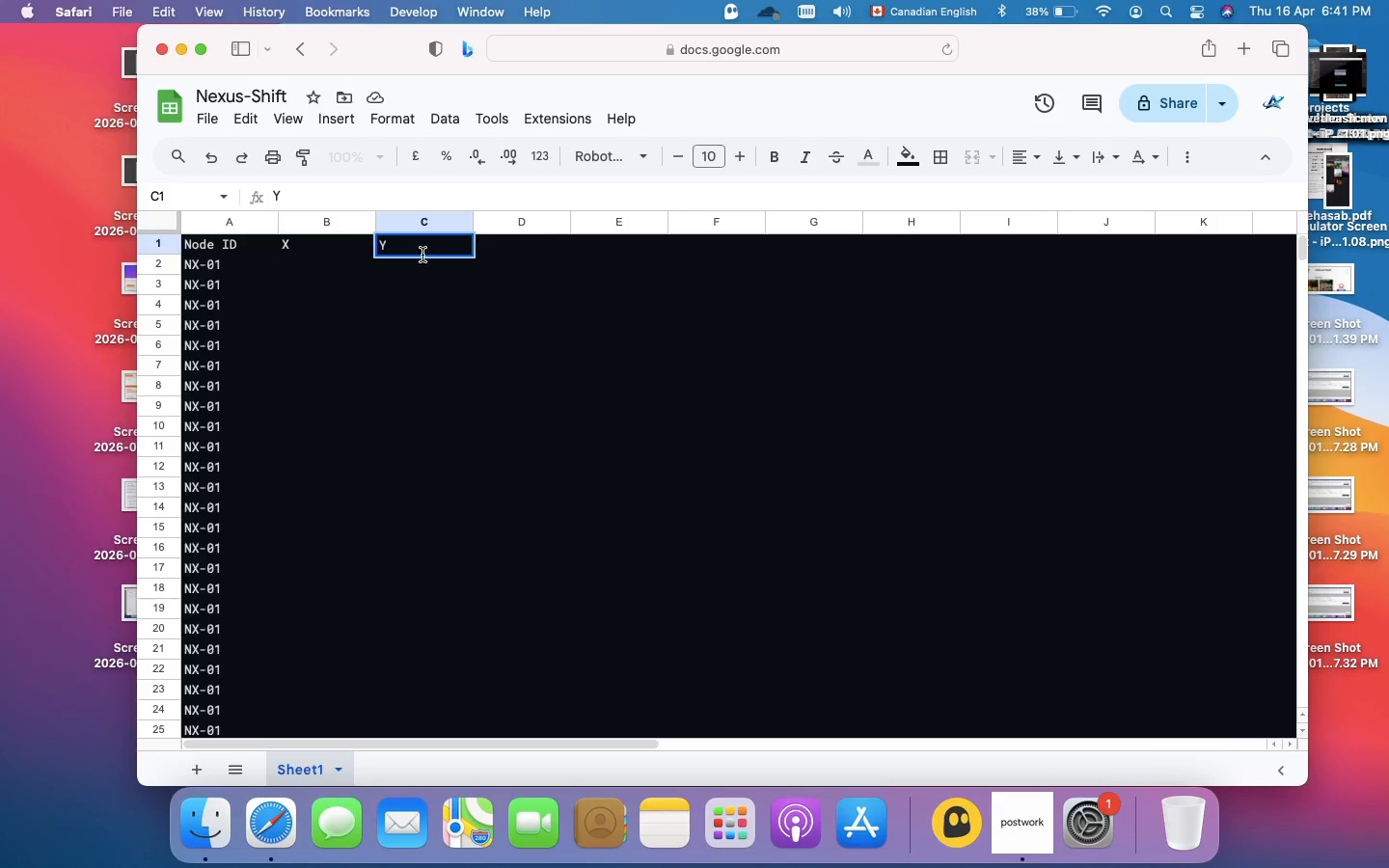 
wait(6.04)
 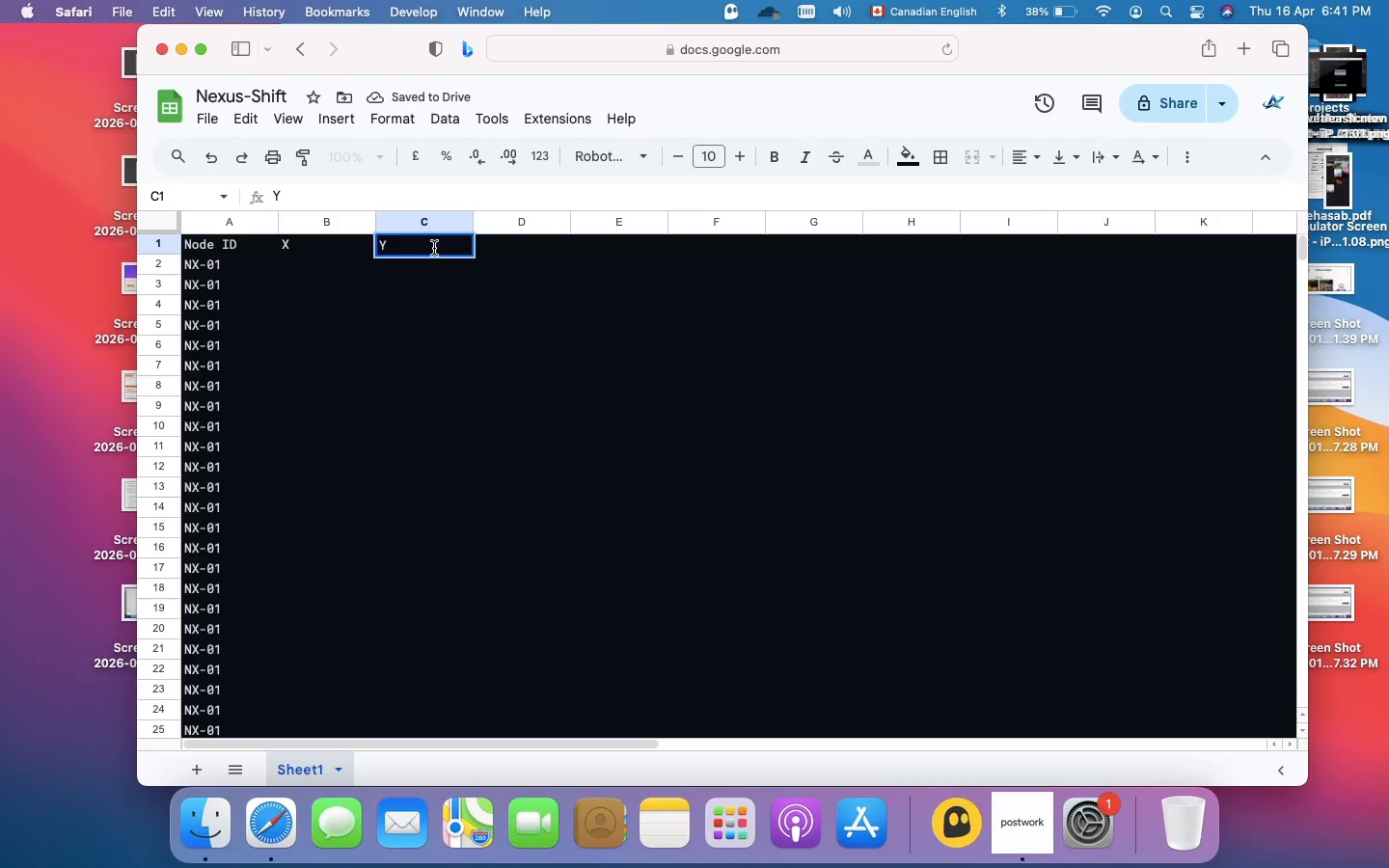 
left_click([285, 260])
 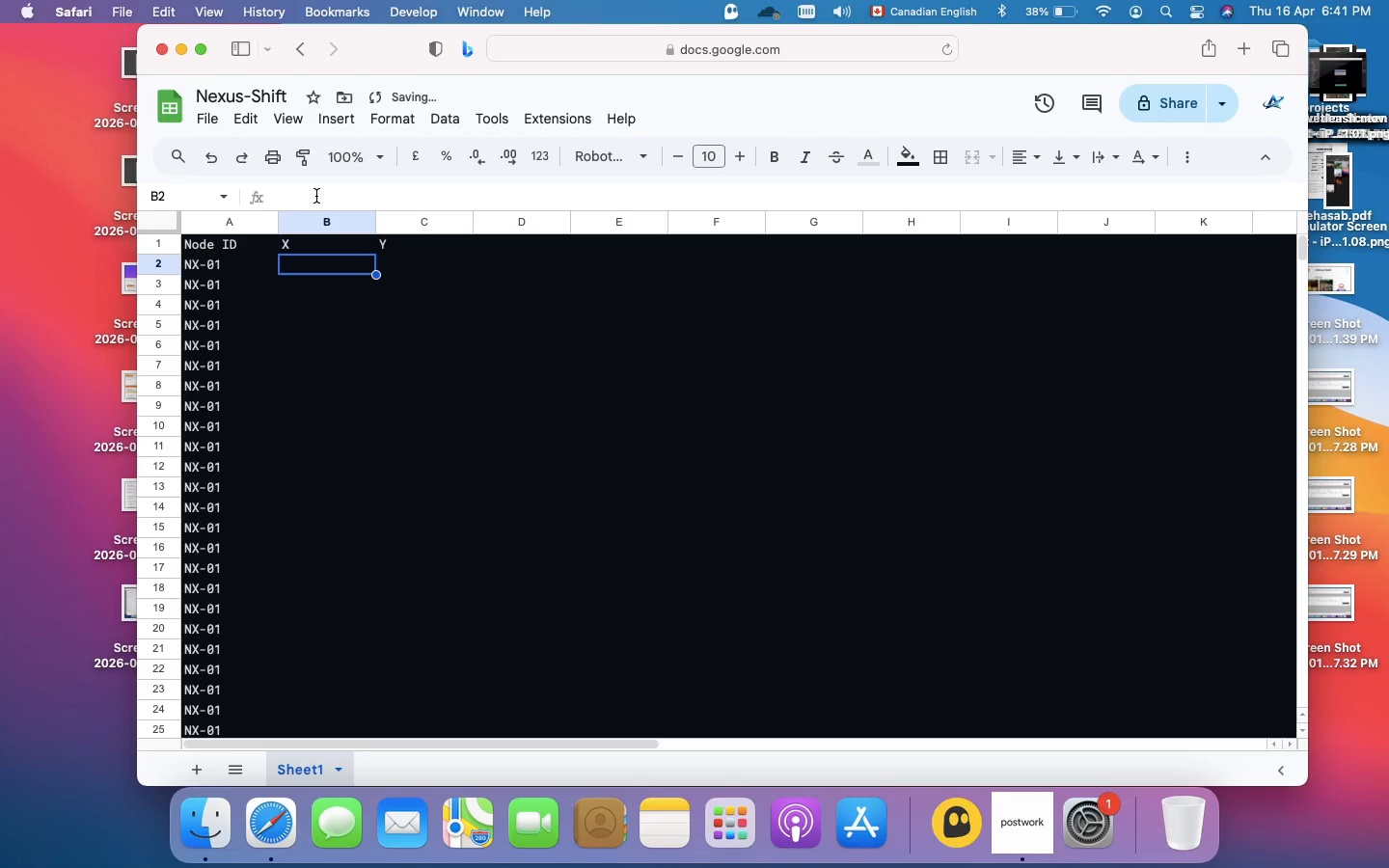 
type(=arrayformula(R)
 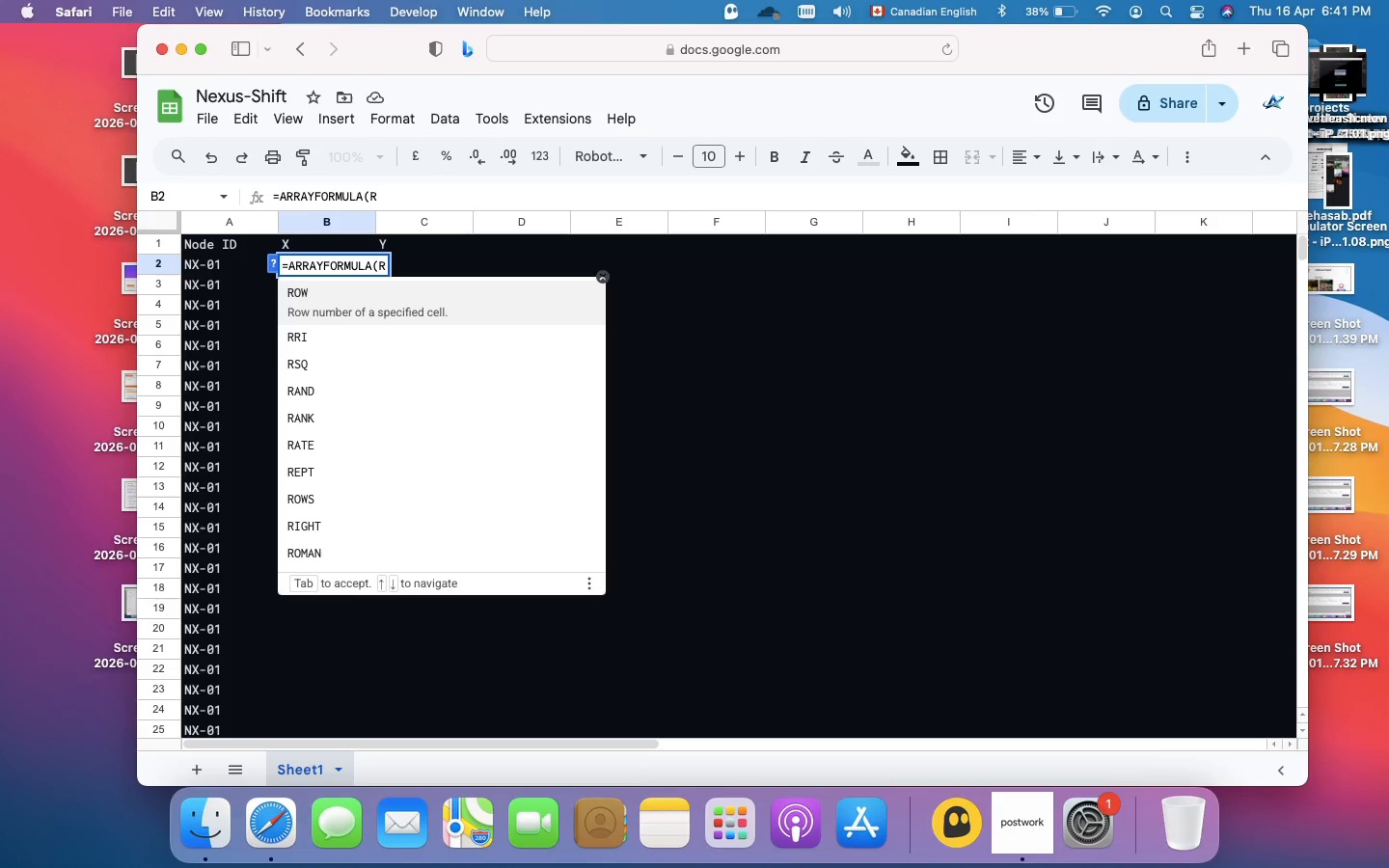 
type(andbetween(0, 100)
 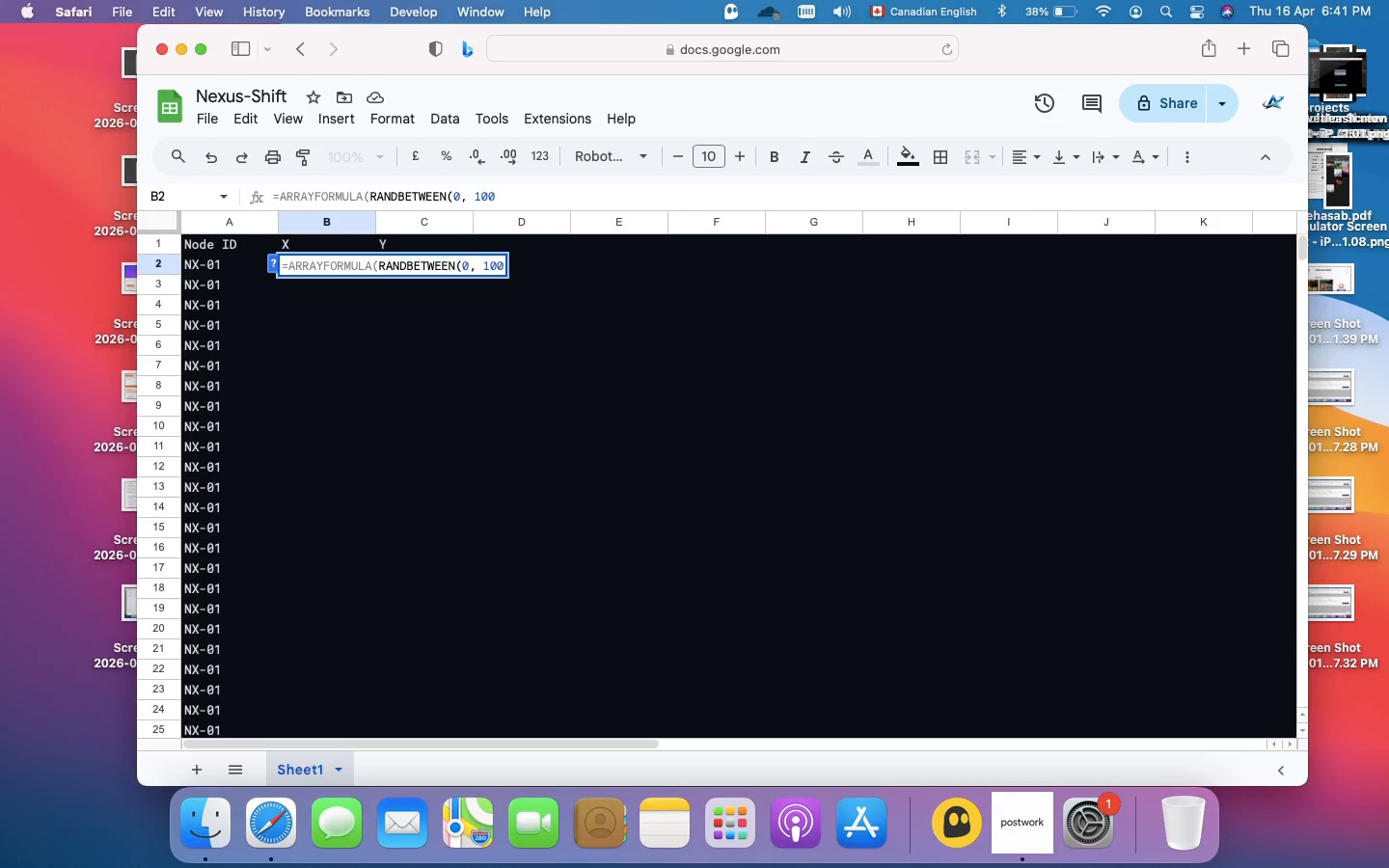 
type() + rand)
 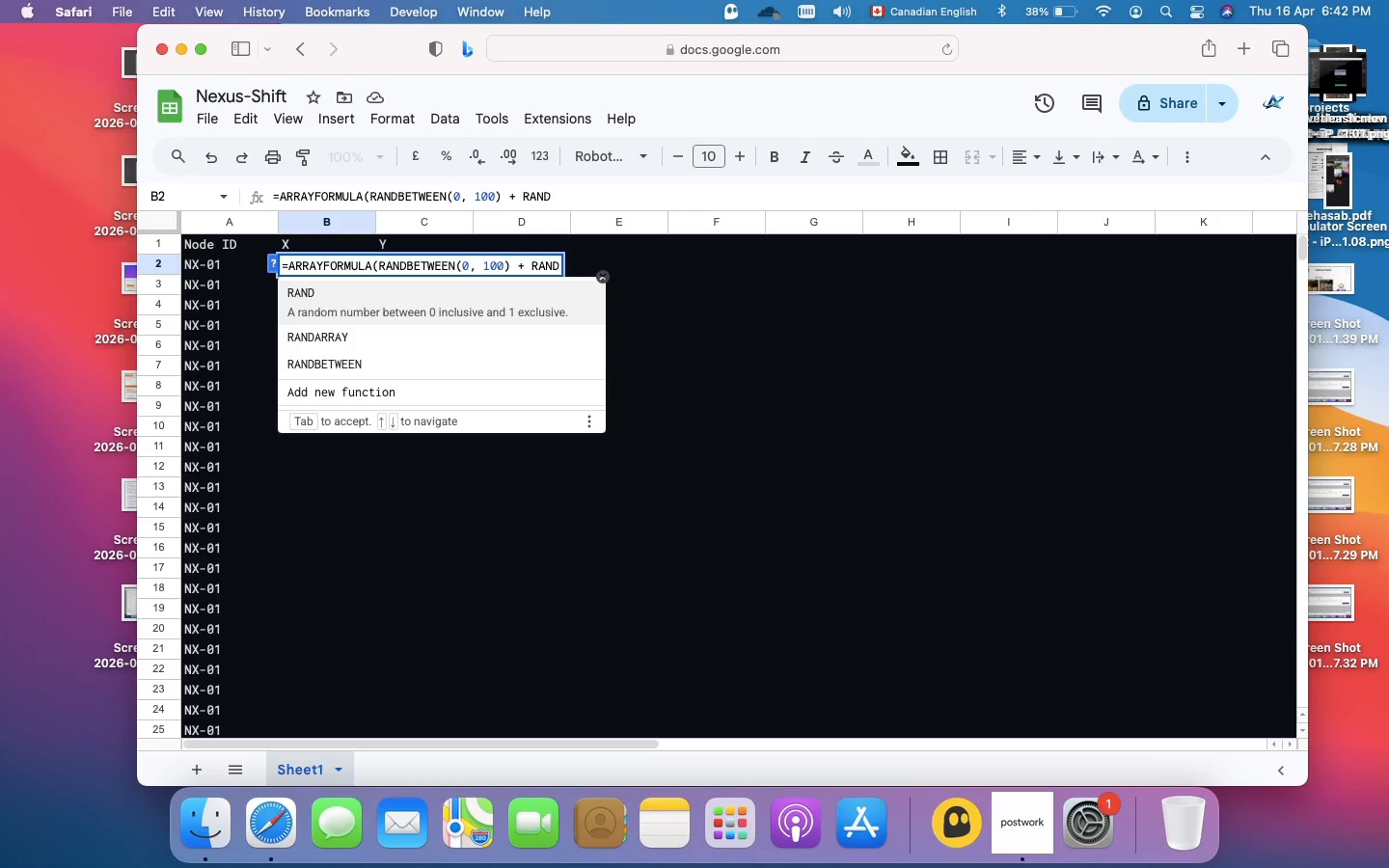 
type(())
 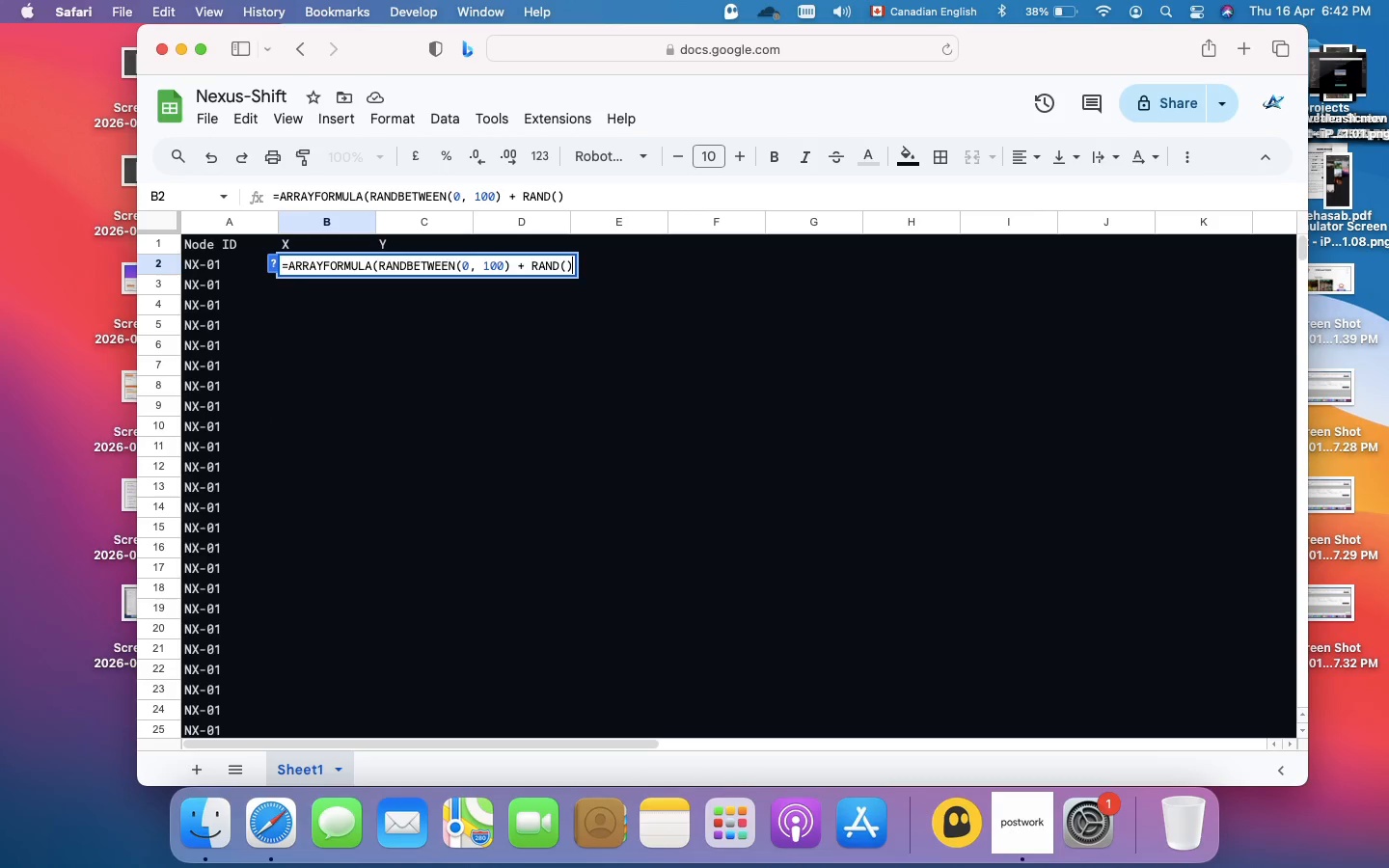 
wait(6.31)
 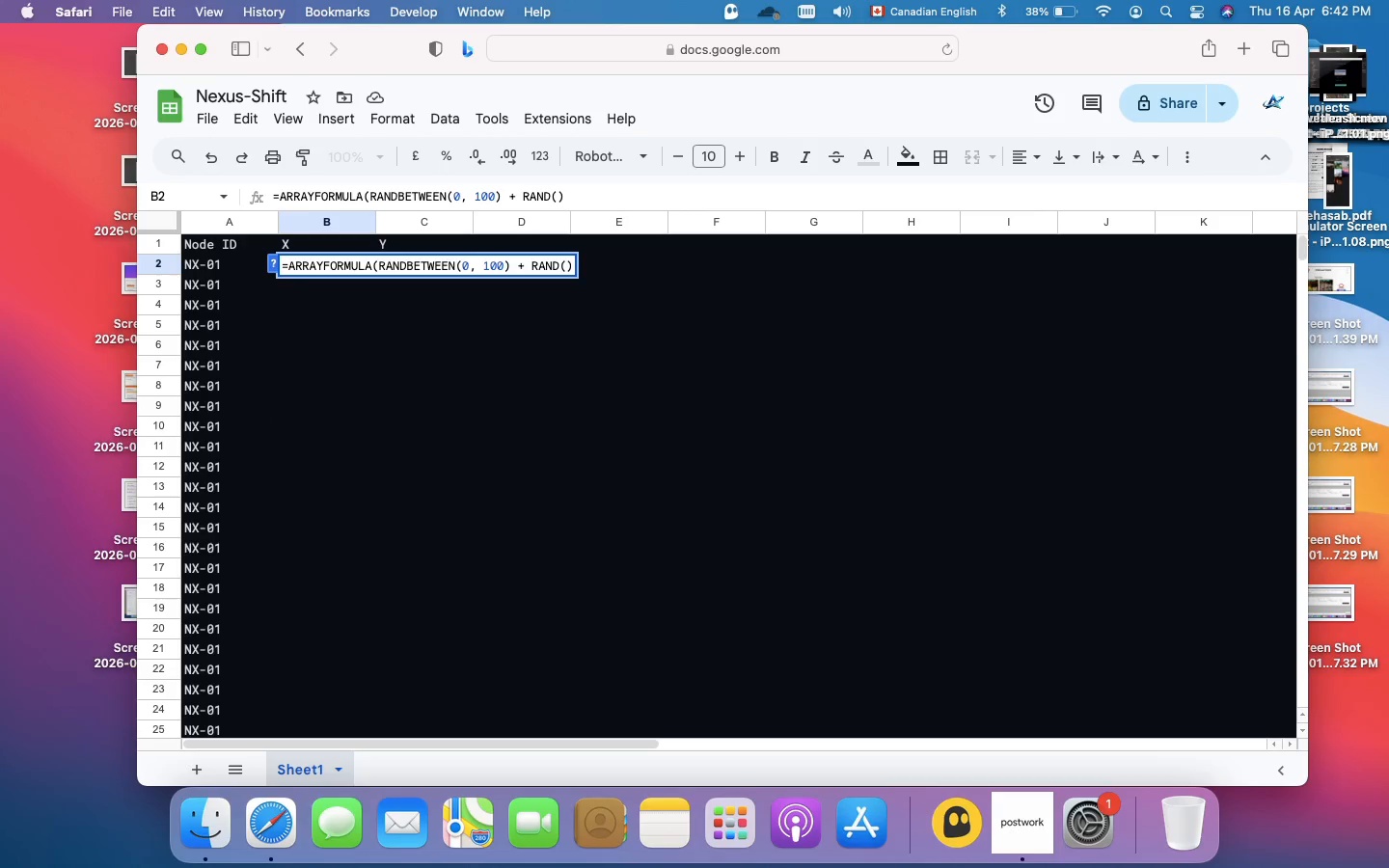 
key(Shift+0)
 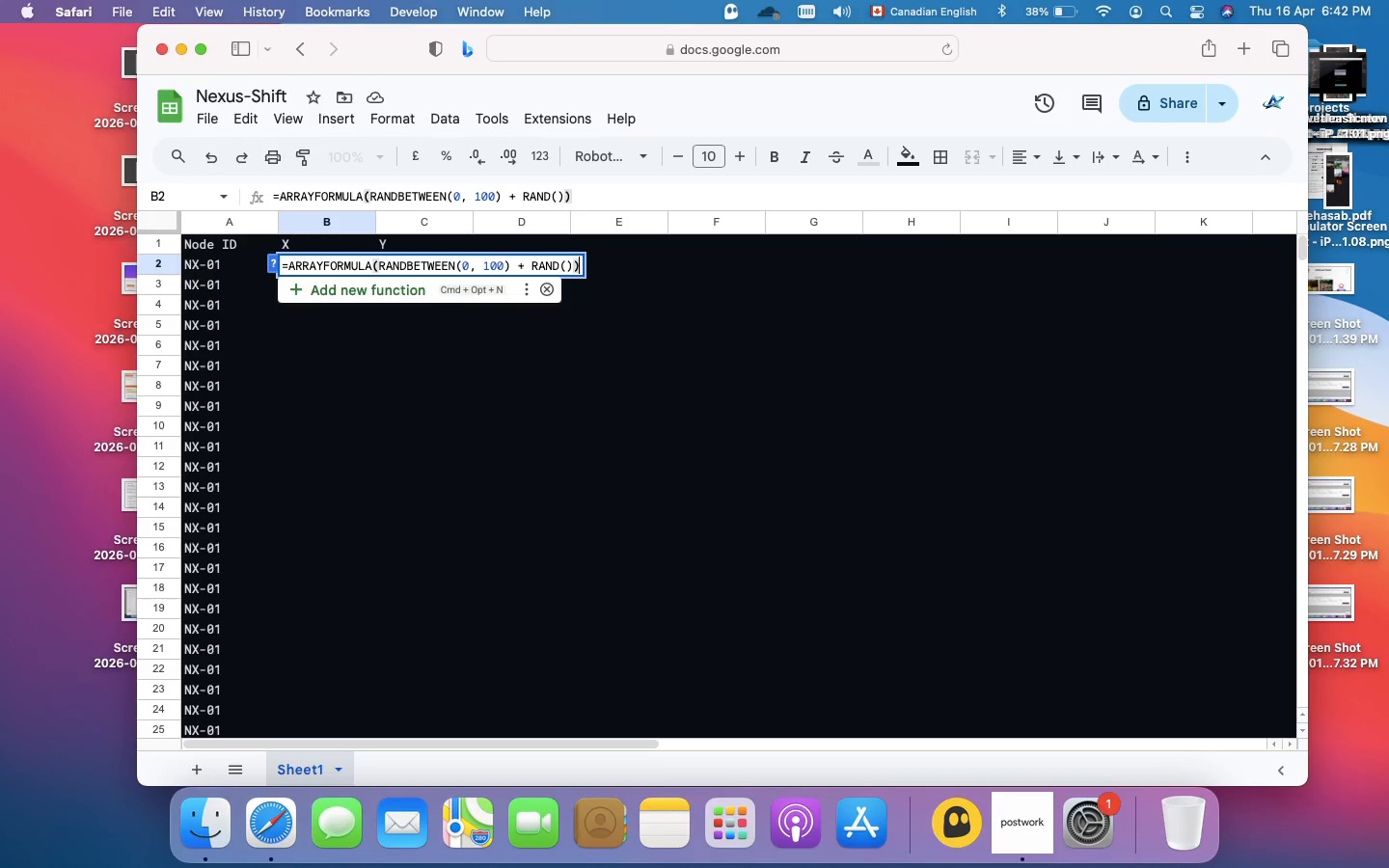 
key(Enter)
 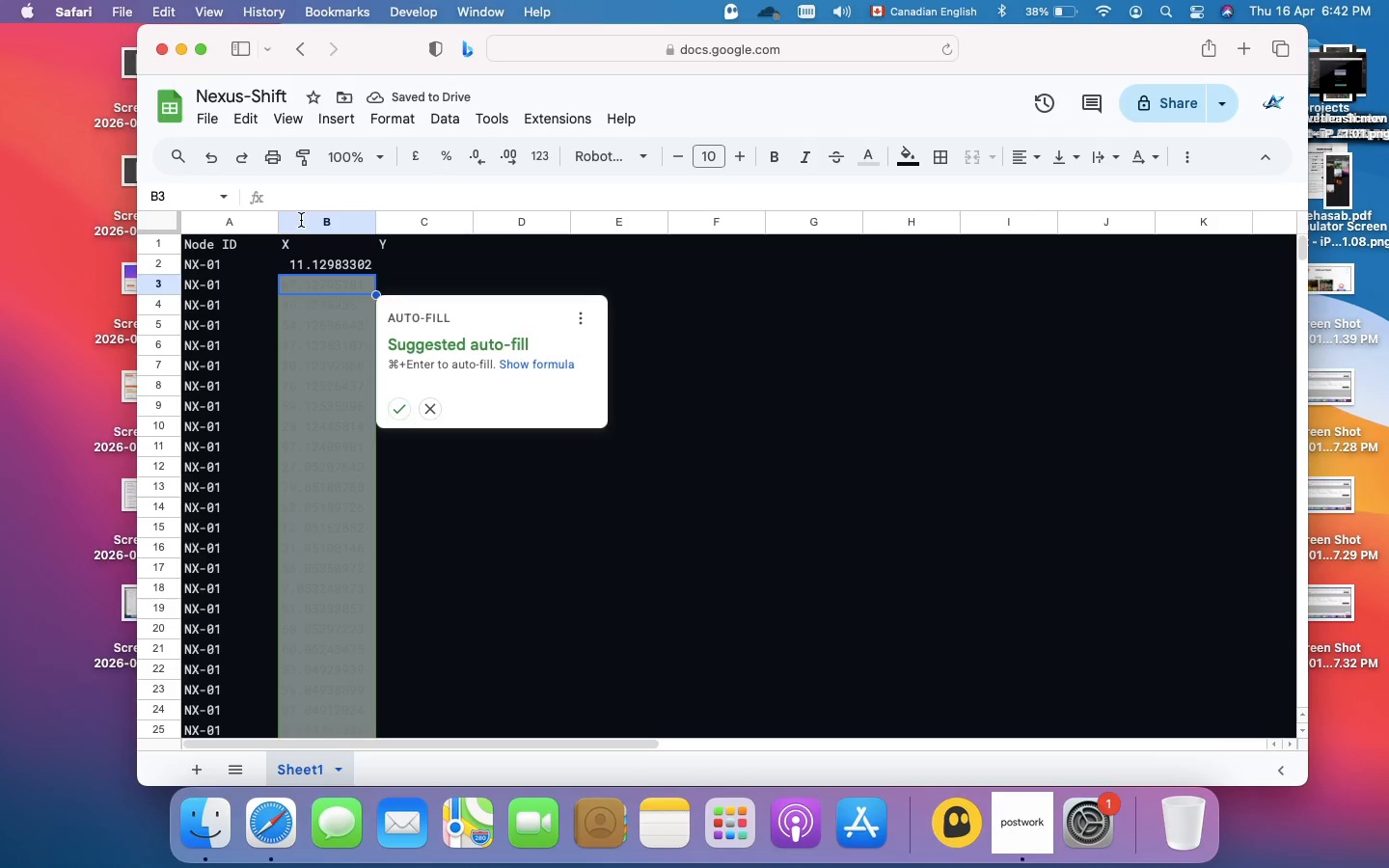 
wait(5.38)
 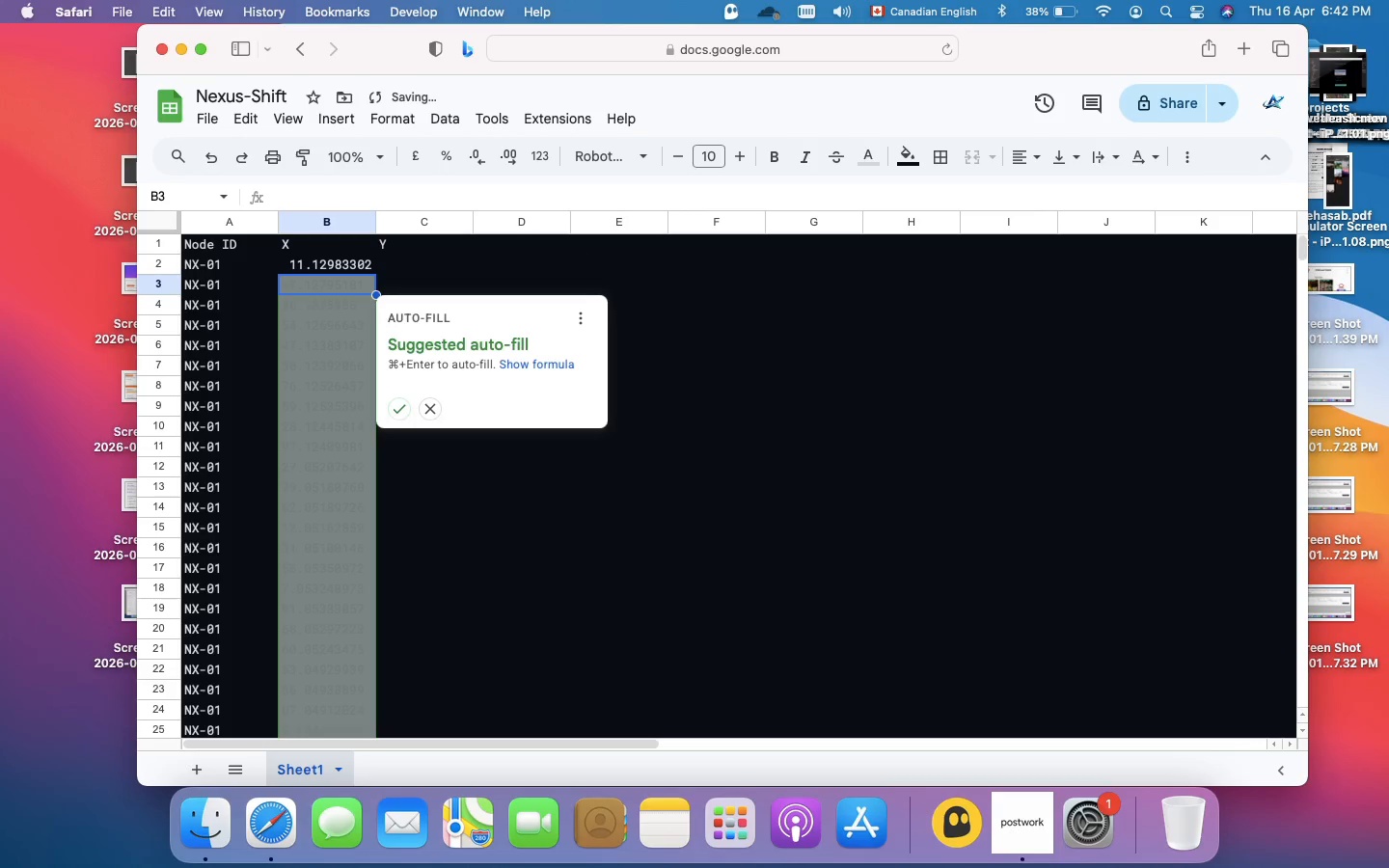 
left_click([401, 408])
 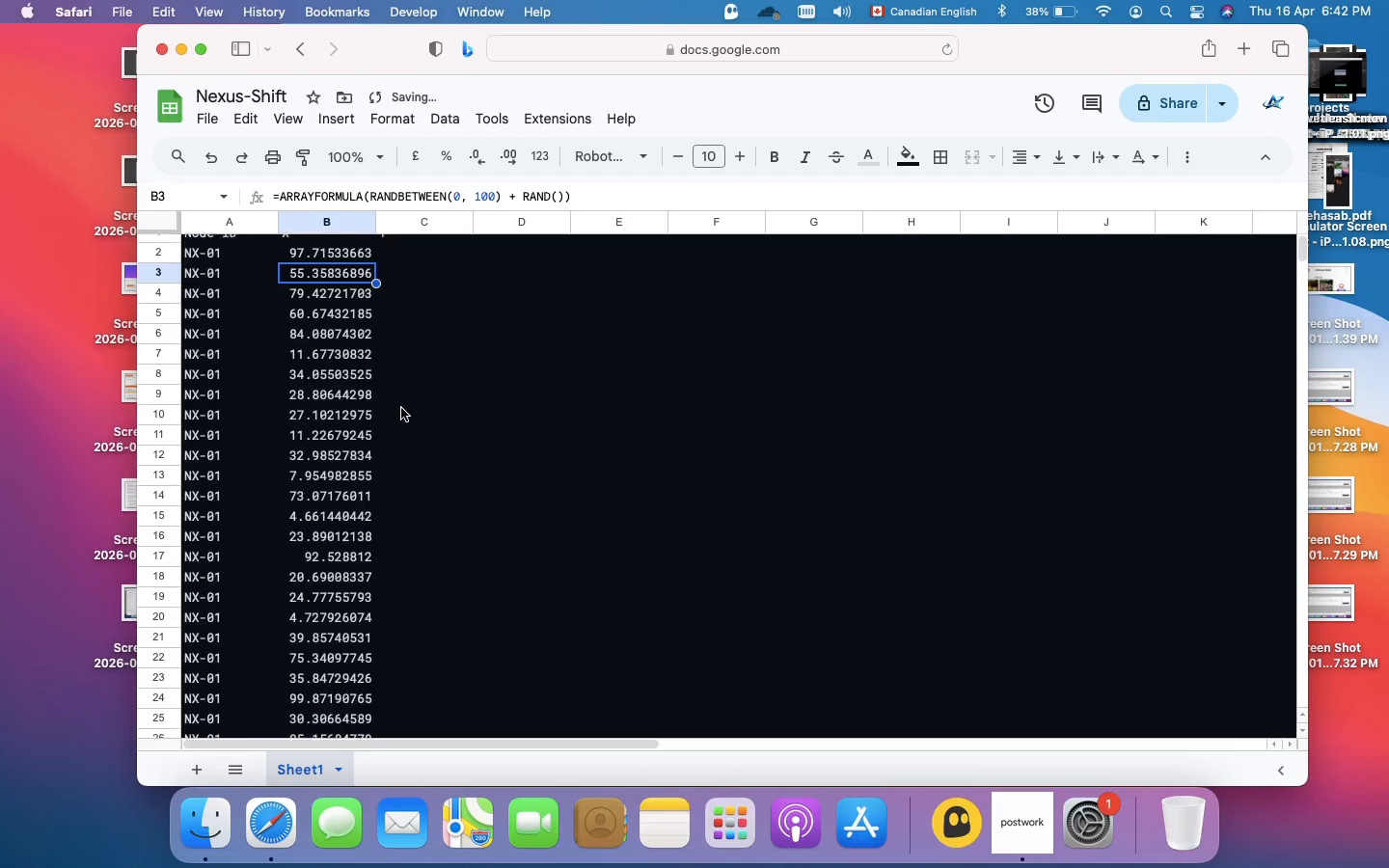 
scroll: coordinate [401, 408], scroll_direction: down, amount: 43.0
 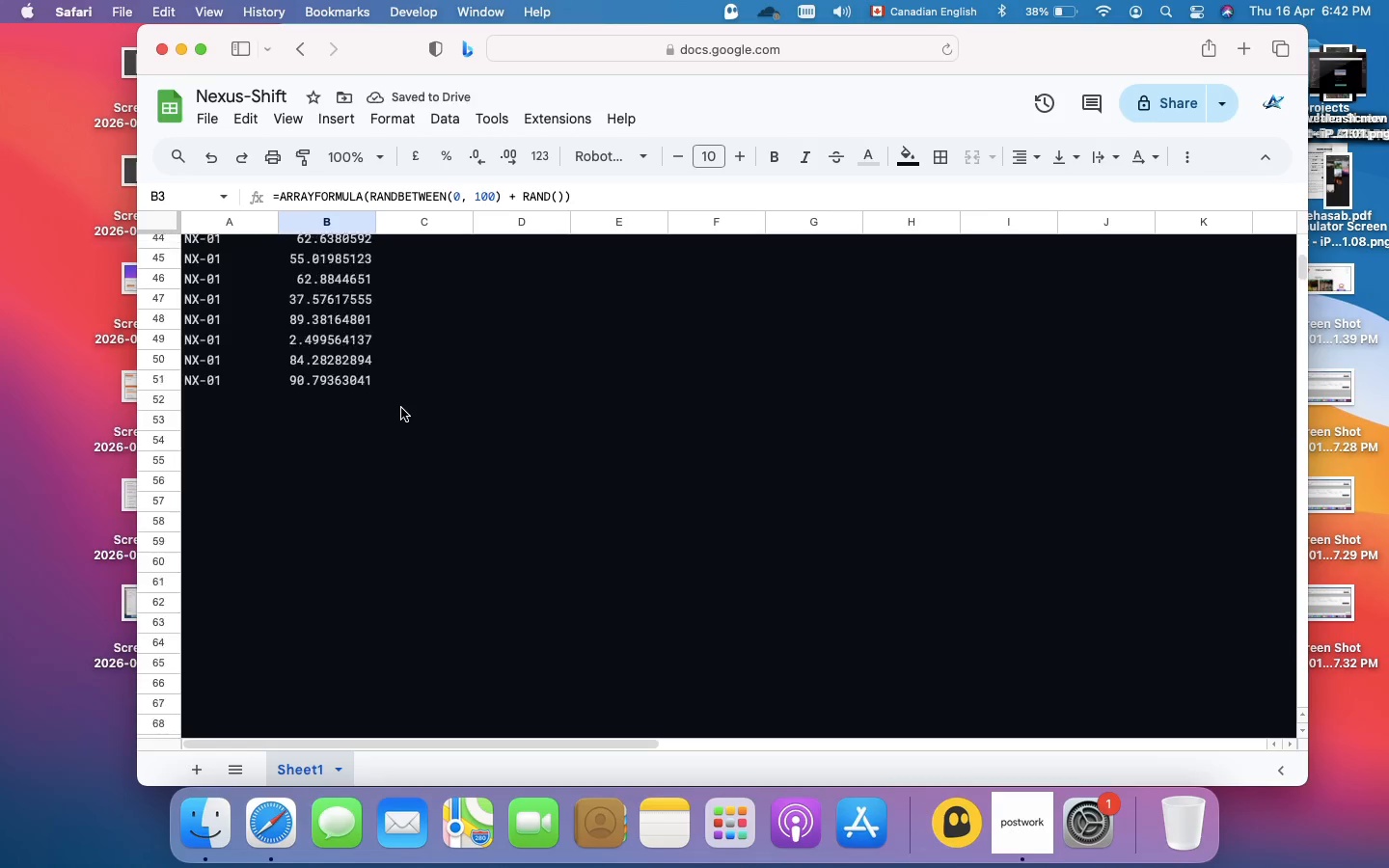 
scroll: coordinate [401, 408], scroll_direction: up, amount: 47.0
 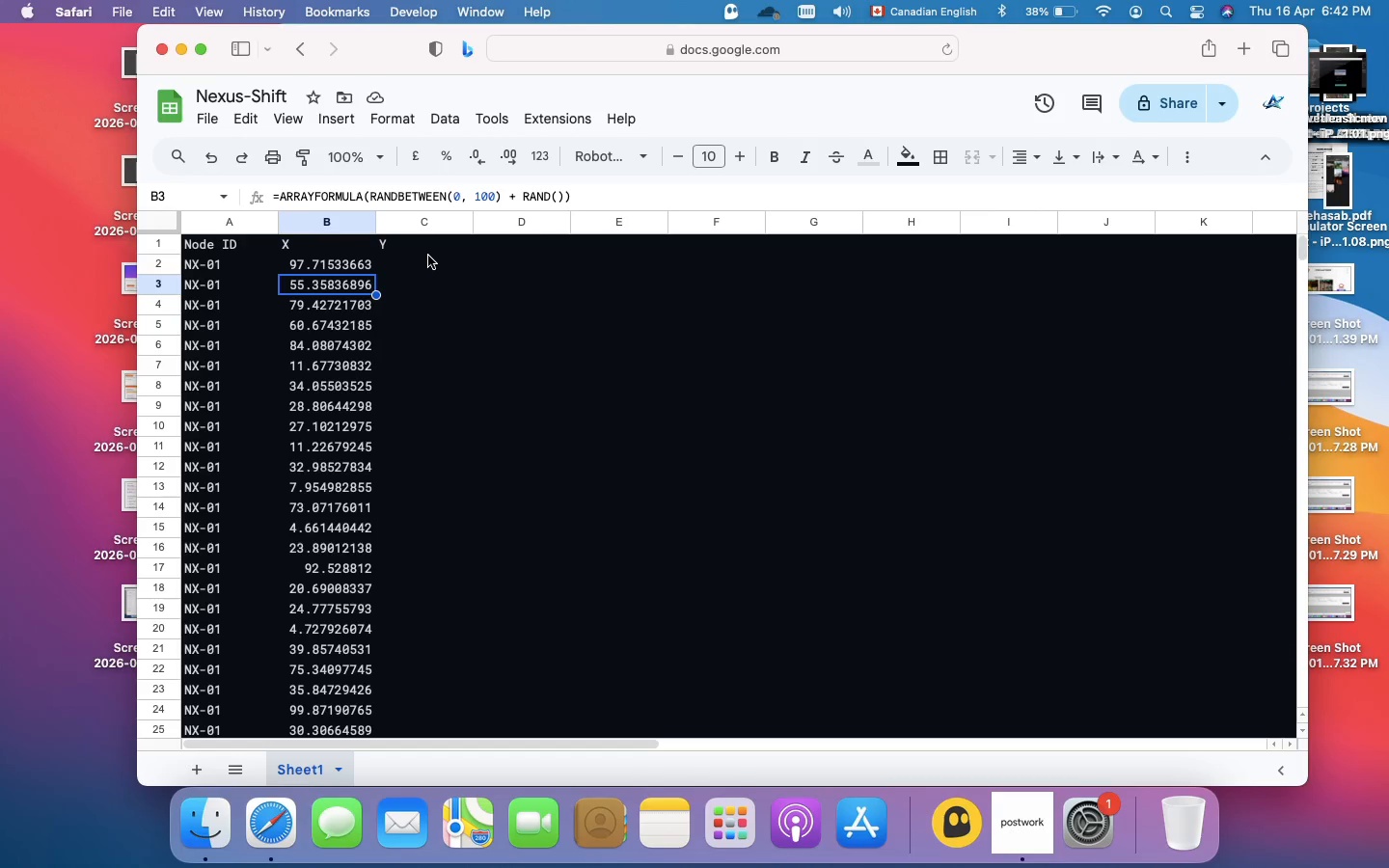 
left_click([428, 256])
 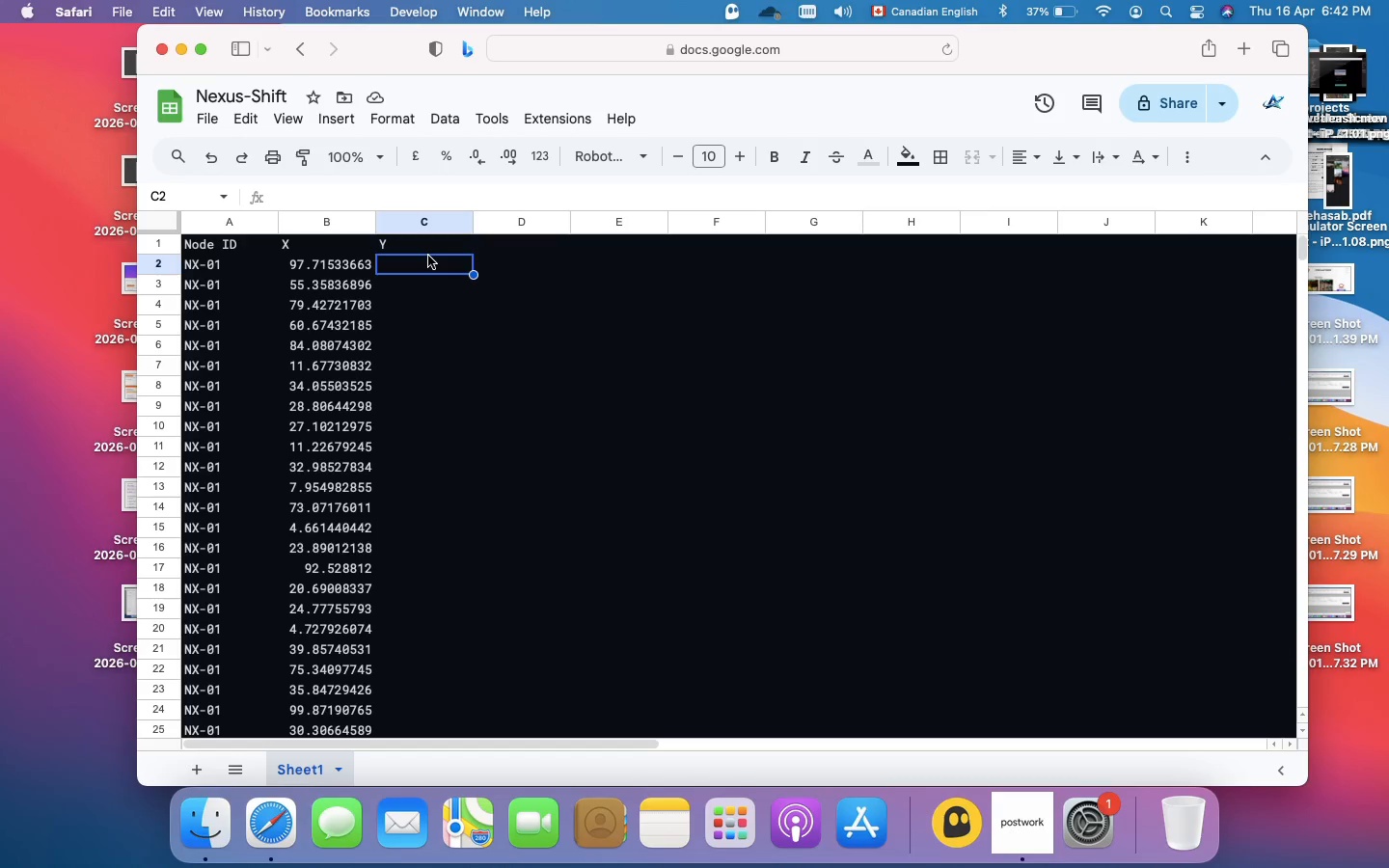 
wait(15.5)
 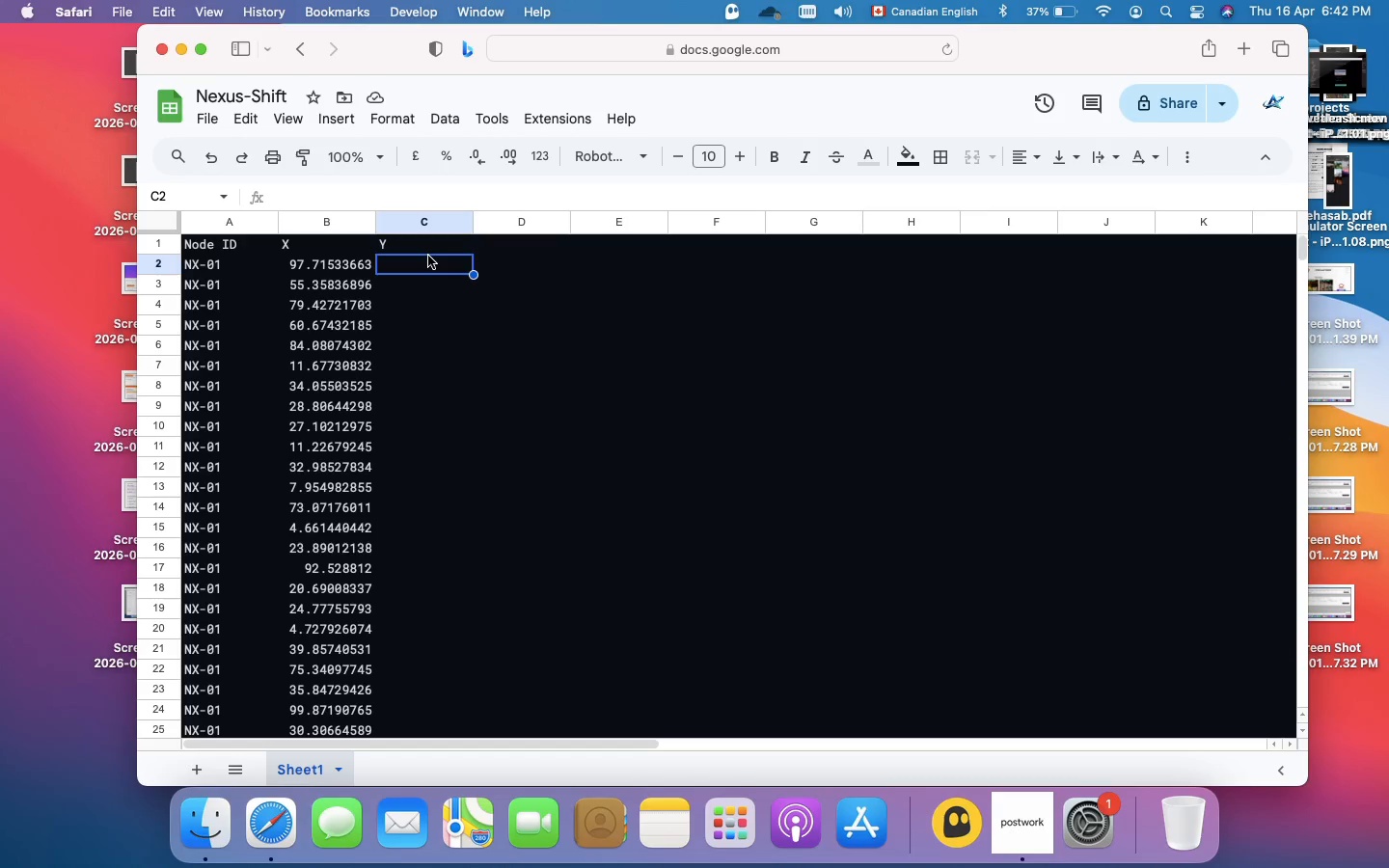 
key(Meta+Z)
 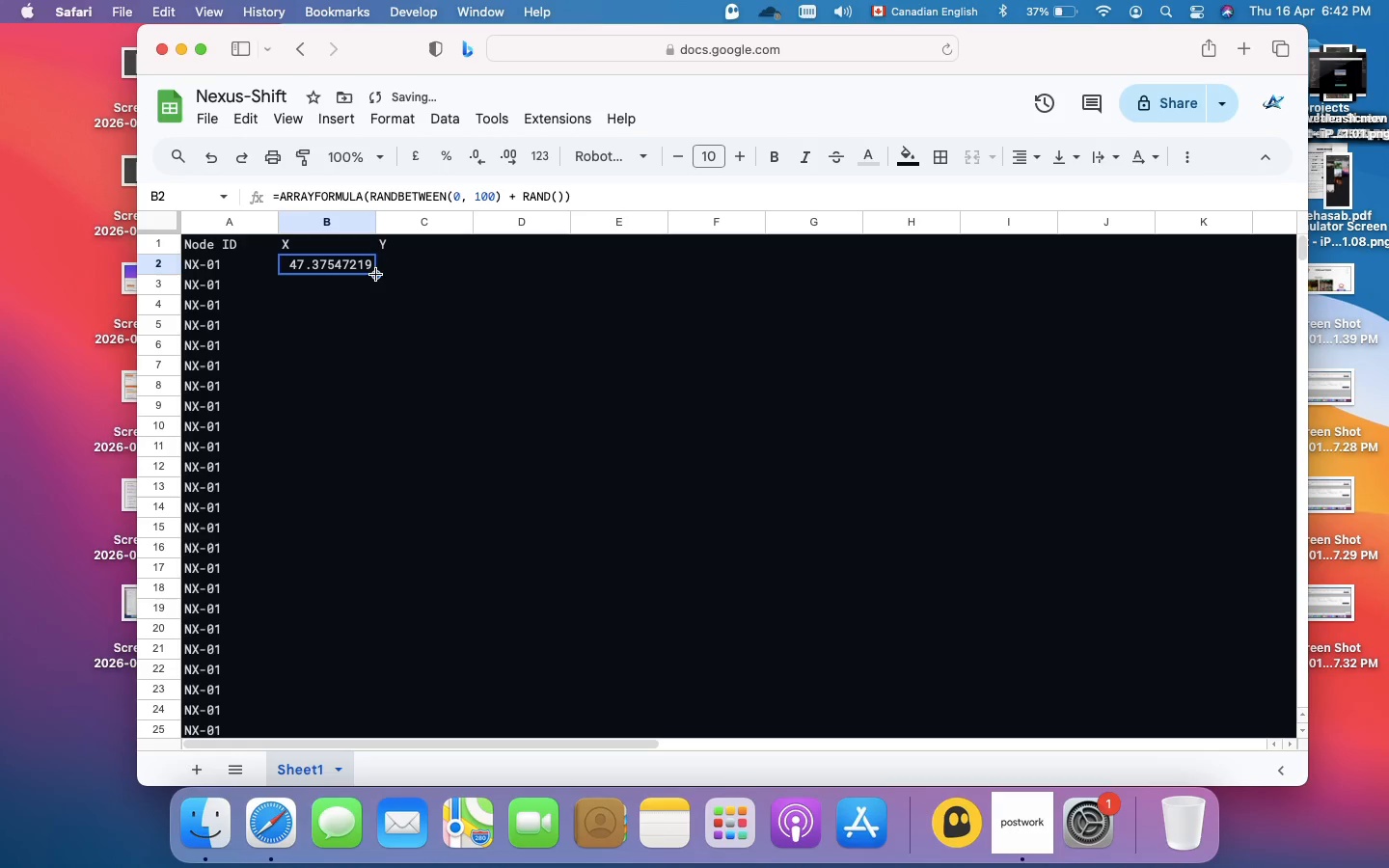 
left_click_drag(start_coordinate=[375, 274], to_coordinate=[422, 266])
 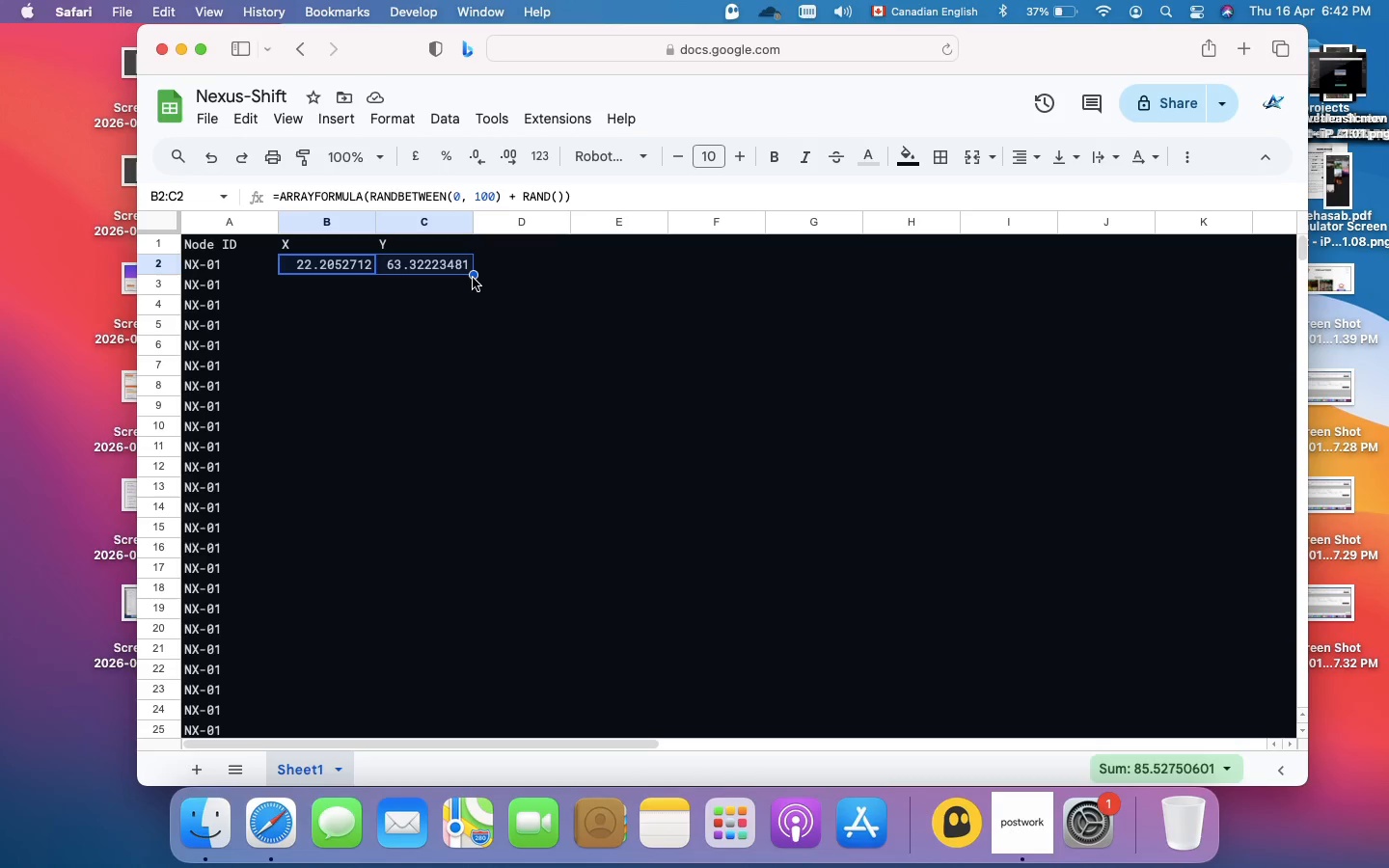 
wait(10.47)
 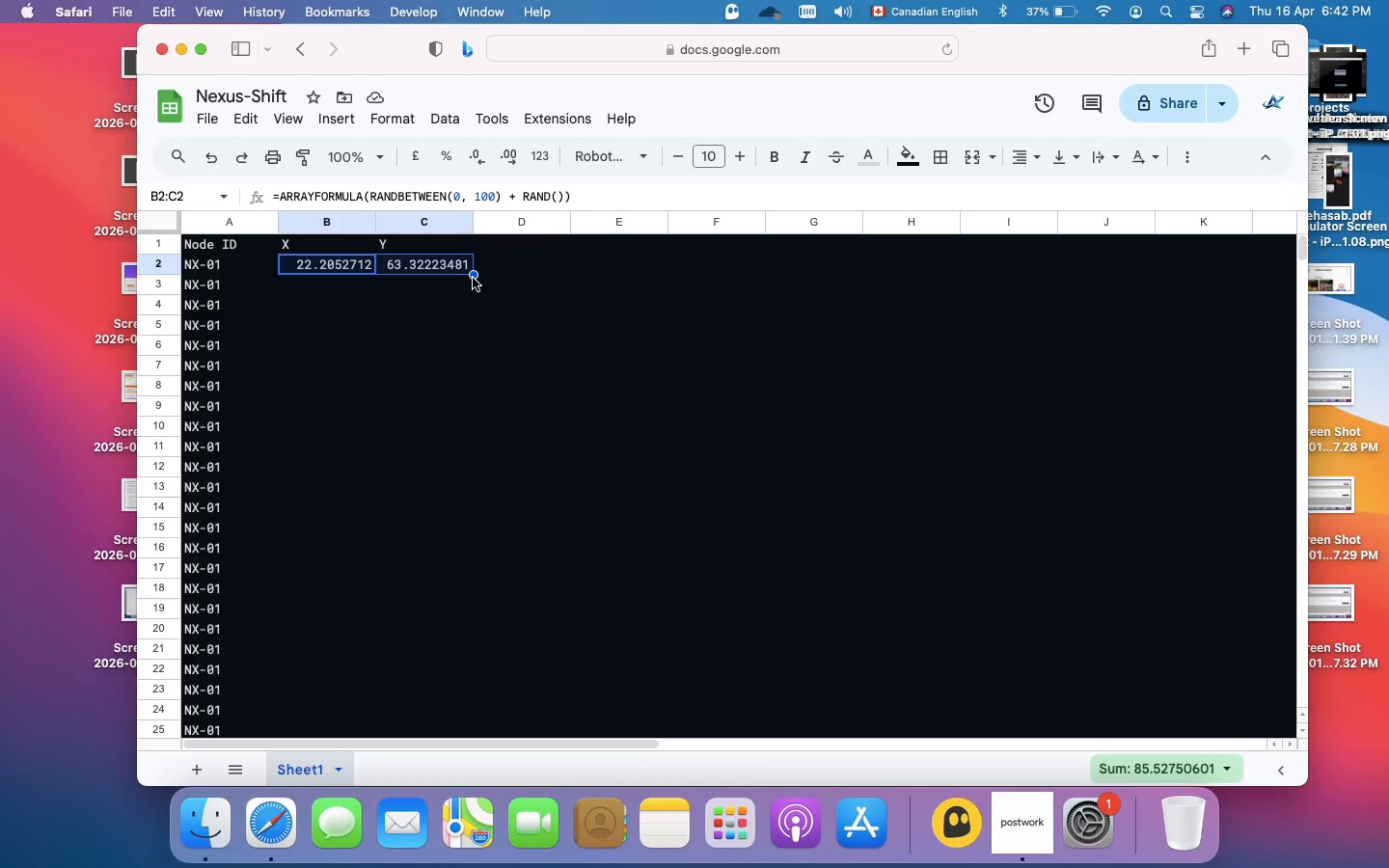 
left_click_drag(start_coordinate=[474, 275], to_coordinate=[473, 574])
 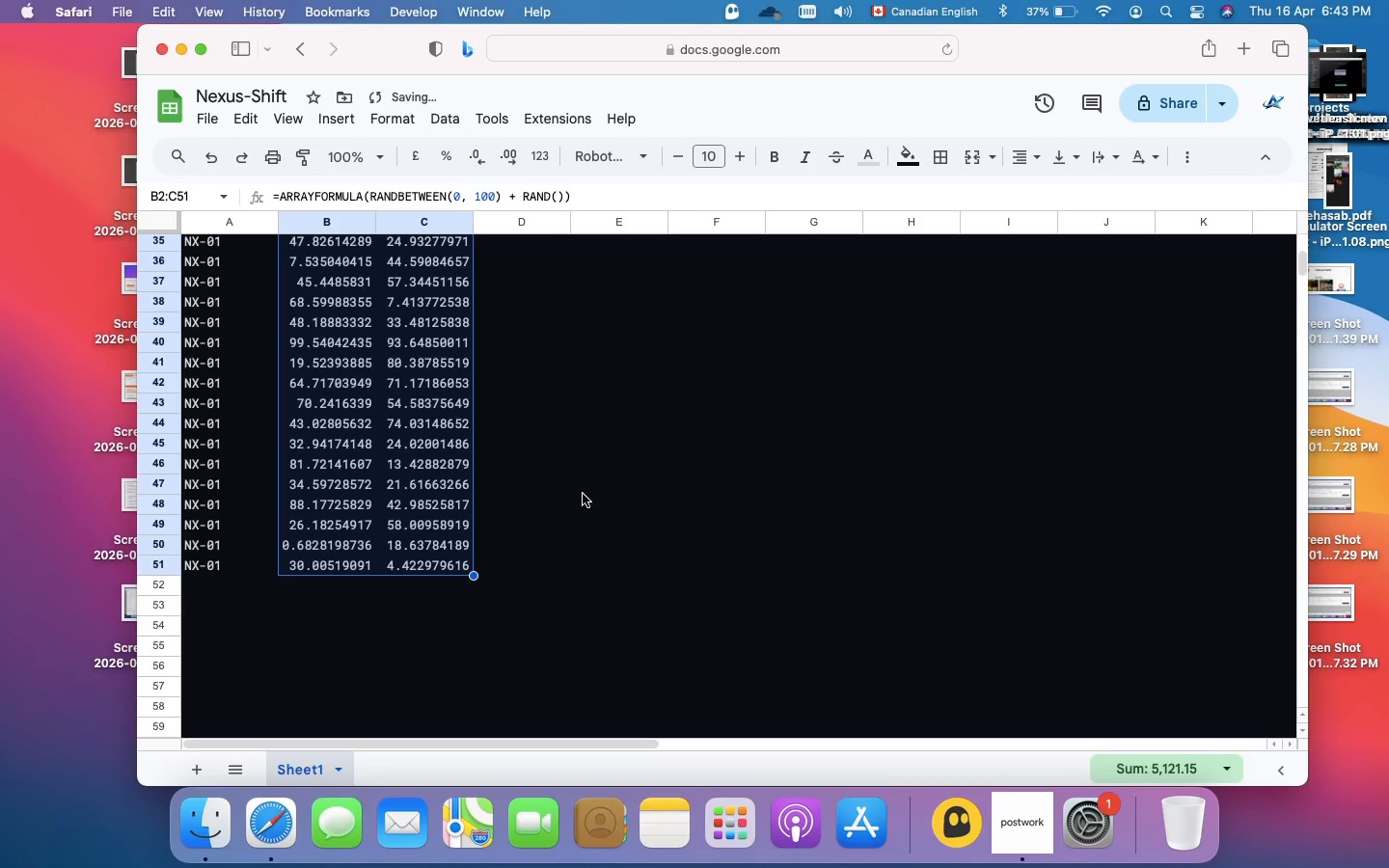 
scroll: coordinate [583, 494], scroll_direction: up, amount: 72.0
 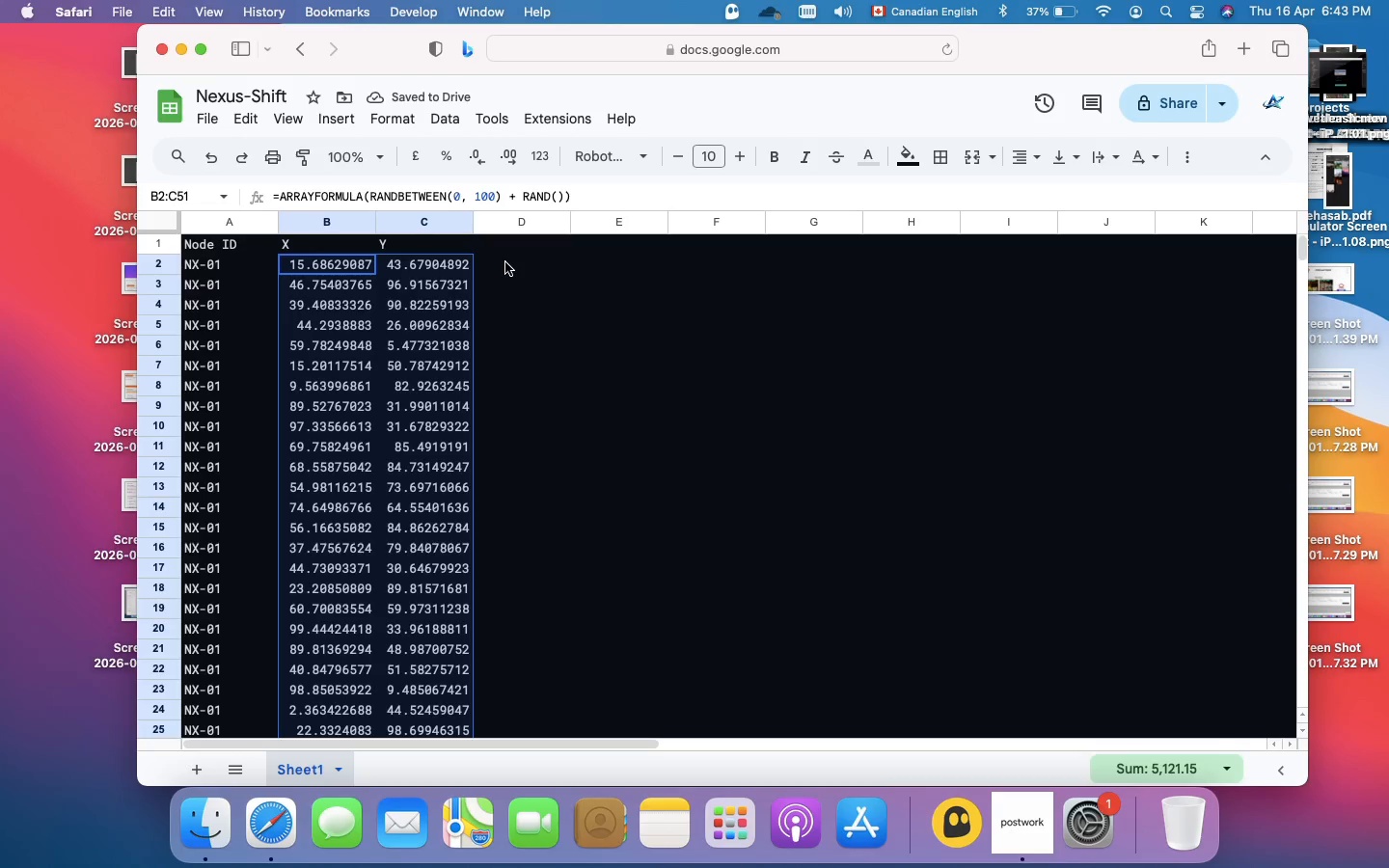 
left_click([505, 262])
 